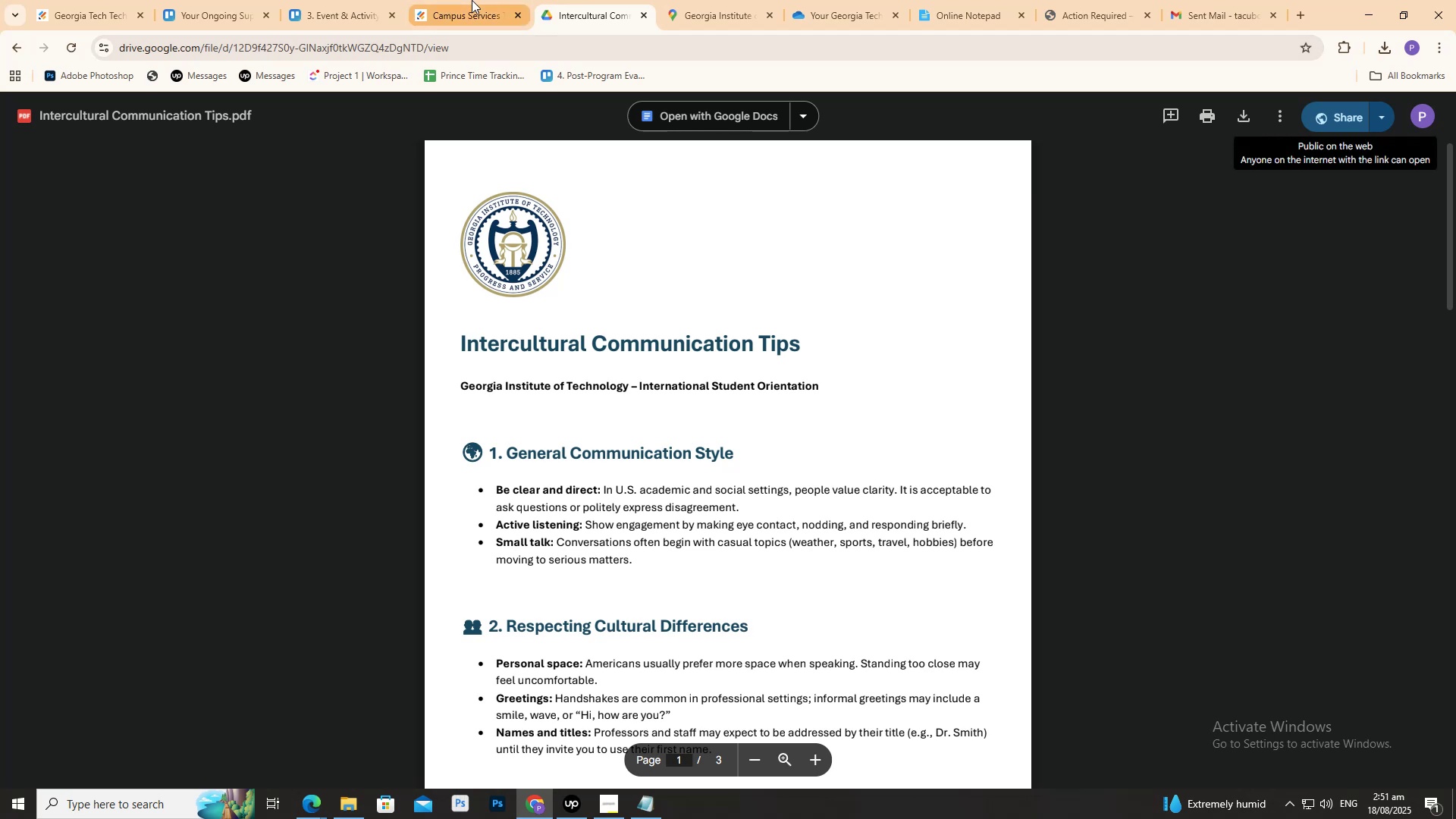 
left_click([472, 0])
 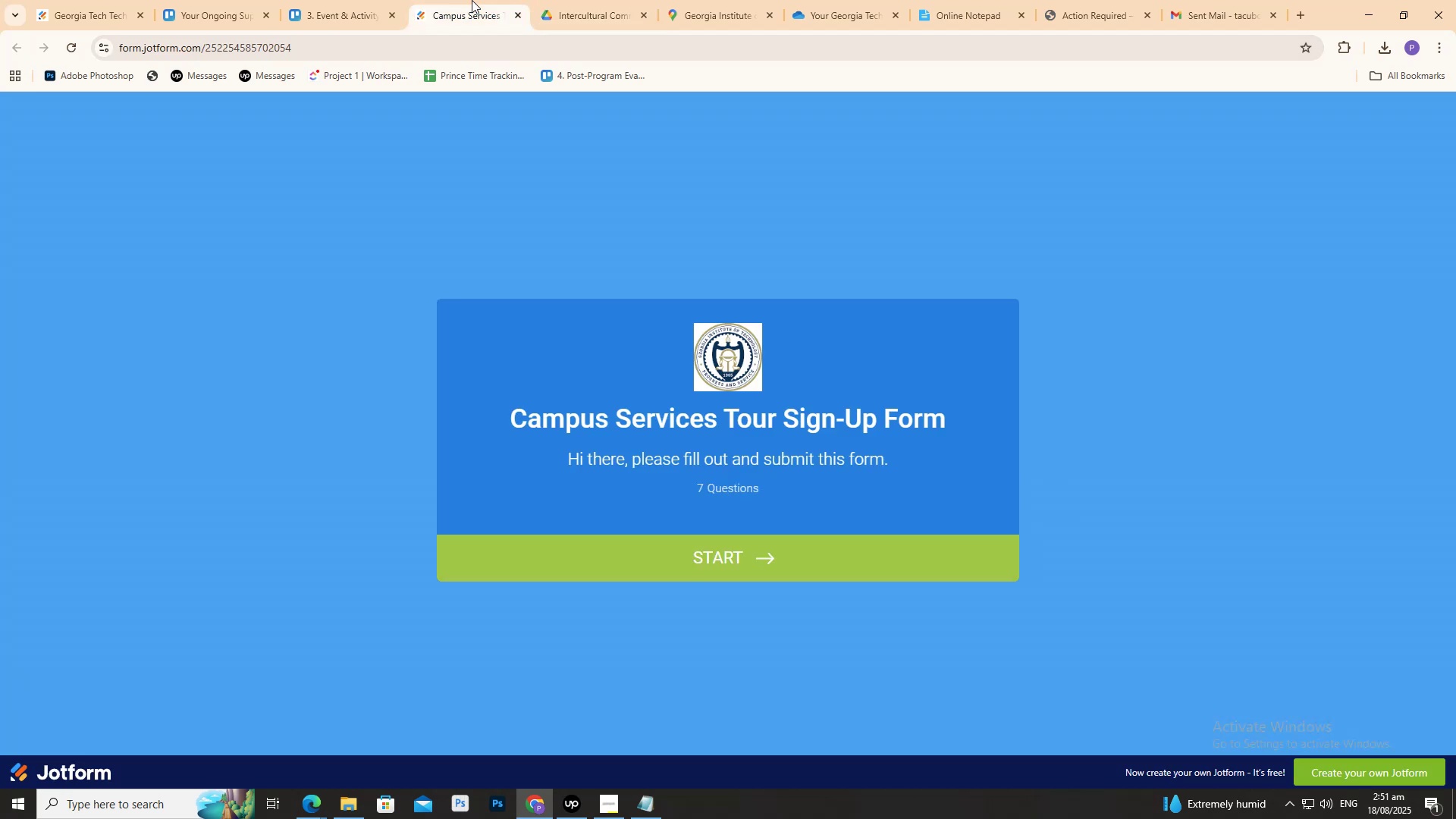 
key(Control+W)
 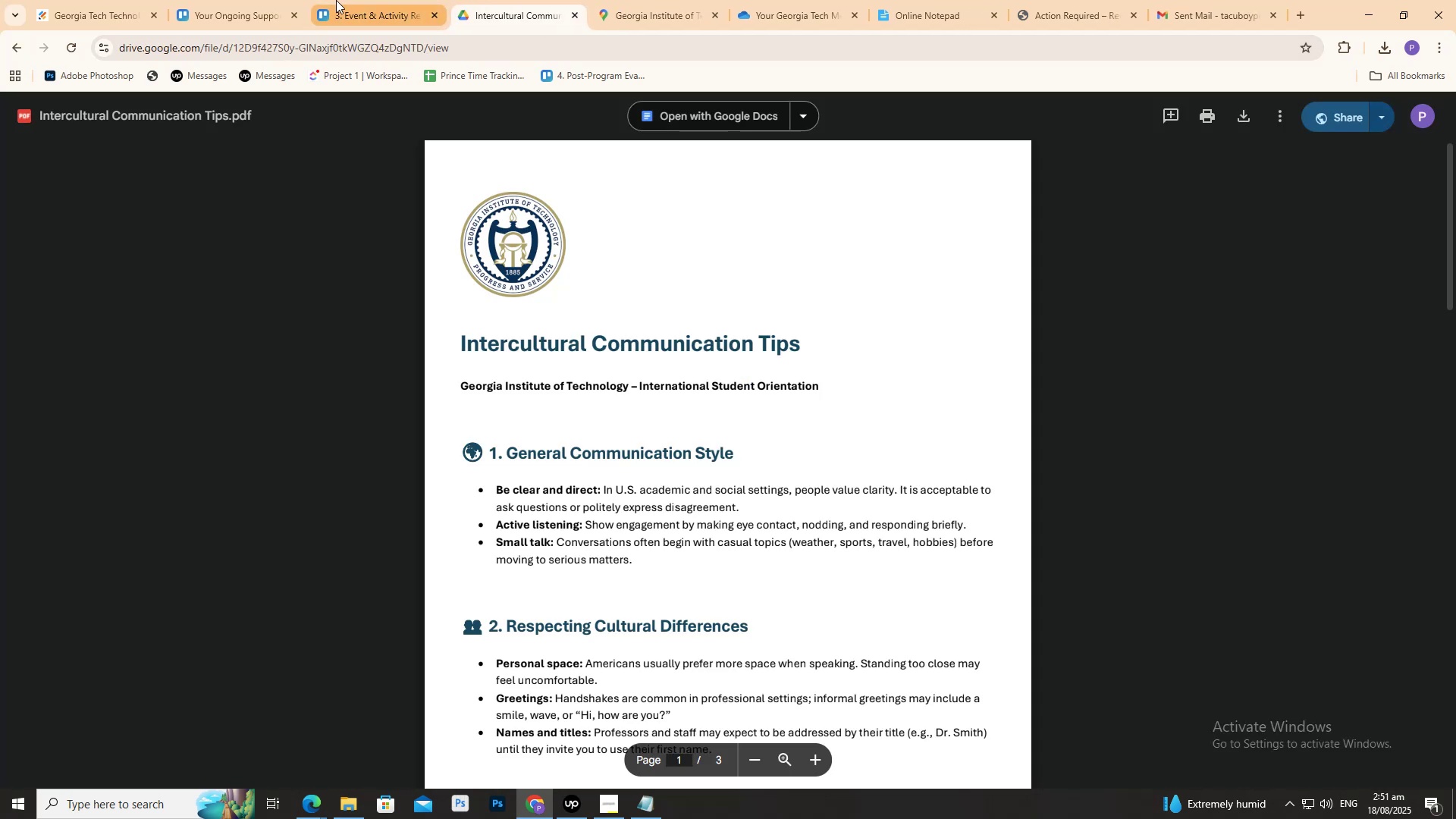 
key(Control+W)
 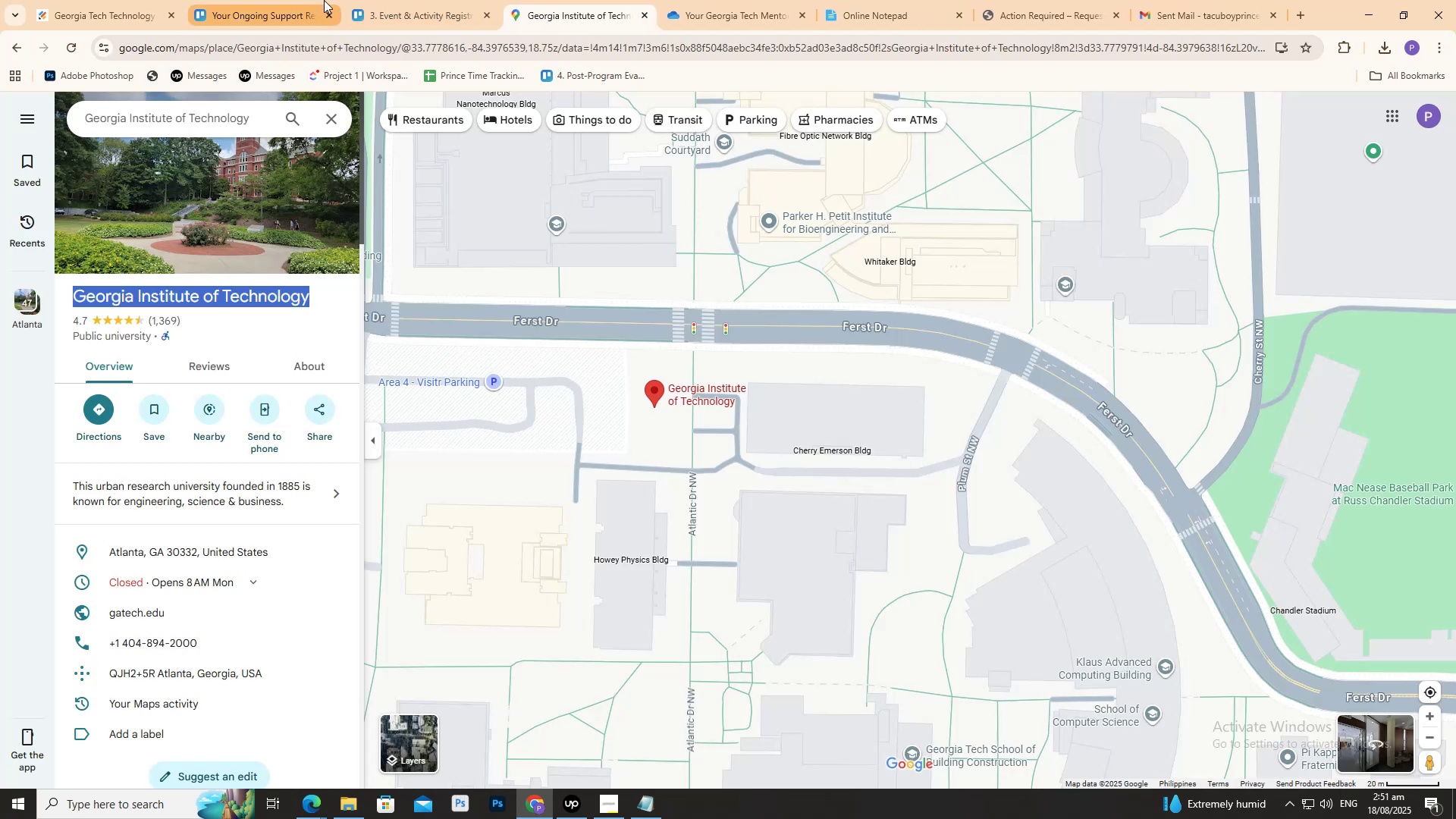 
key(Control+W)
 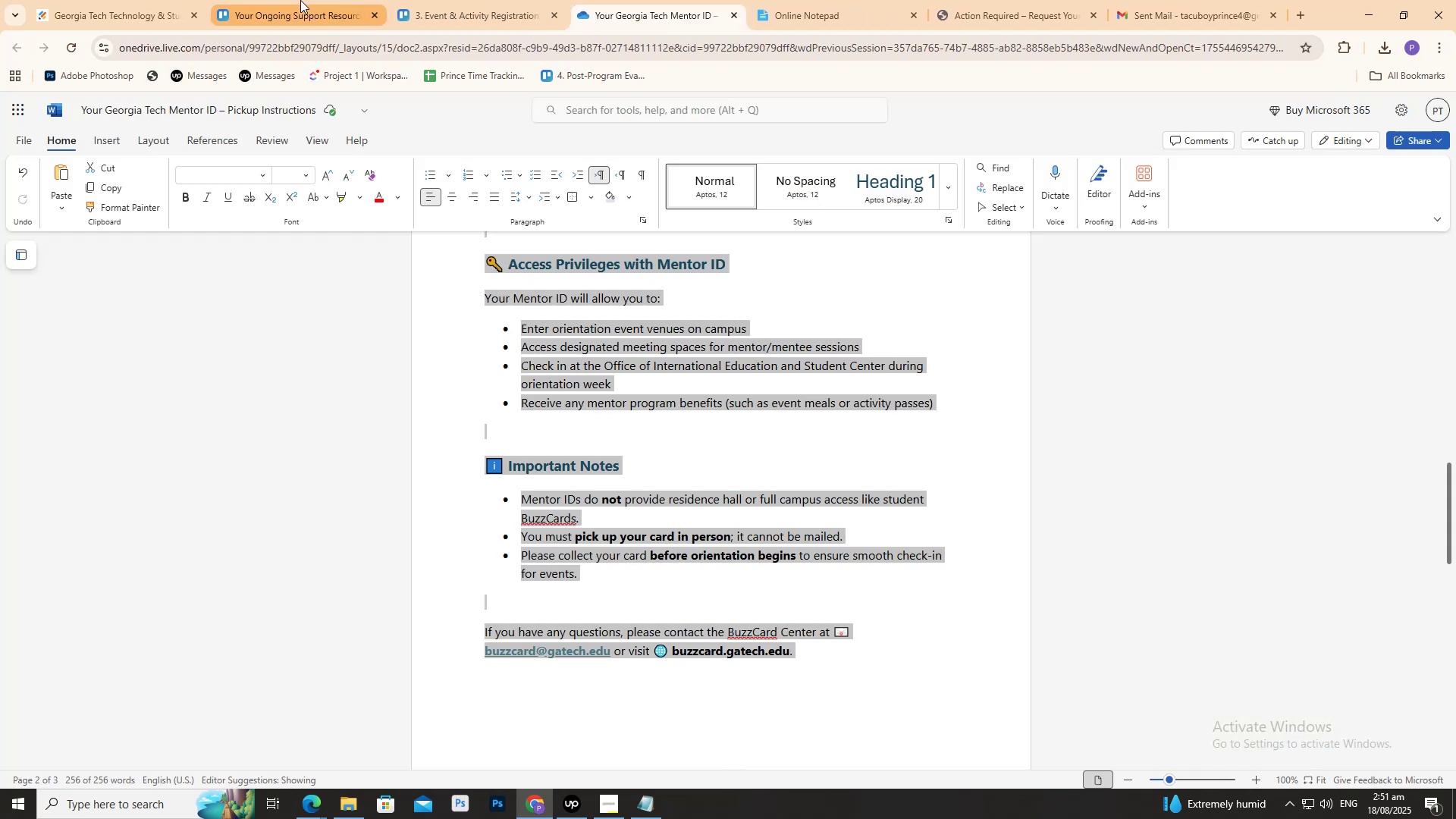 
left_click([300, 0])
 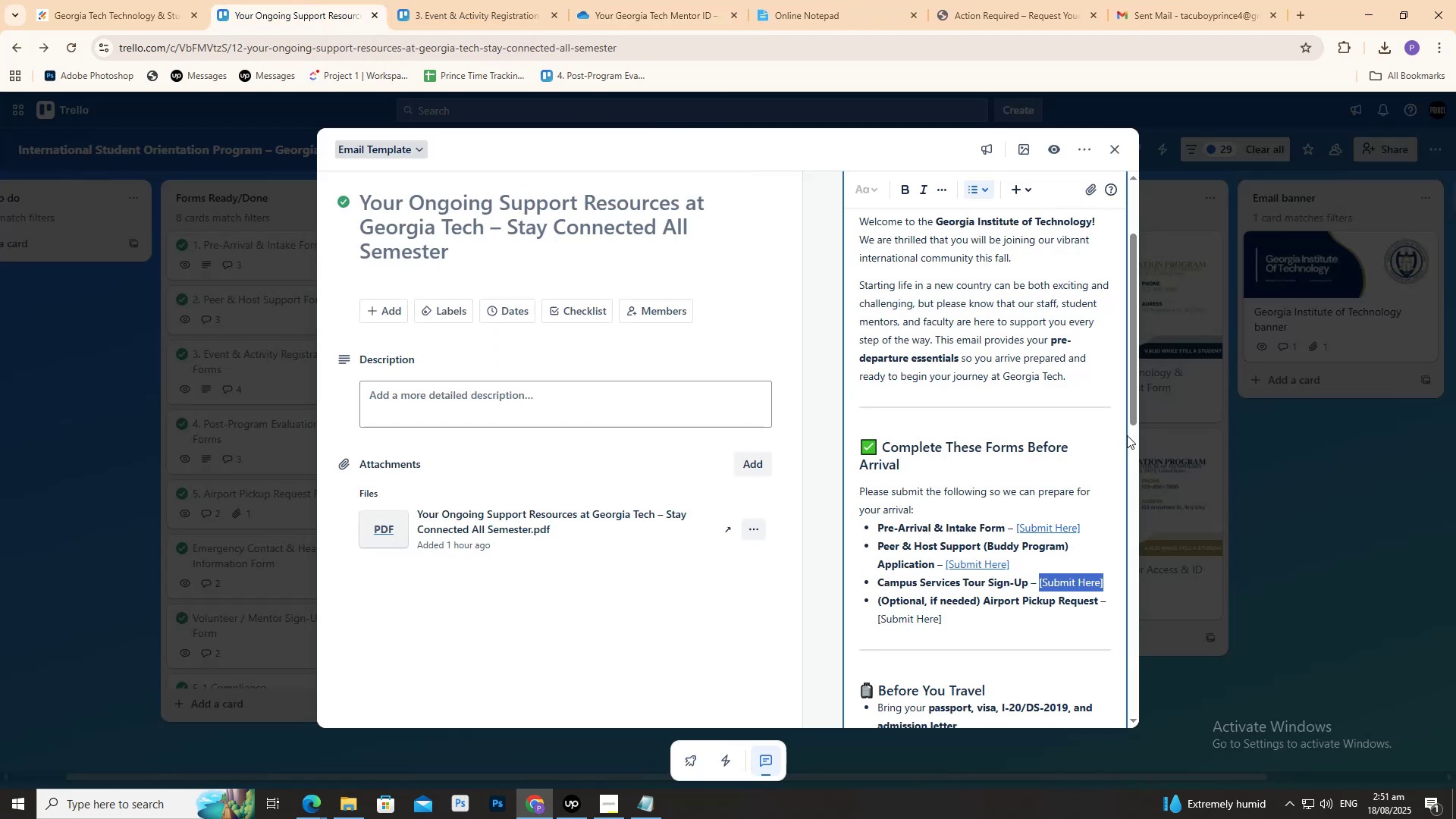 
key(Control+V)
 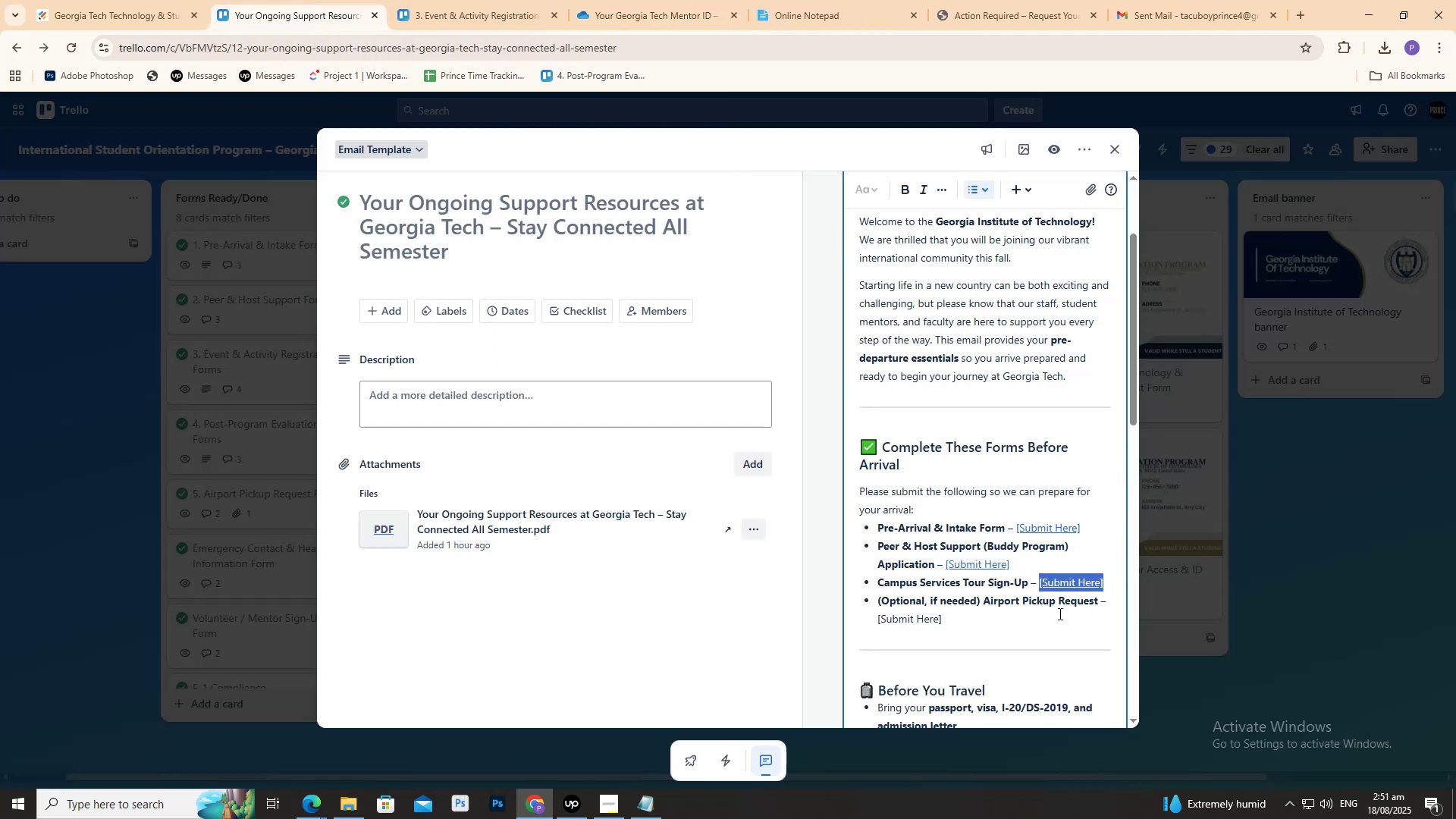 
left_click([1059, 613])
 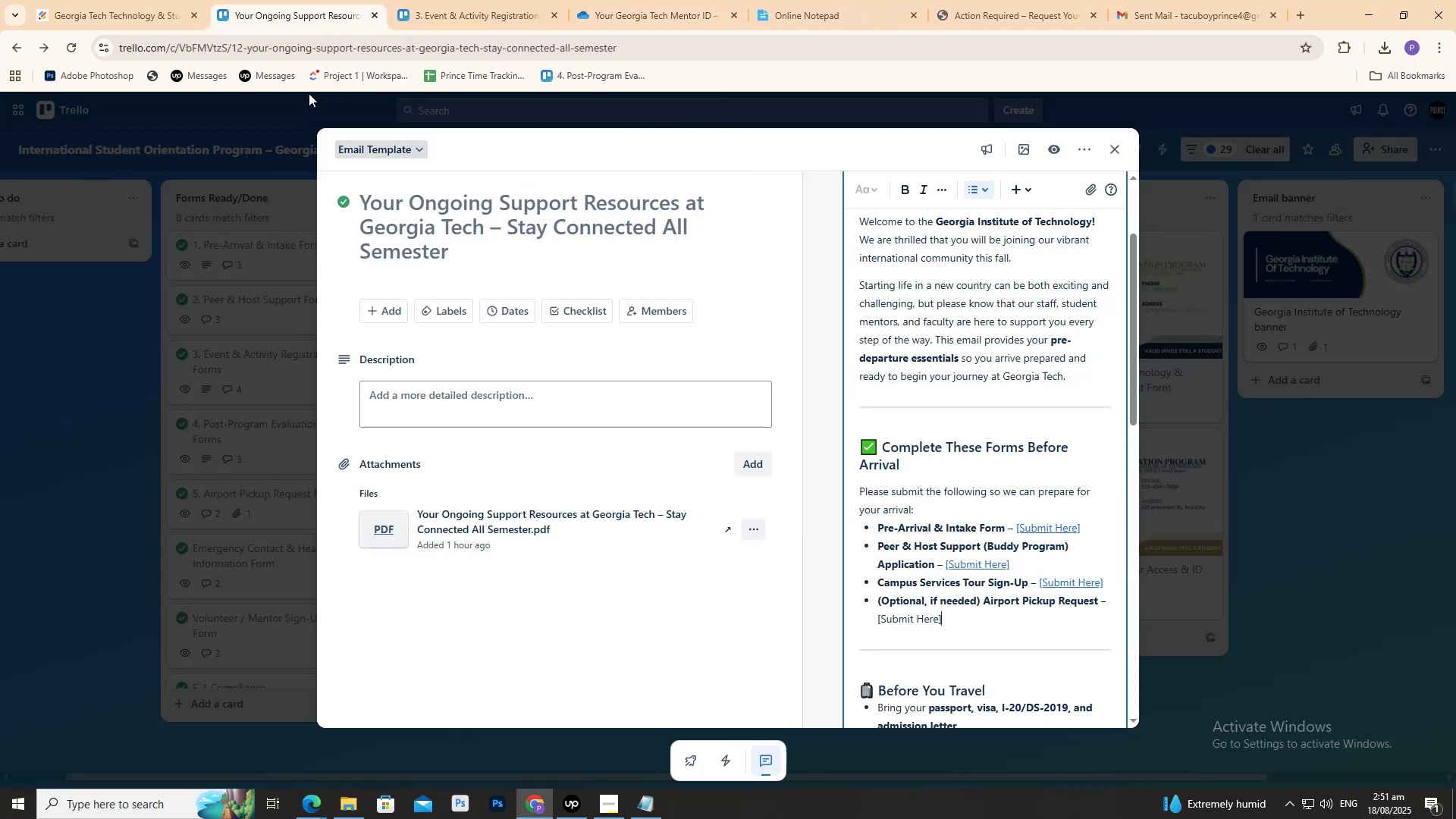 
left_click([479, 0])
 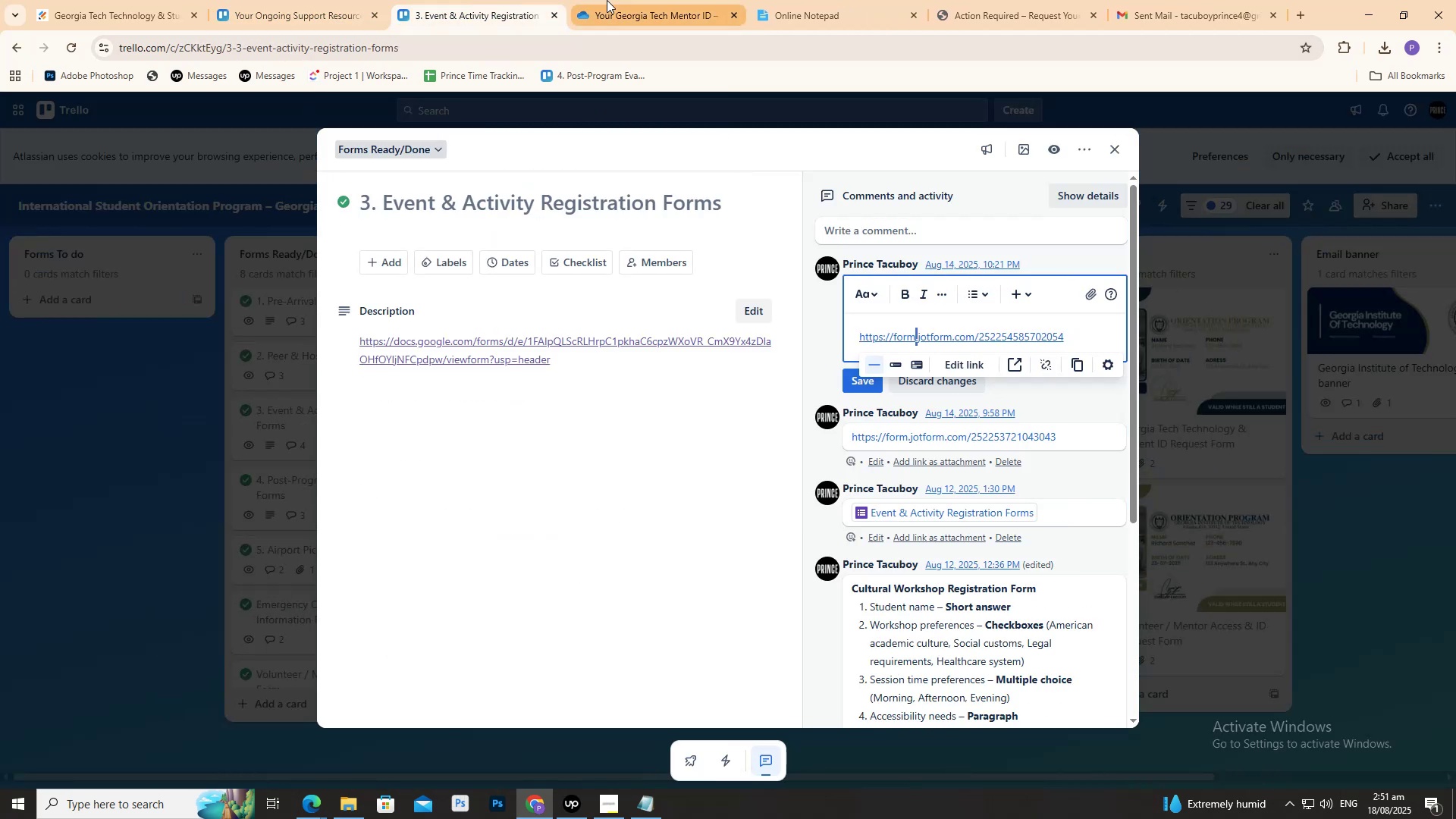 
left_click([613, 0])
 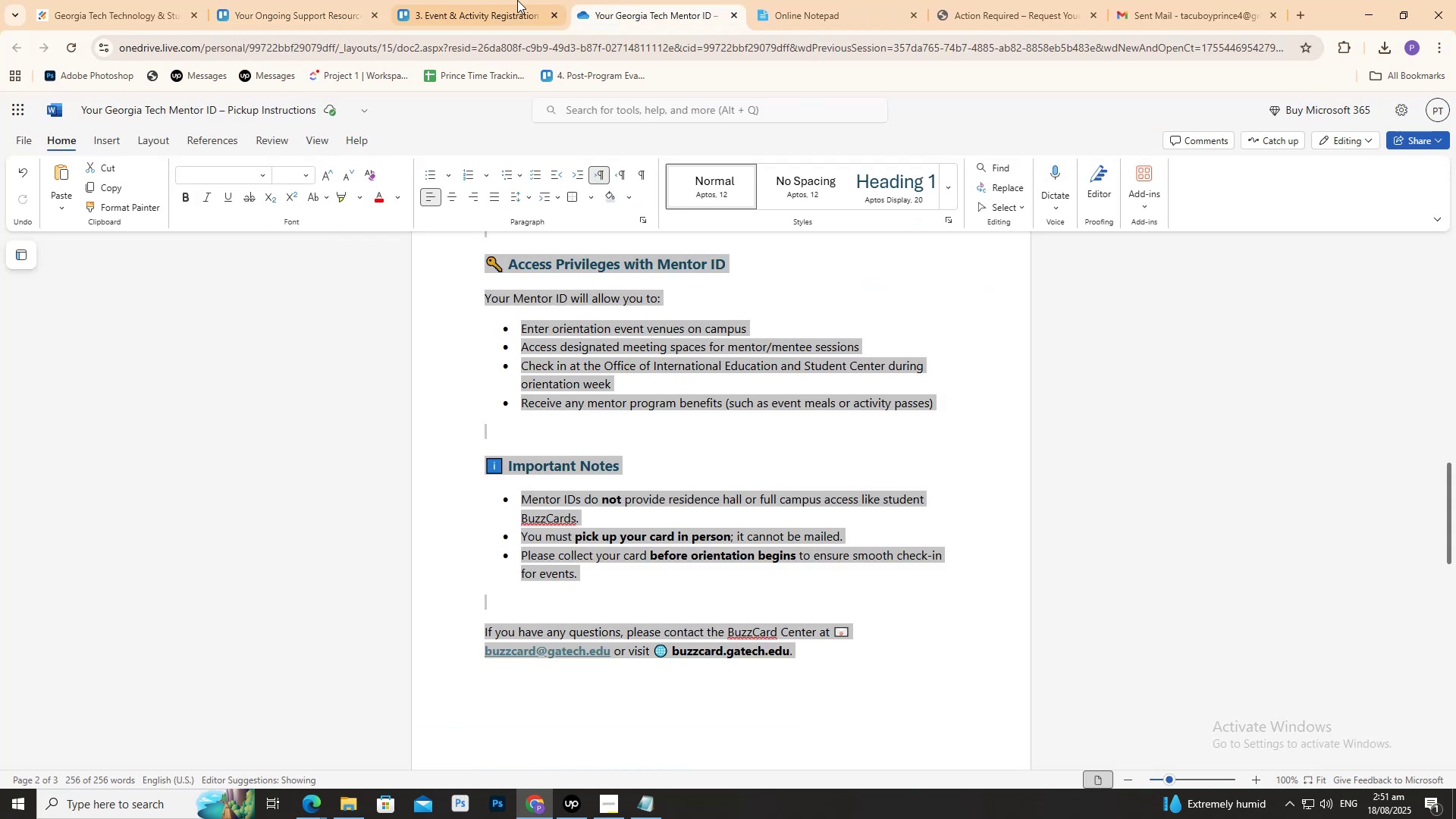 
left_click([492, 0])
 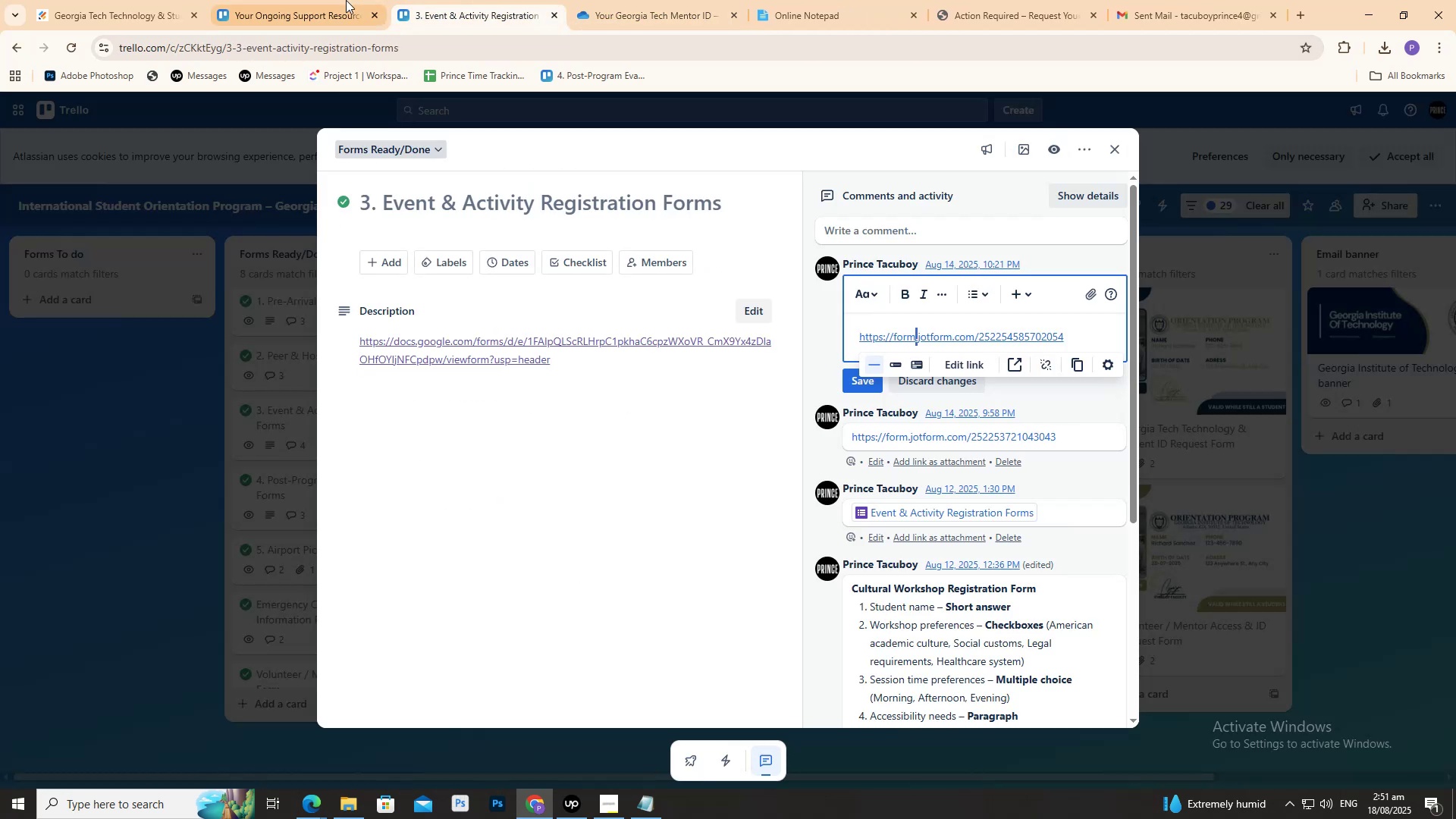 
left_click([331, 0])
 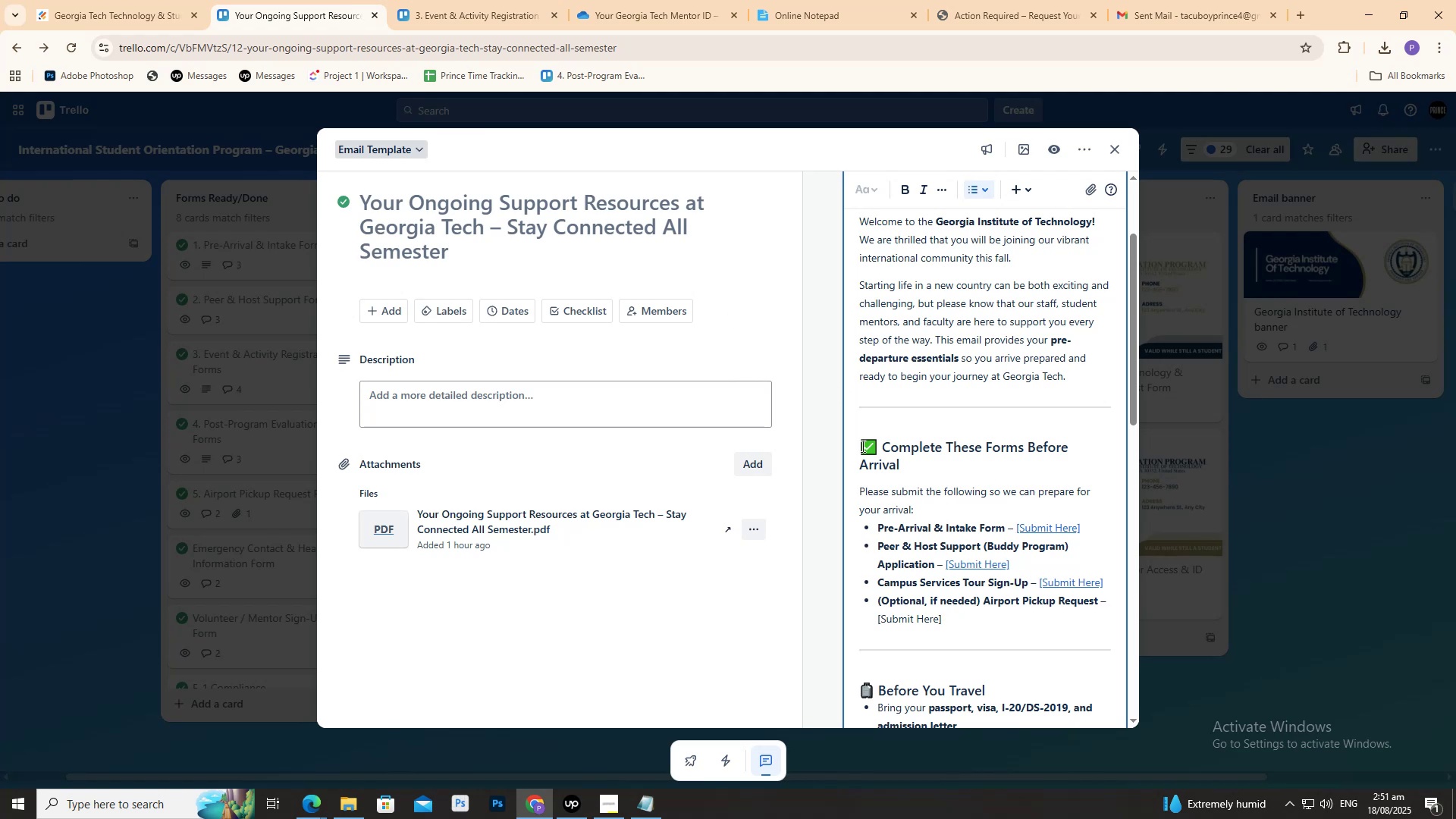 
left_click([474, 0])
 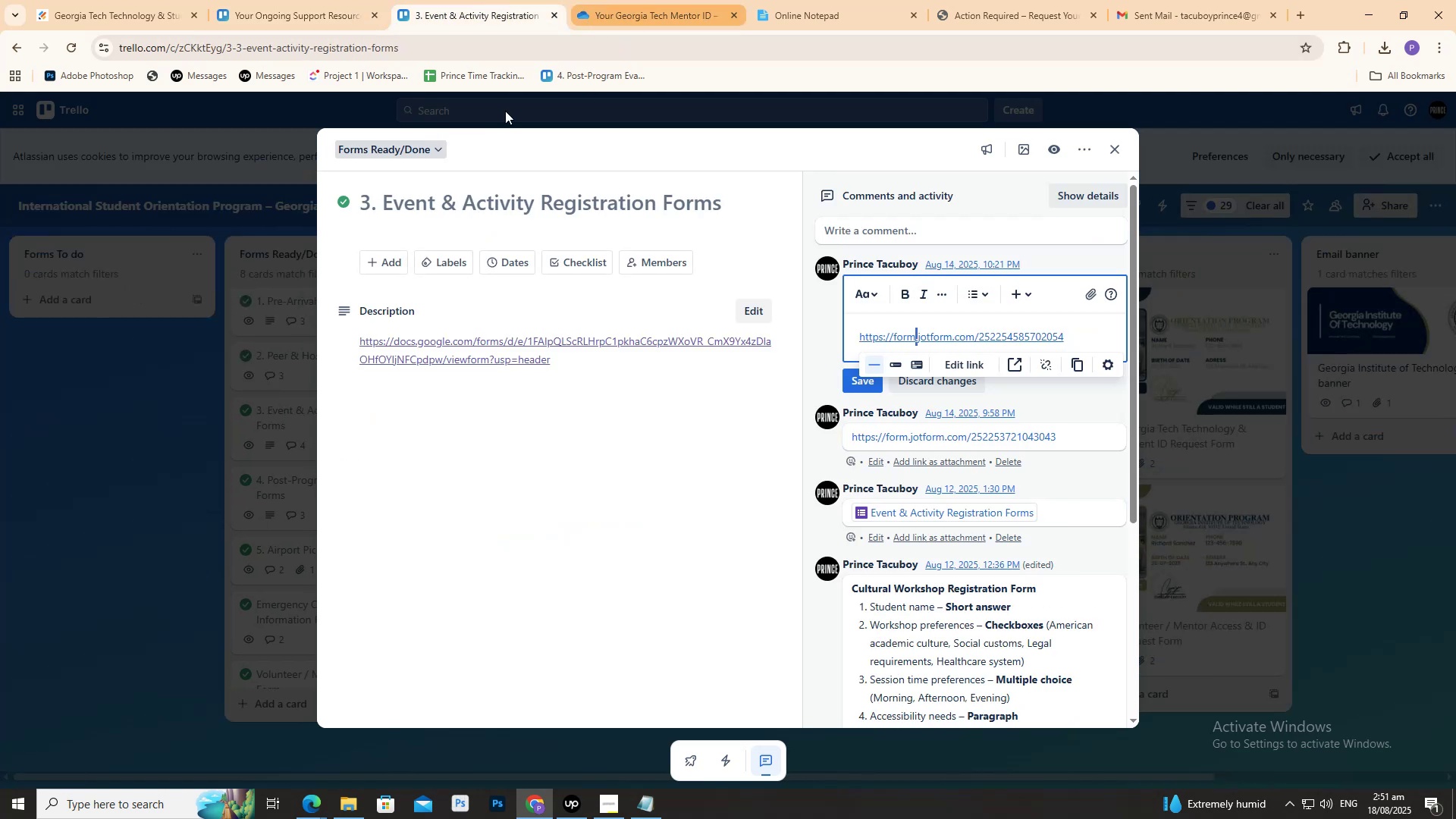 
left_click([159, 376])
 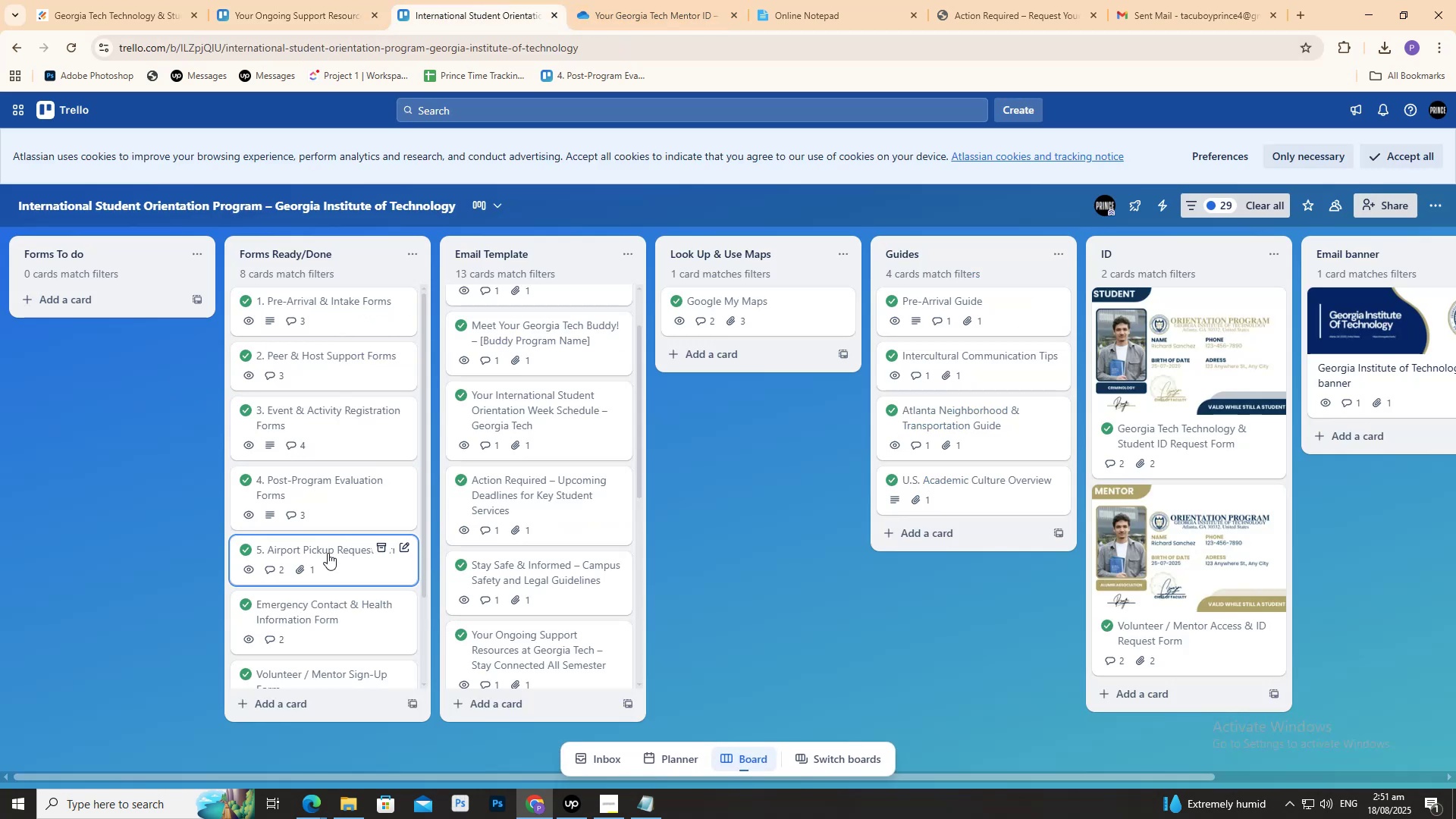 
left_click([329, 554])
 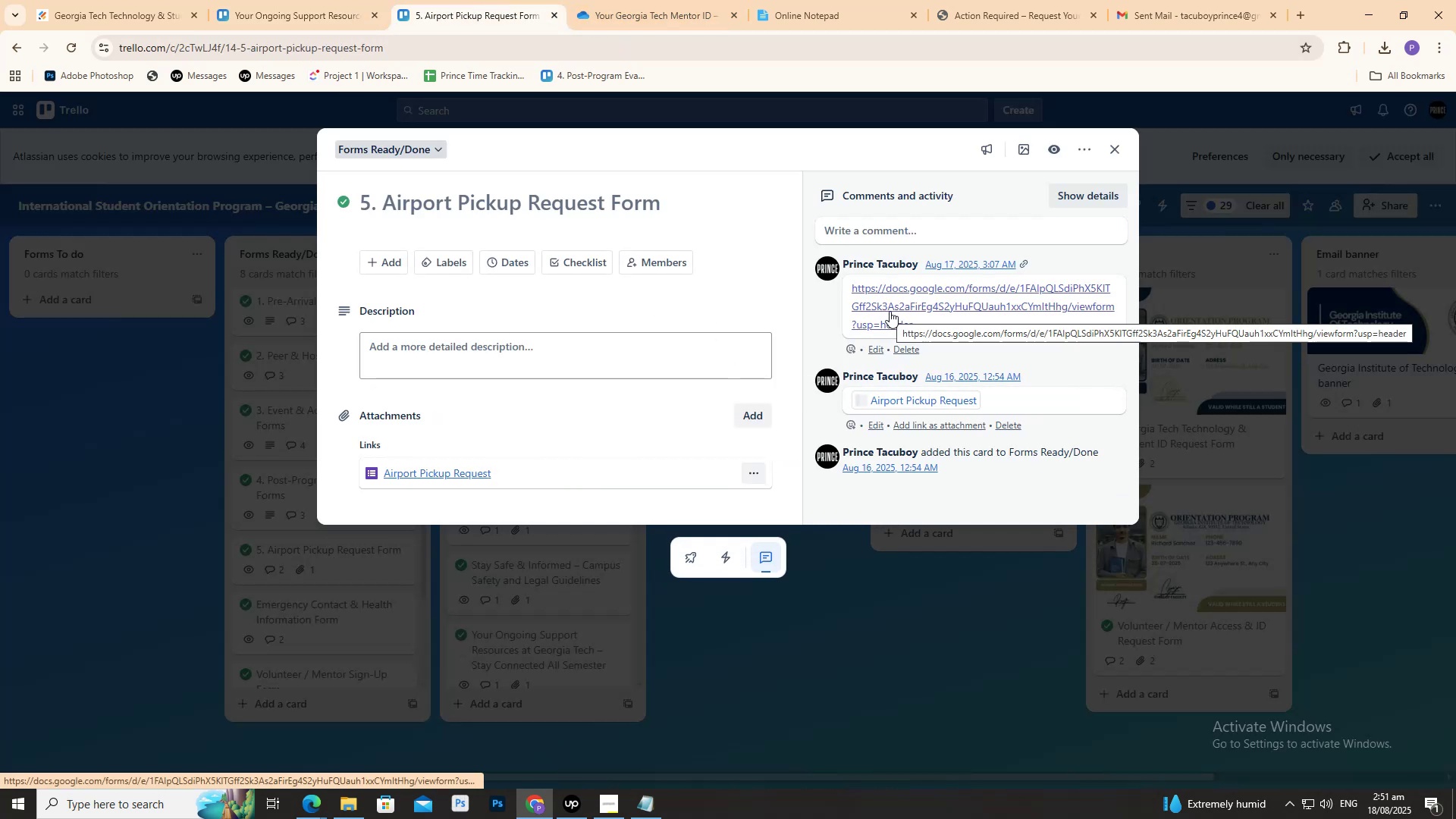 
mouse_move([930, 406])
 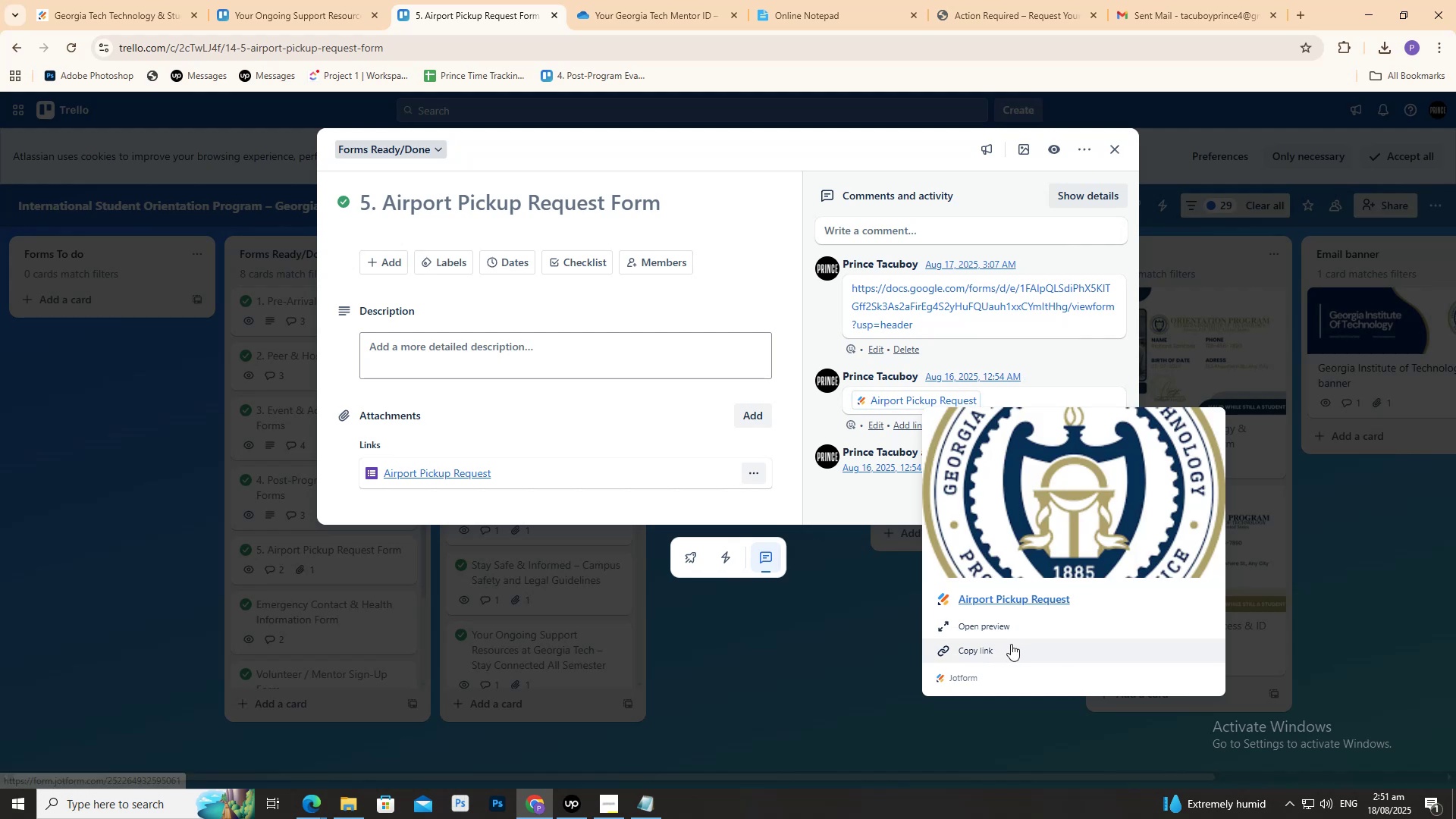 
left_click([1011, 644])
 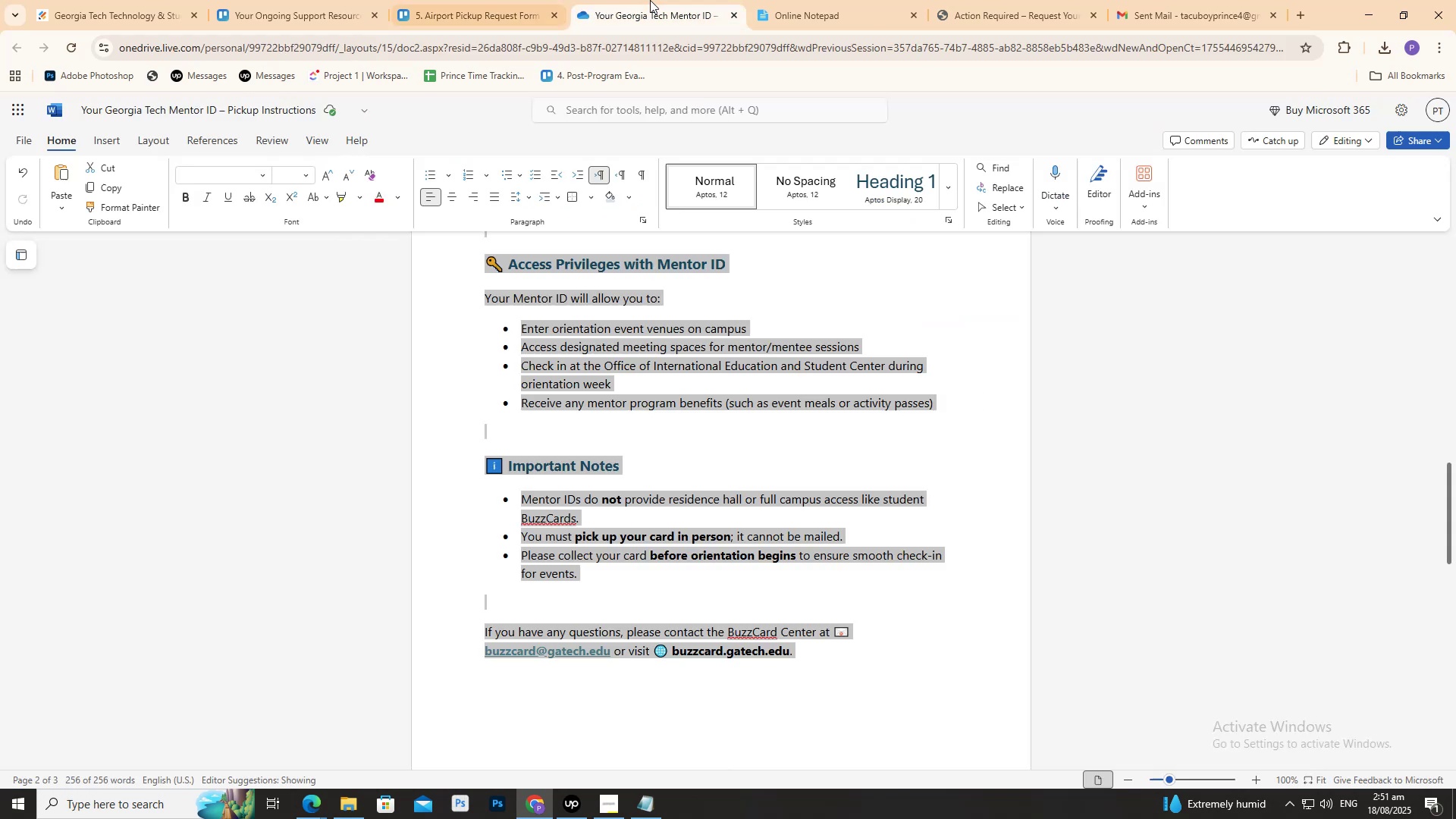 
double_click([649, 41])
 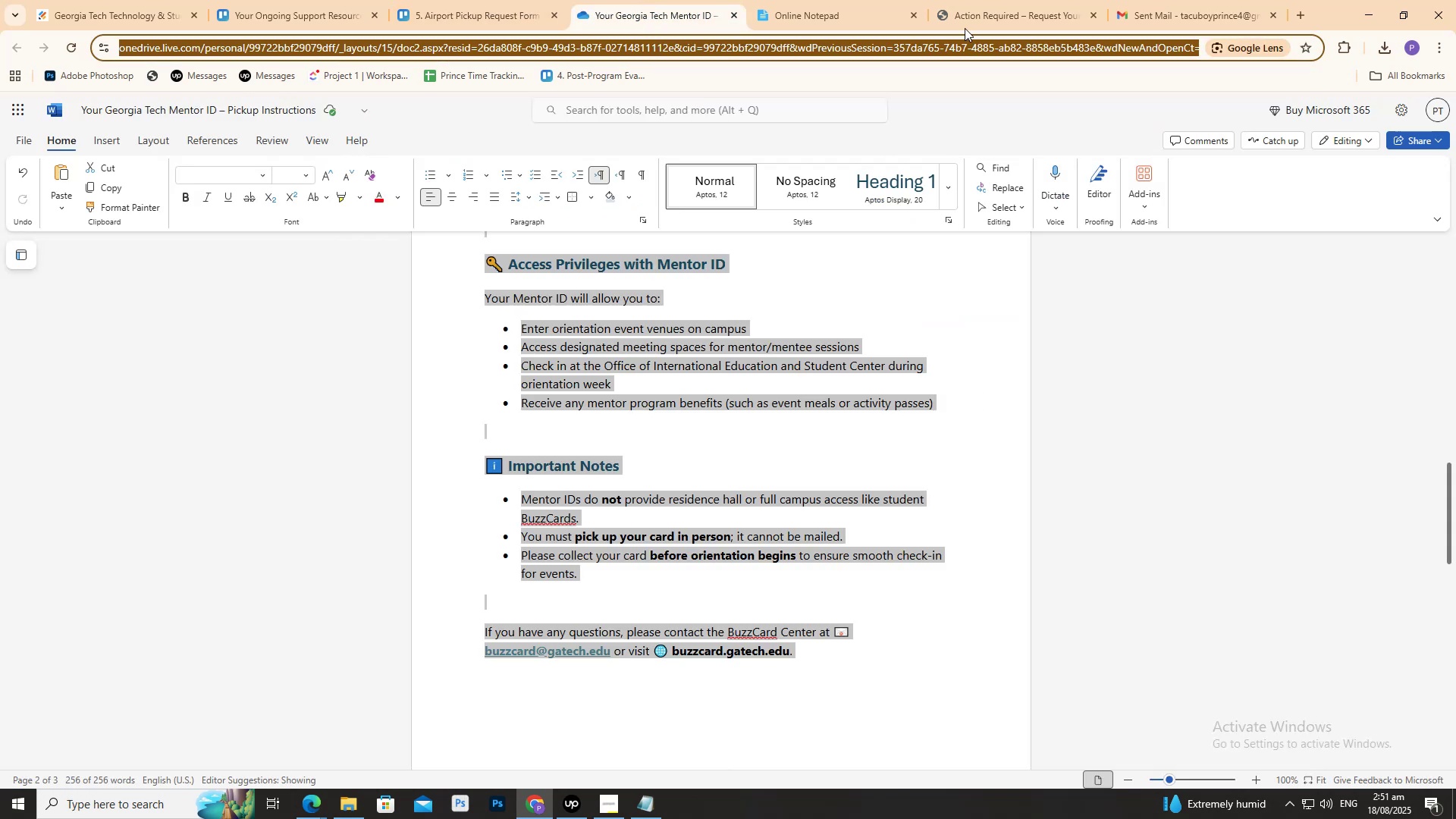 
left_click([811, 0])
 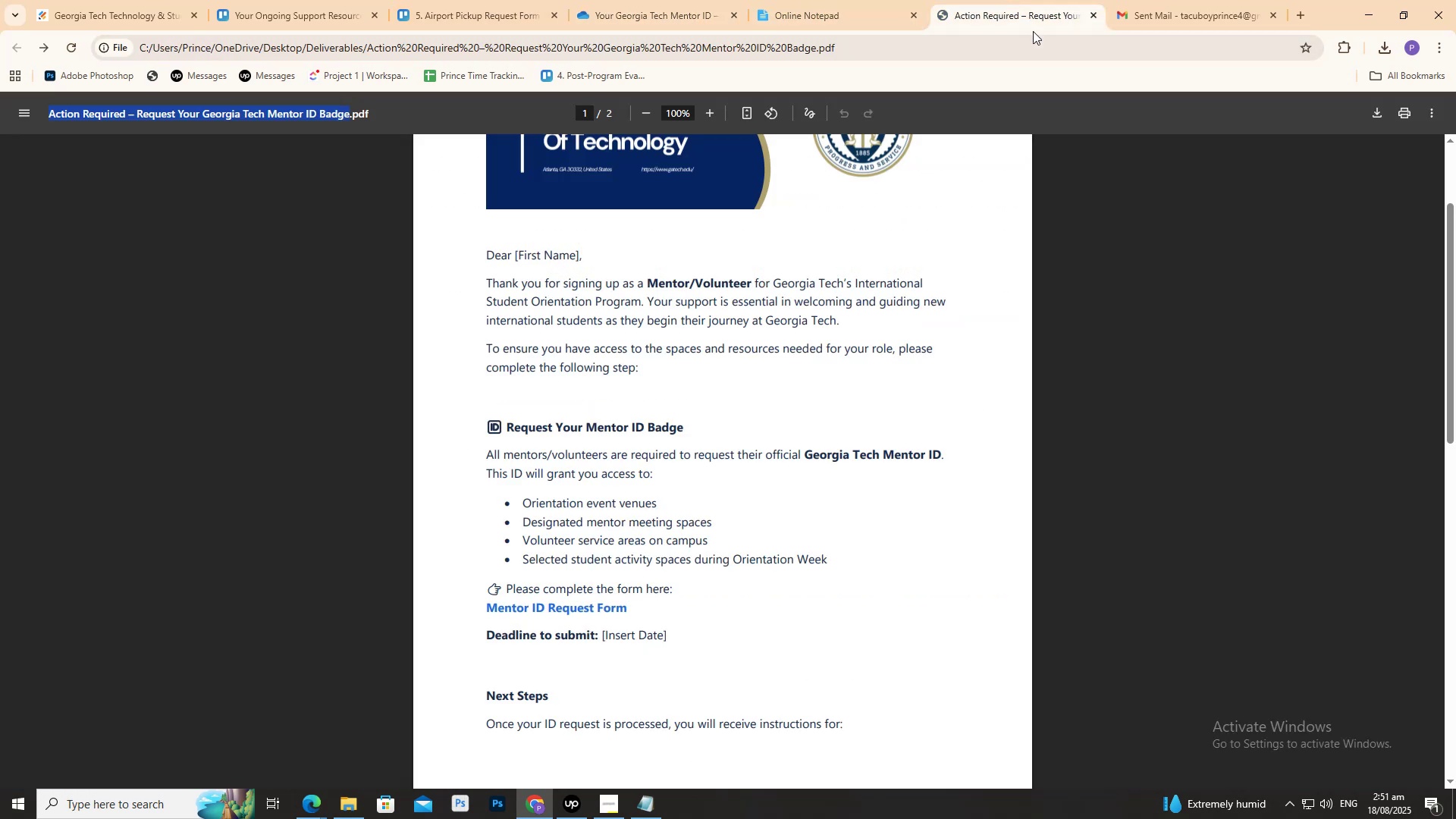 
double_click([1174, 0])
 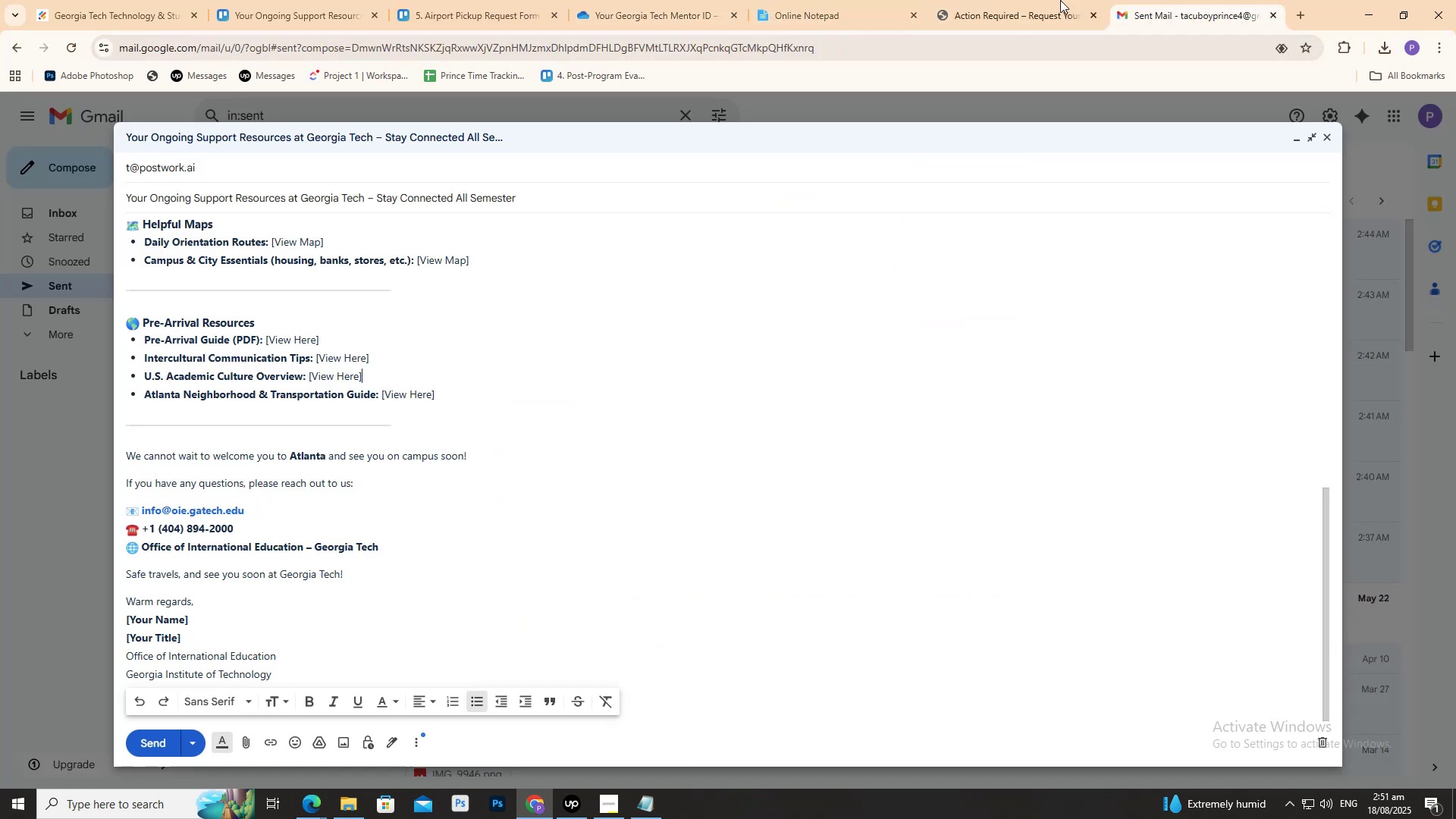 
left_click_drag(start_coordinate=[1033, 0], to_coordinate=[1034, 7])
 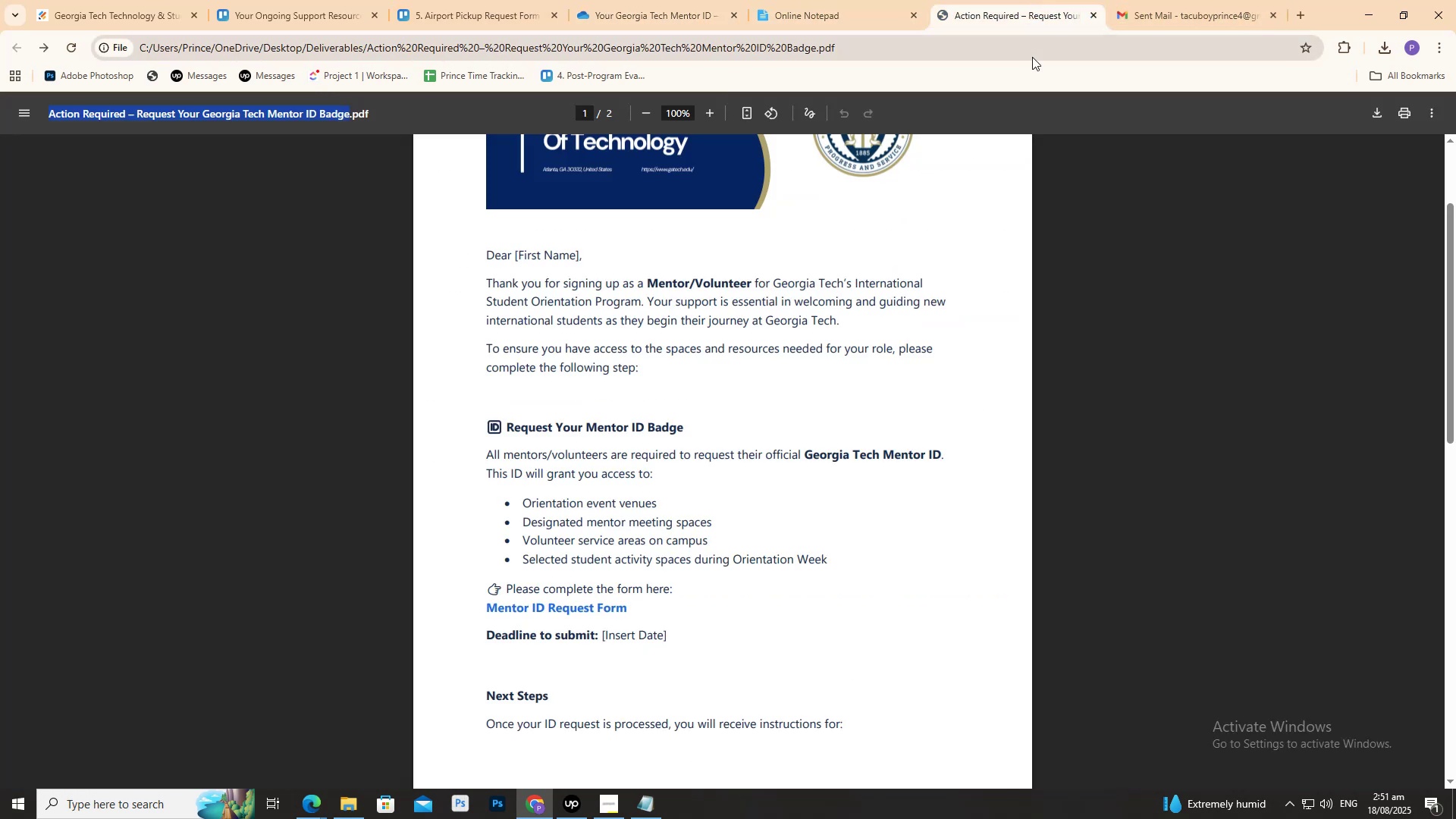 
triple_click([1032, 57])
 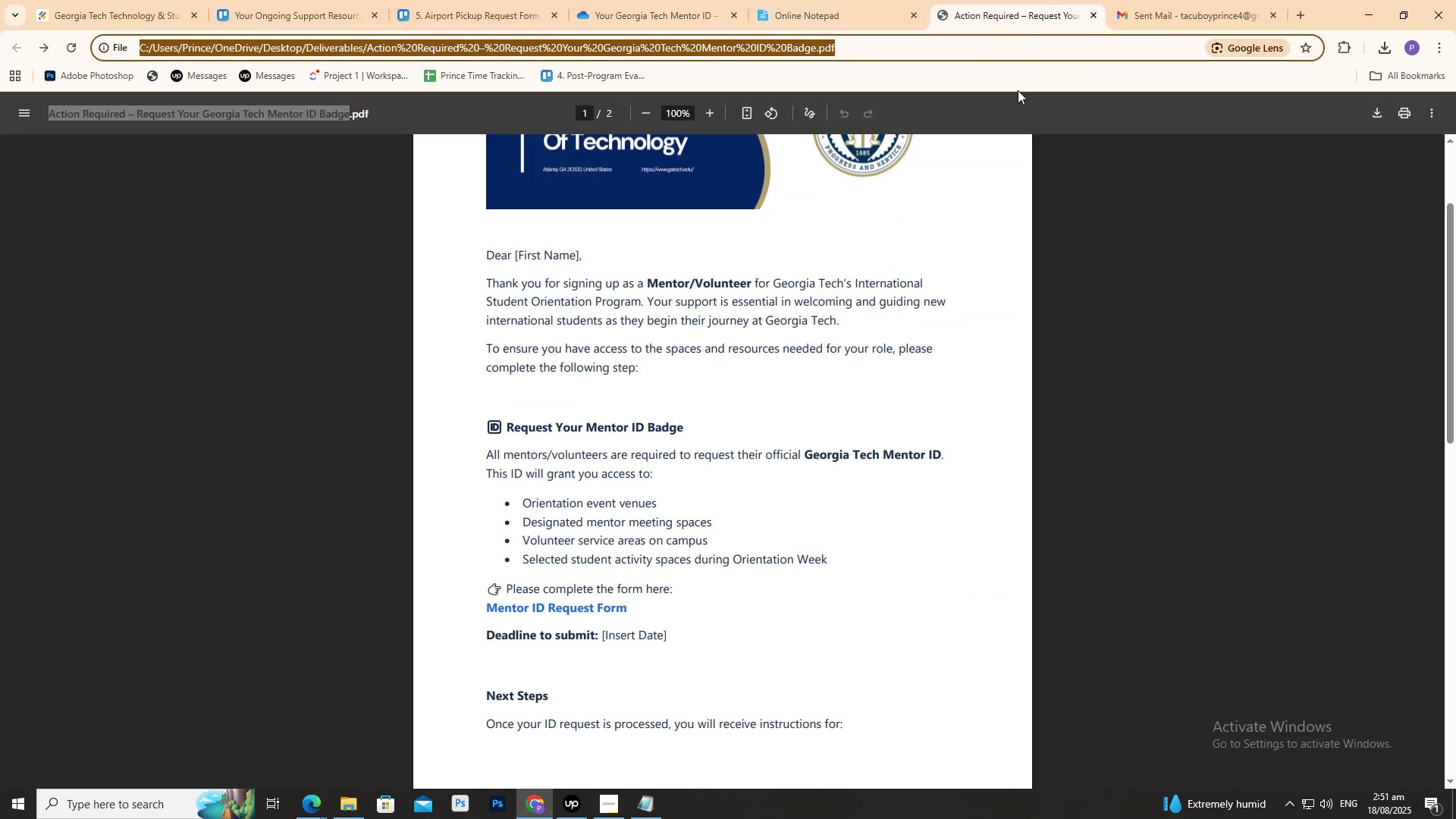 
key(Control+V)
 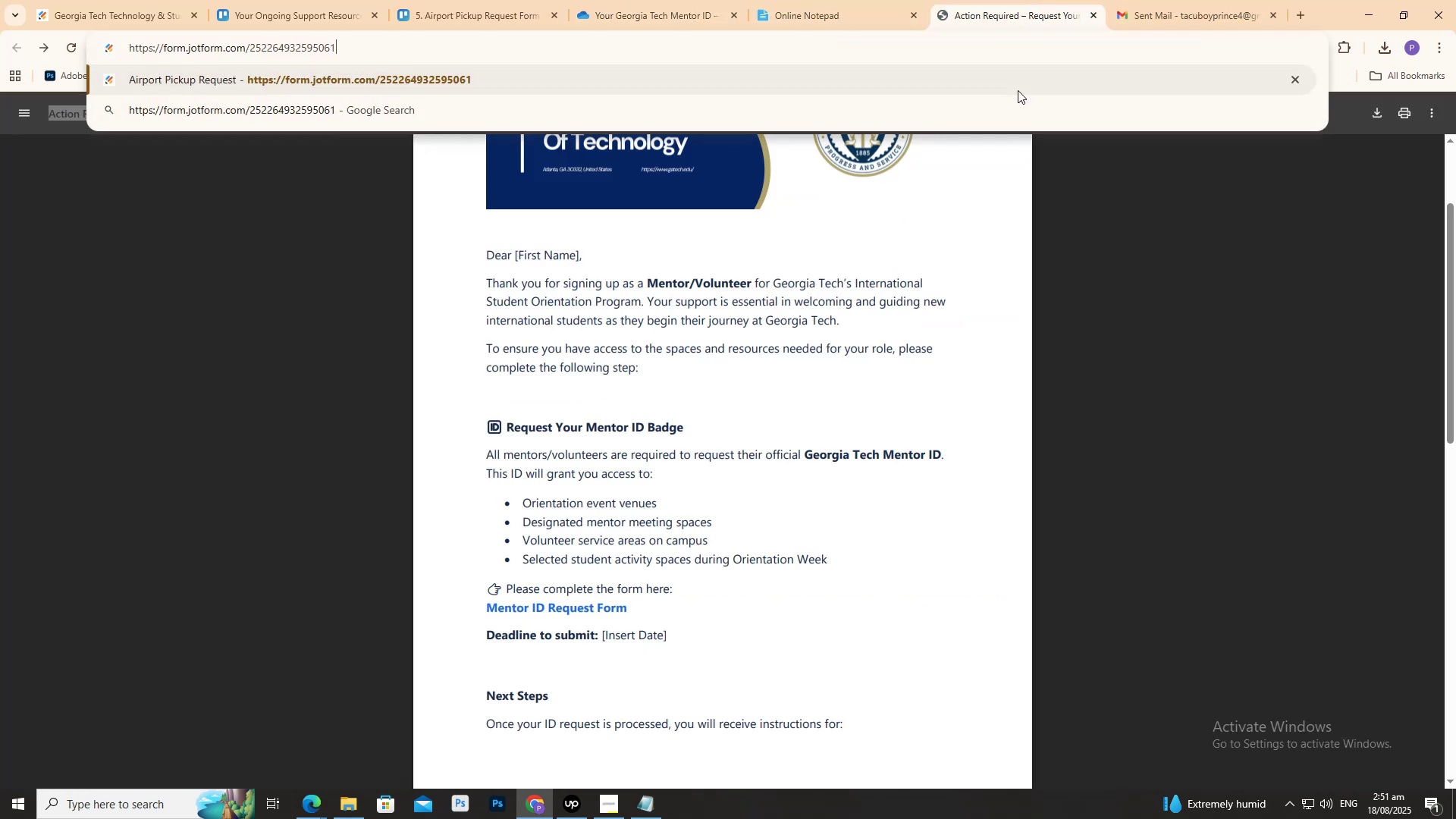 
key(Enter)
 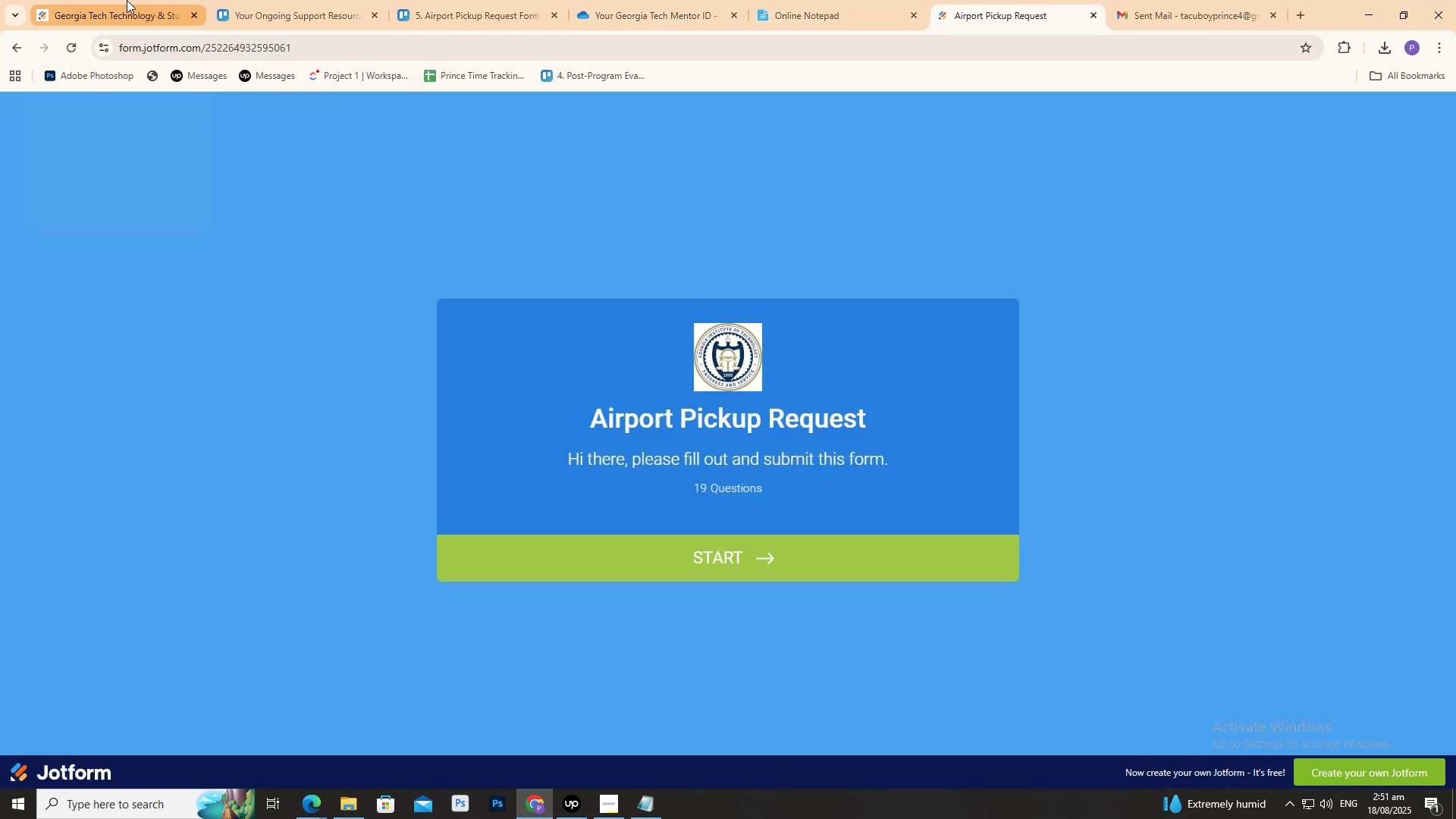 
left_click([132, 0])
 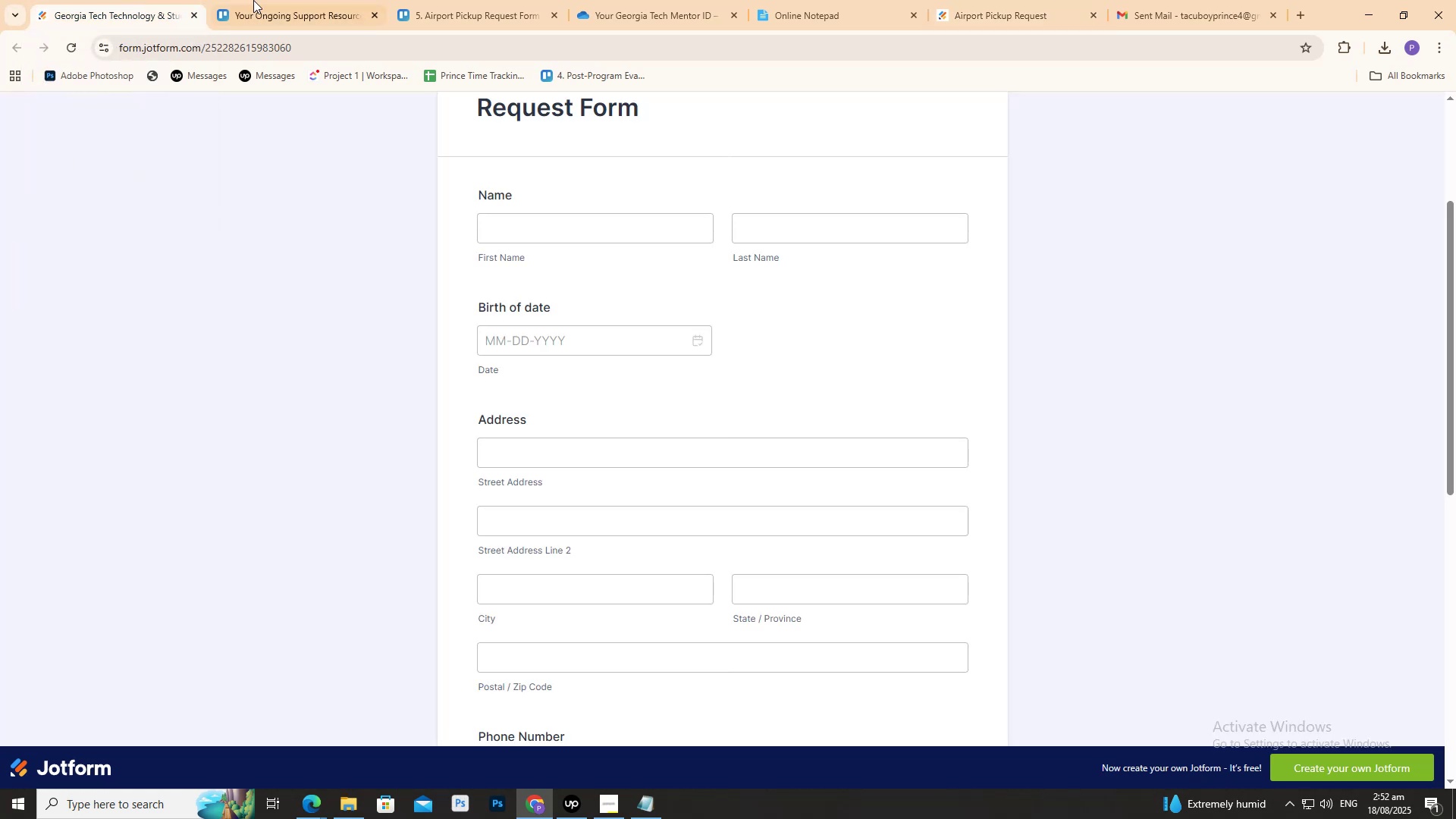 
left_click([269, 0])
 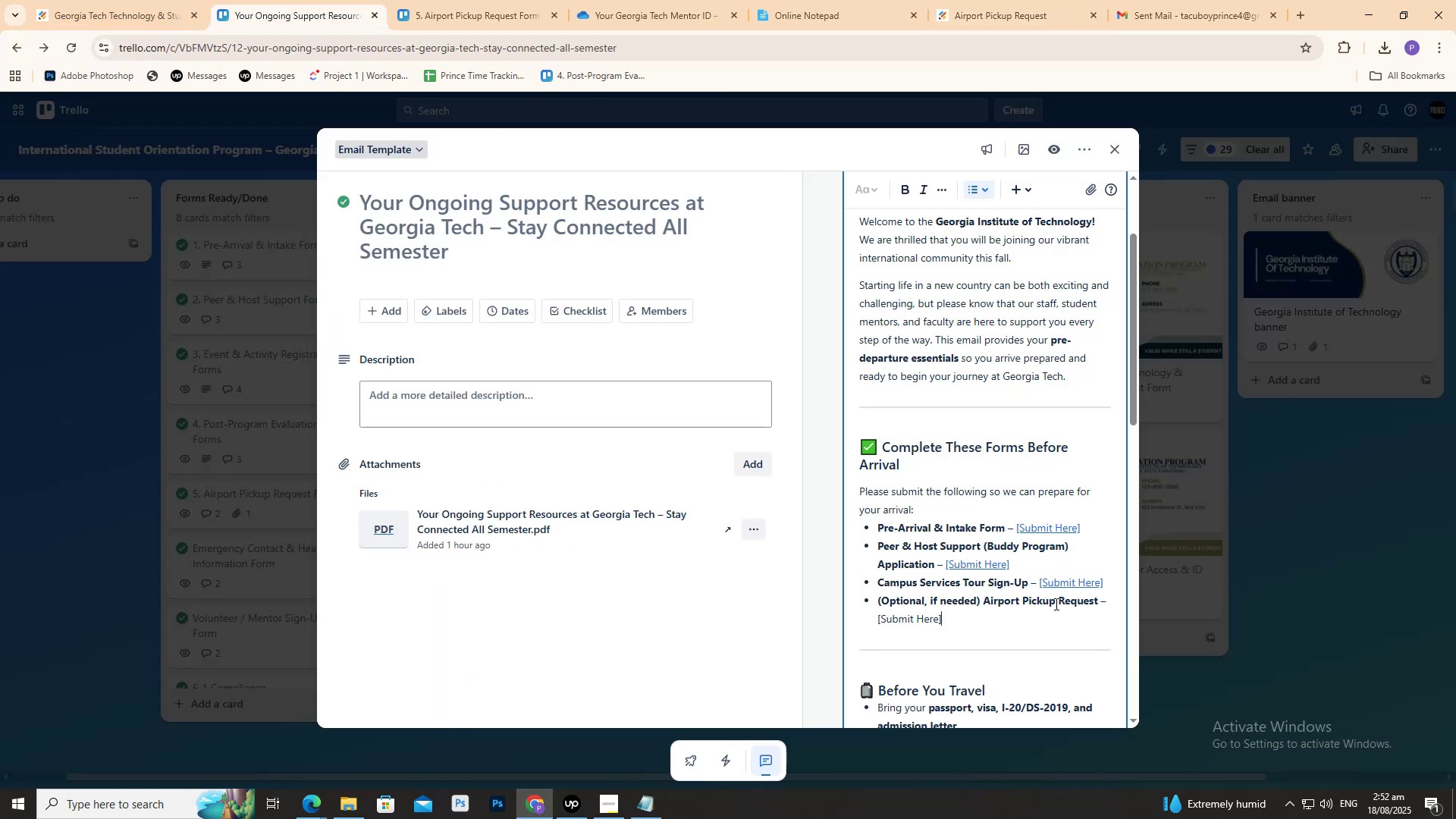 
left_click_drag(start_coordinate=[975, 625], to_coordinate=[868, 617])
 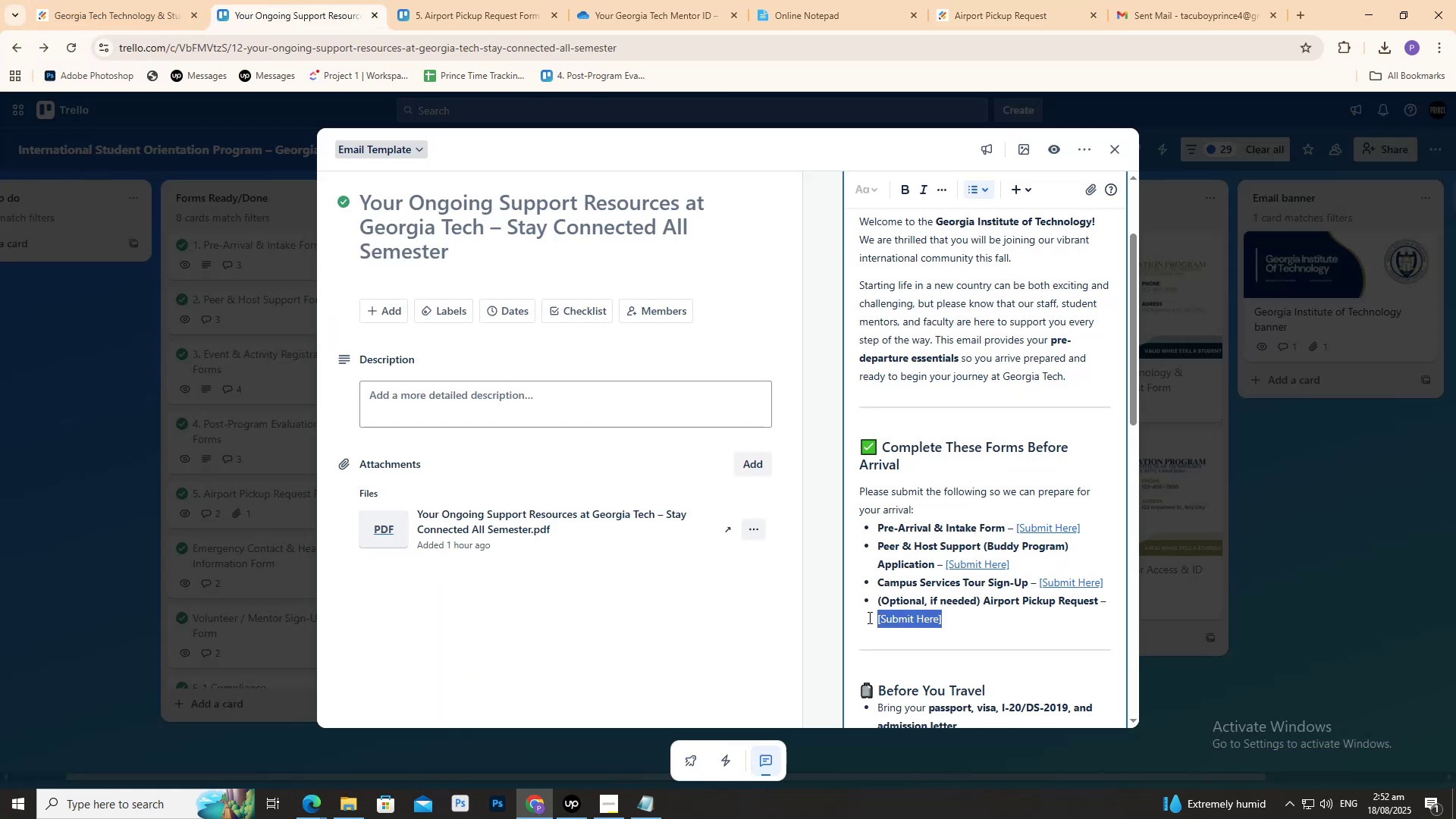 
key(Control+ControlLeft)
 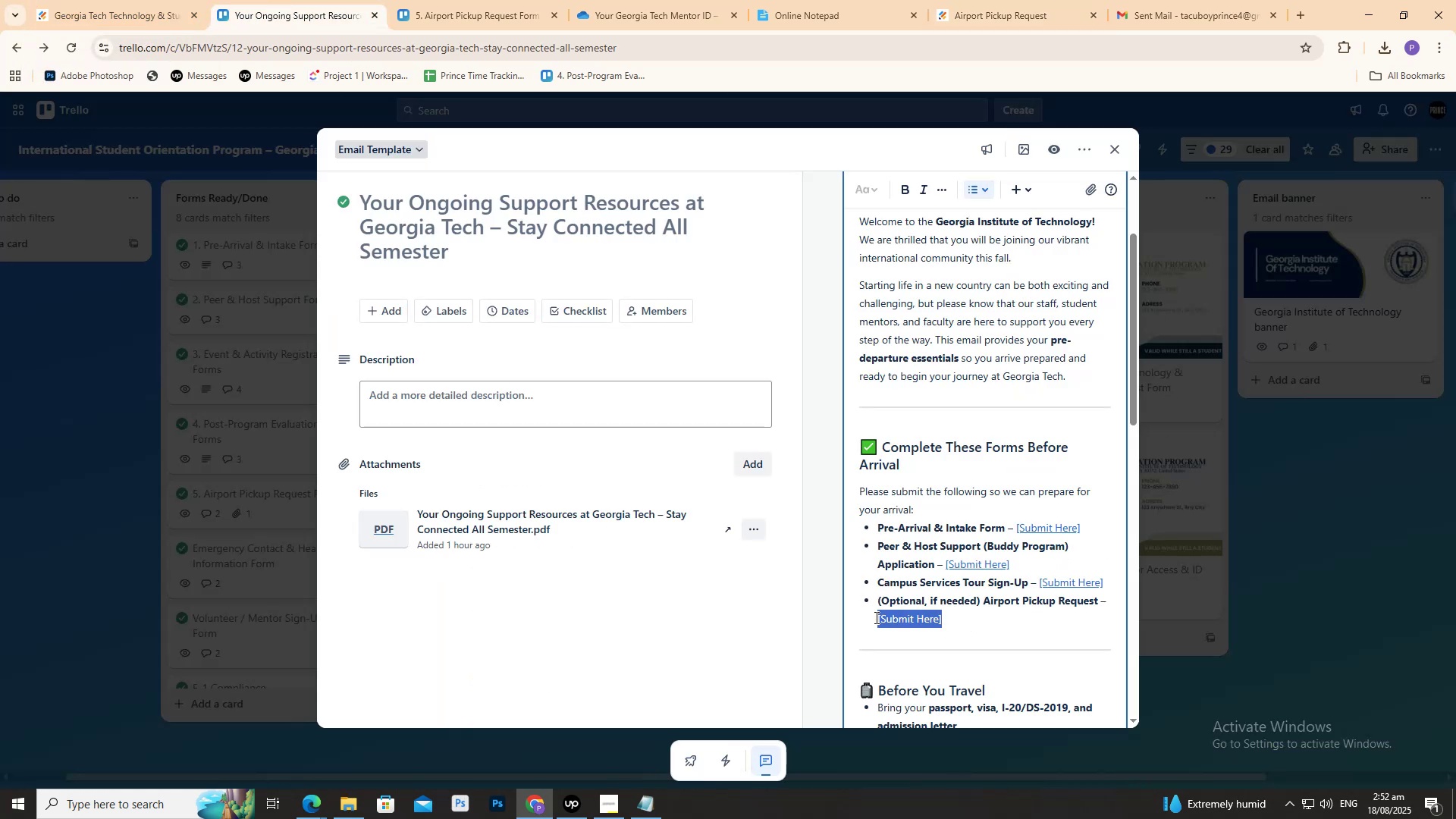 
key(Control+V)
 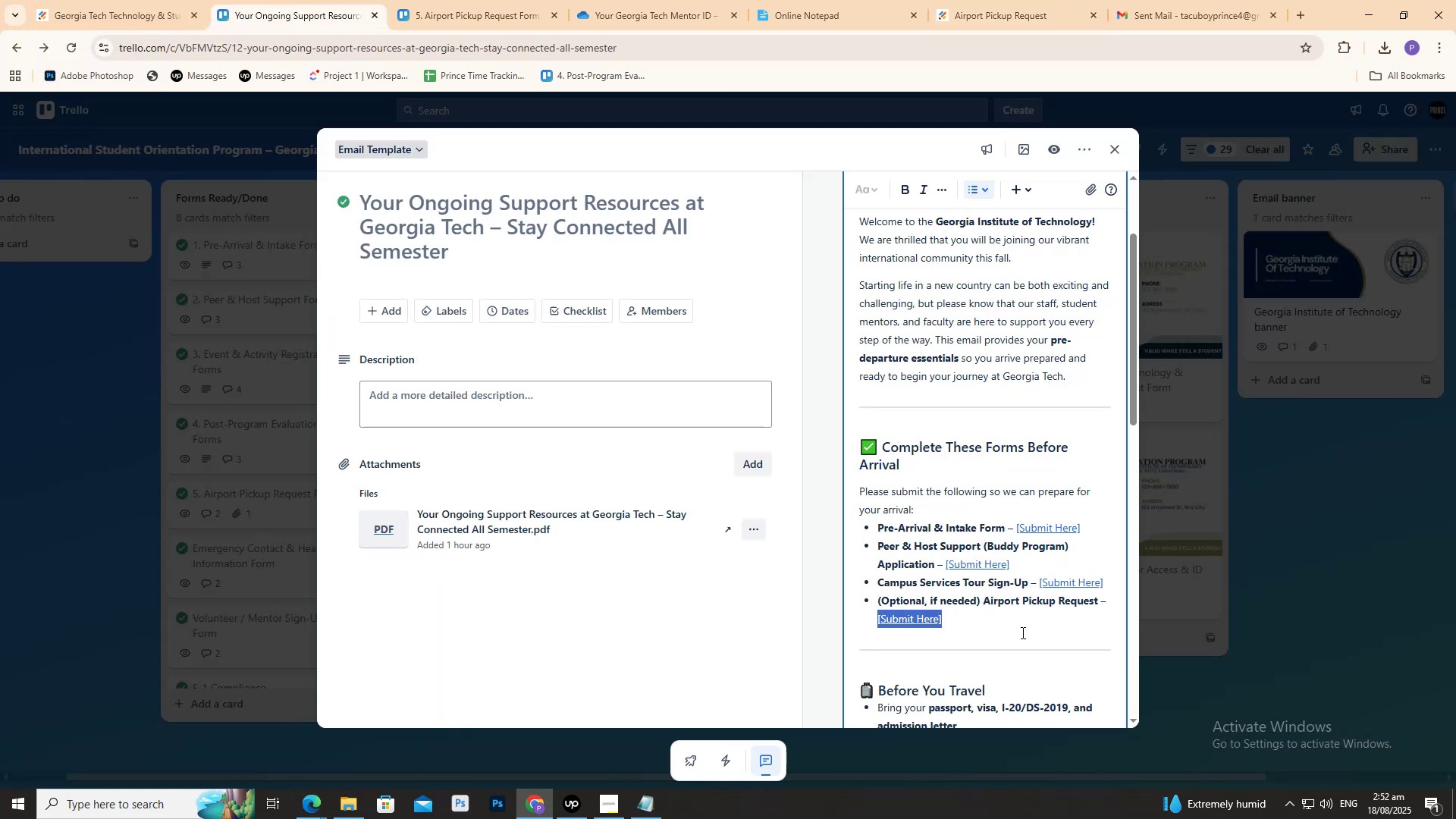 
left_click([1021, 632])
 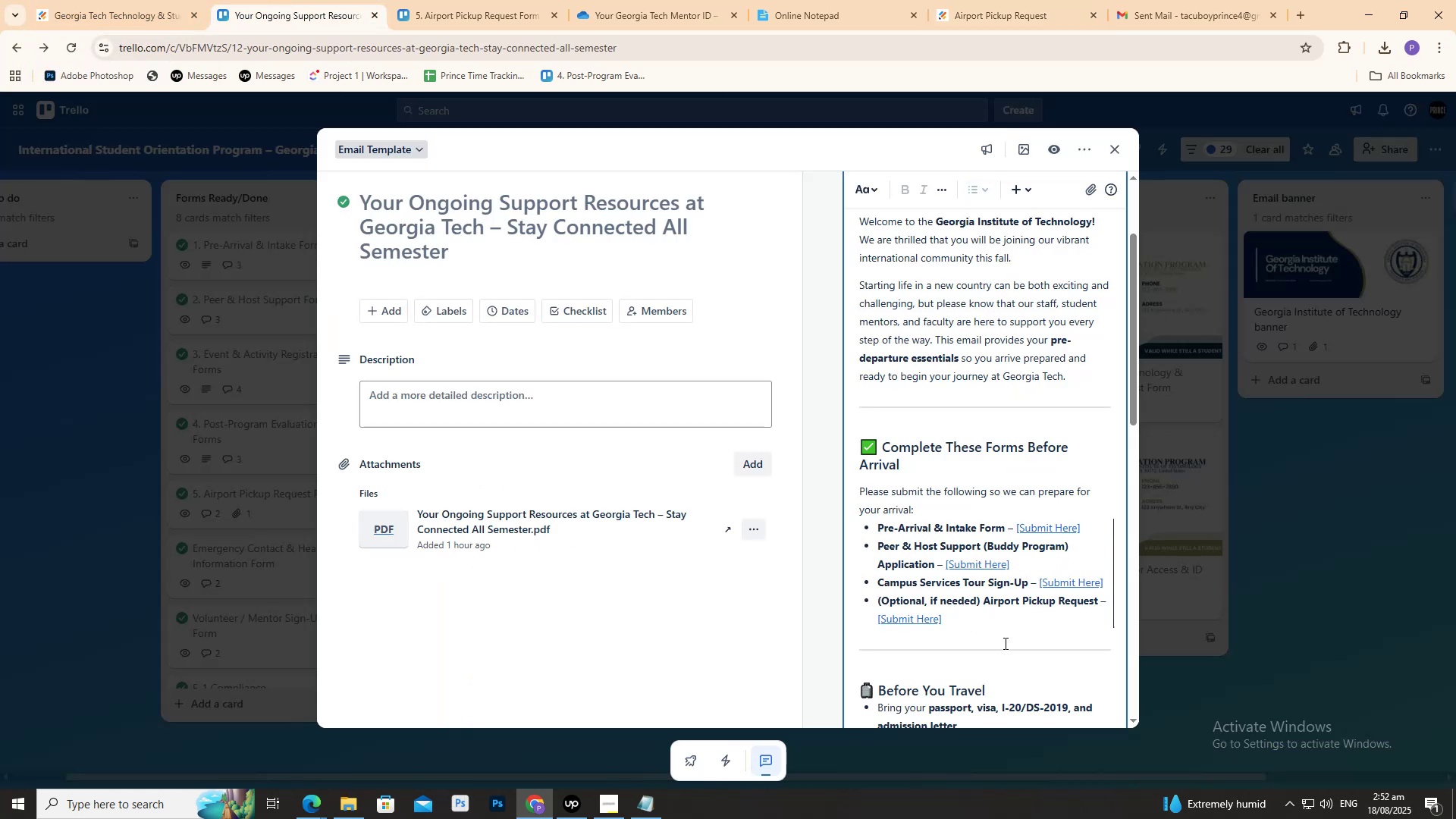 
scroll: coordinate [999, 645], scroll_direction: up, amount: 2.0
 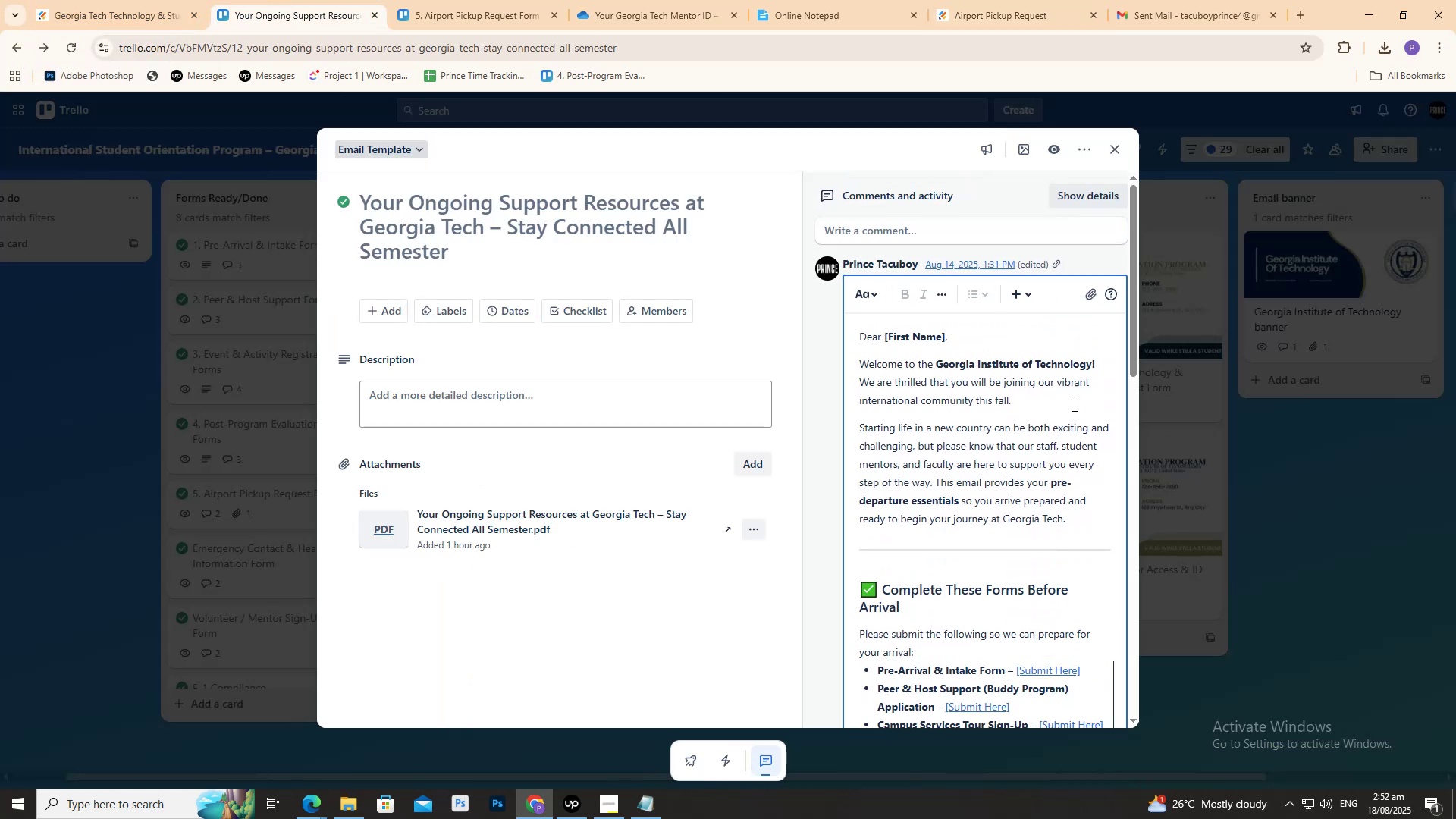 
scroll: coordinate [919, 428], scroll_direction: down, amount: 13.0
 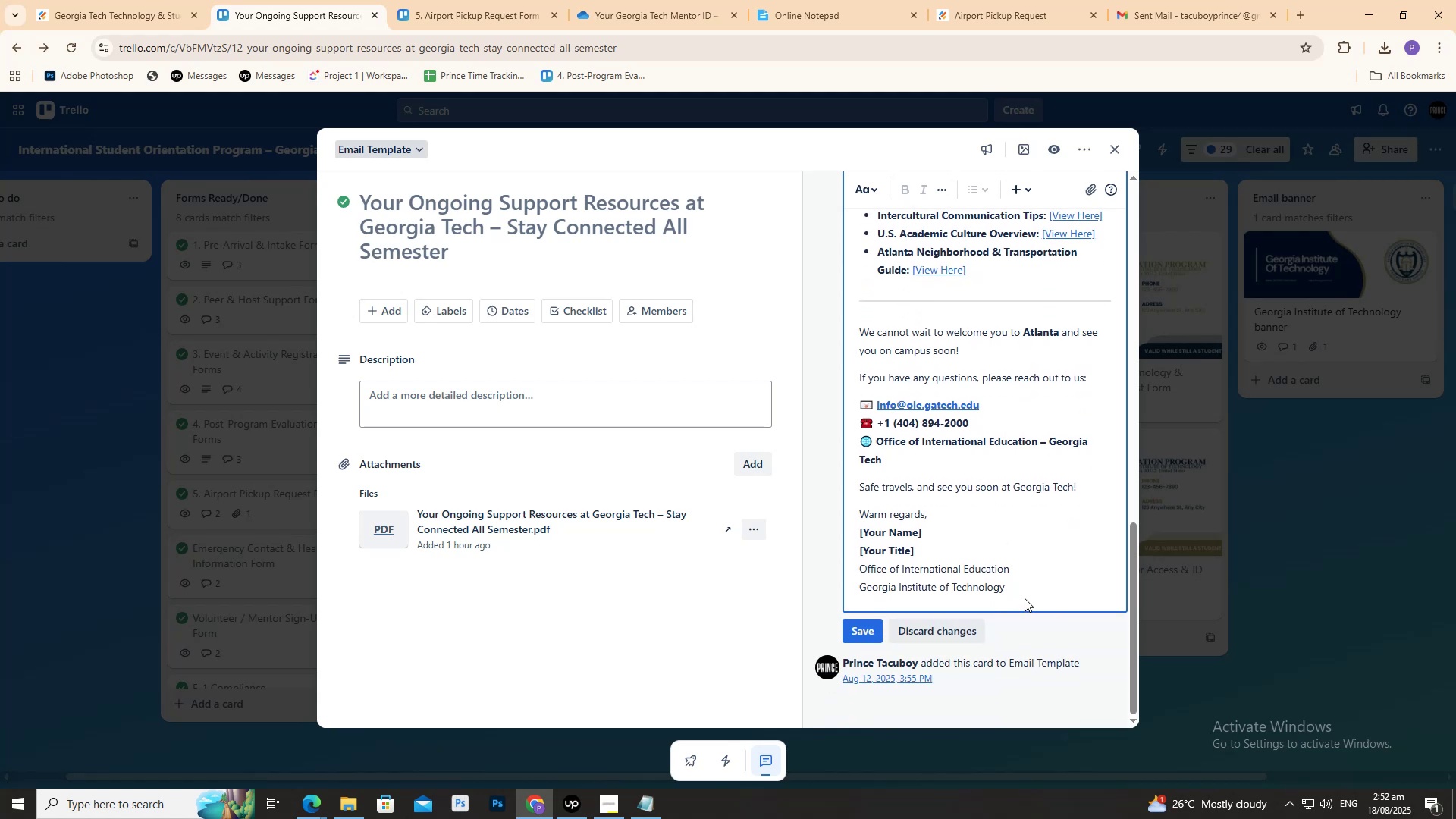 
left_click([1022, 586])
 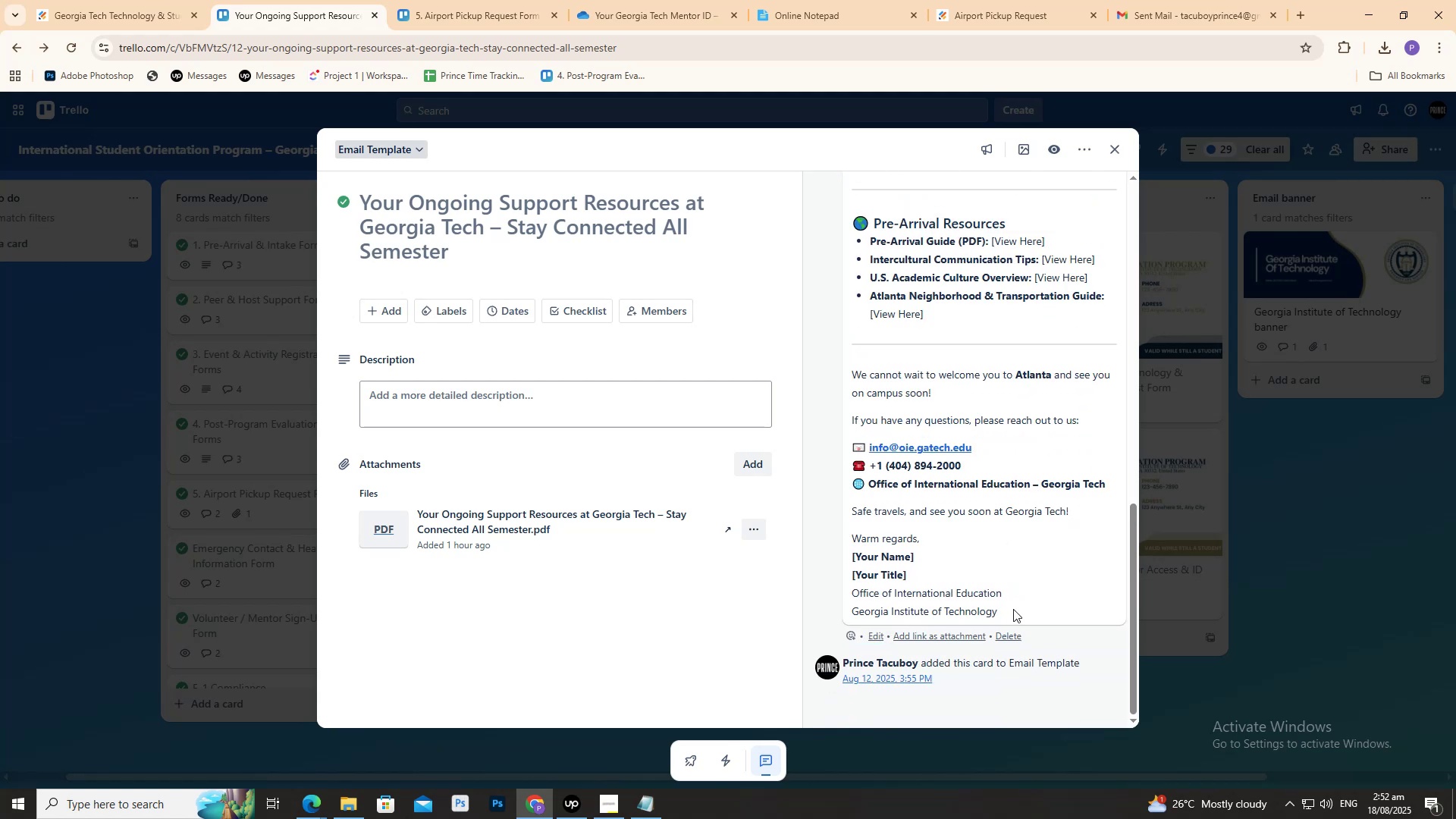 
left_click_drag(start_coordinate=[1015, 615], to_coordinate=[852, 285])
 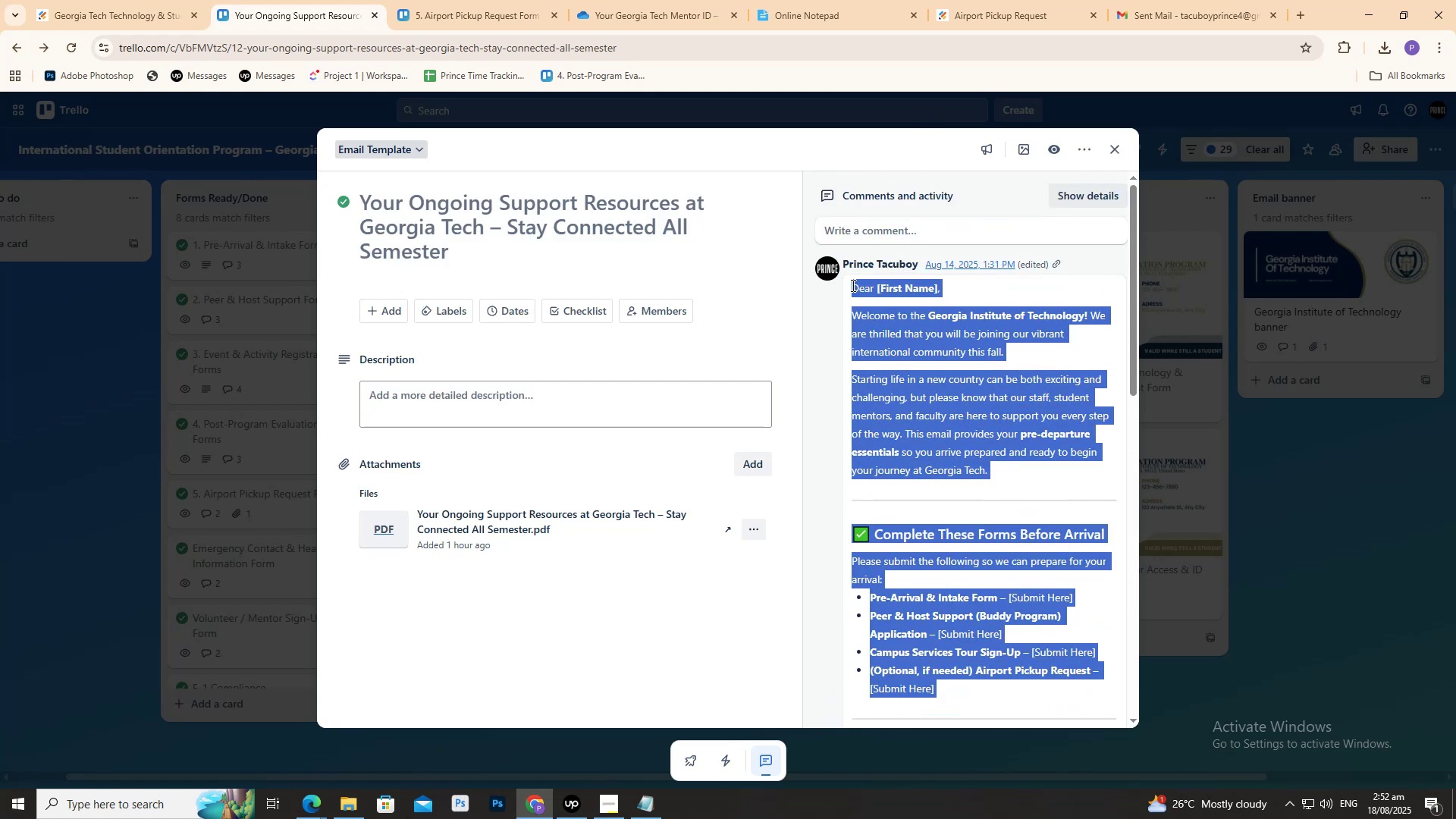 
key(Control+C)
 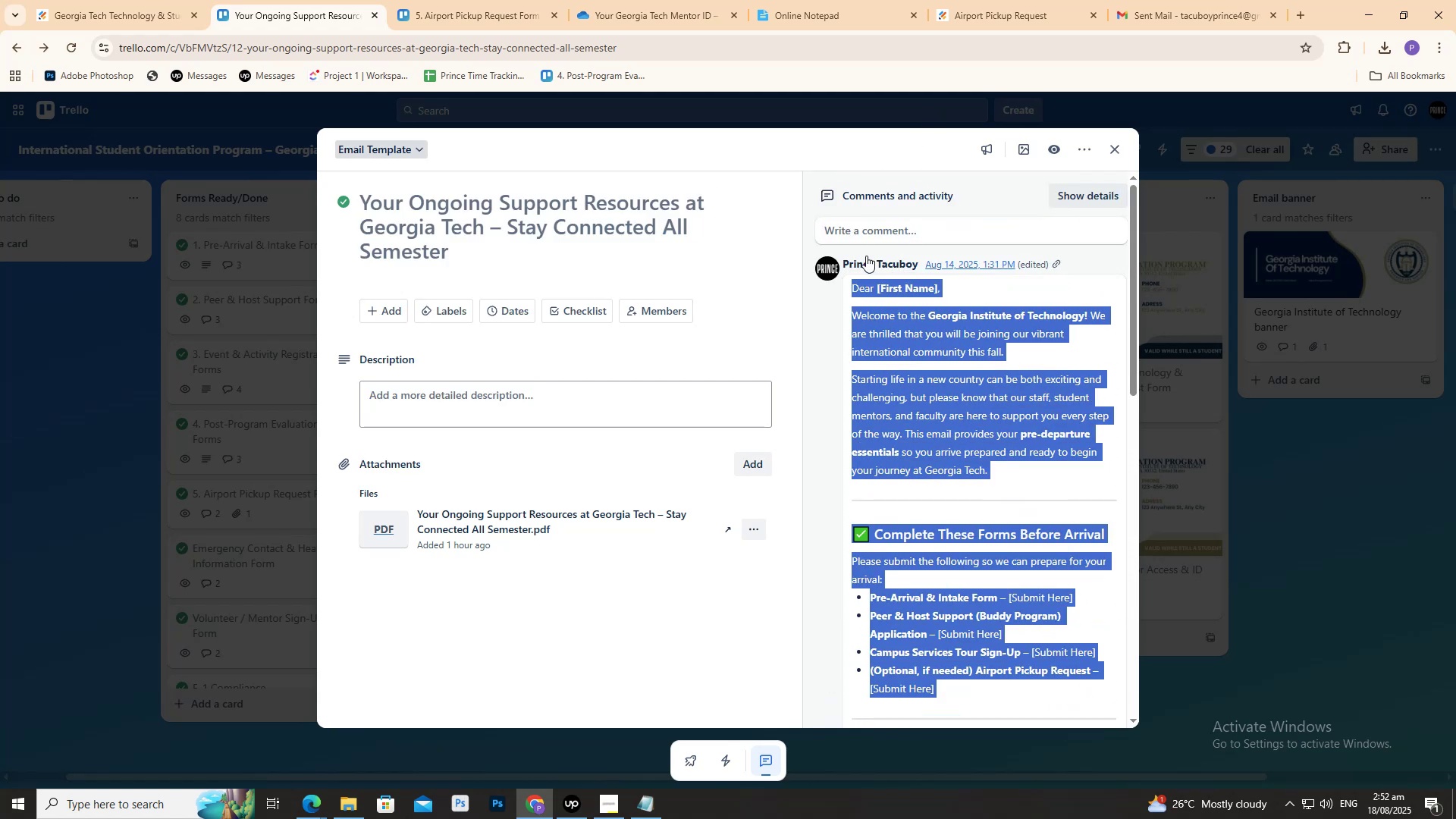 
key(Control+C)
 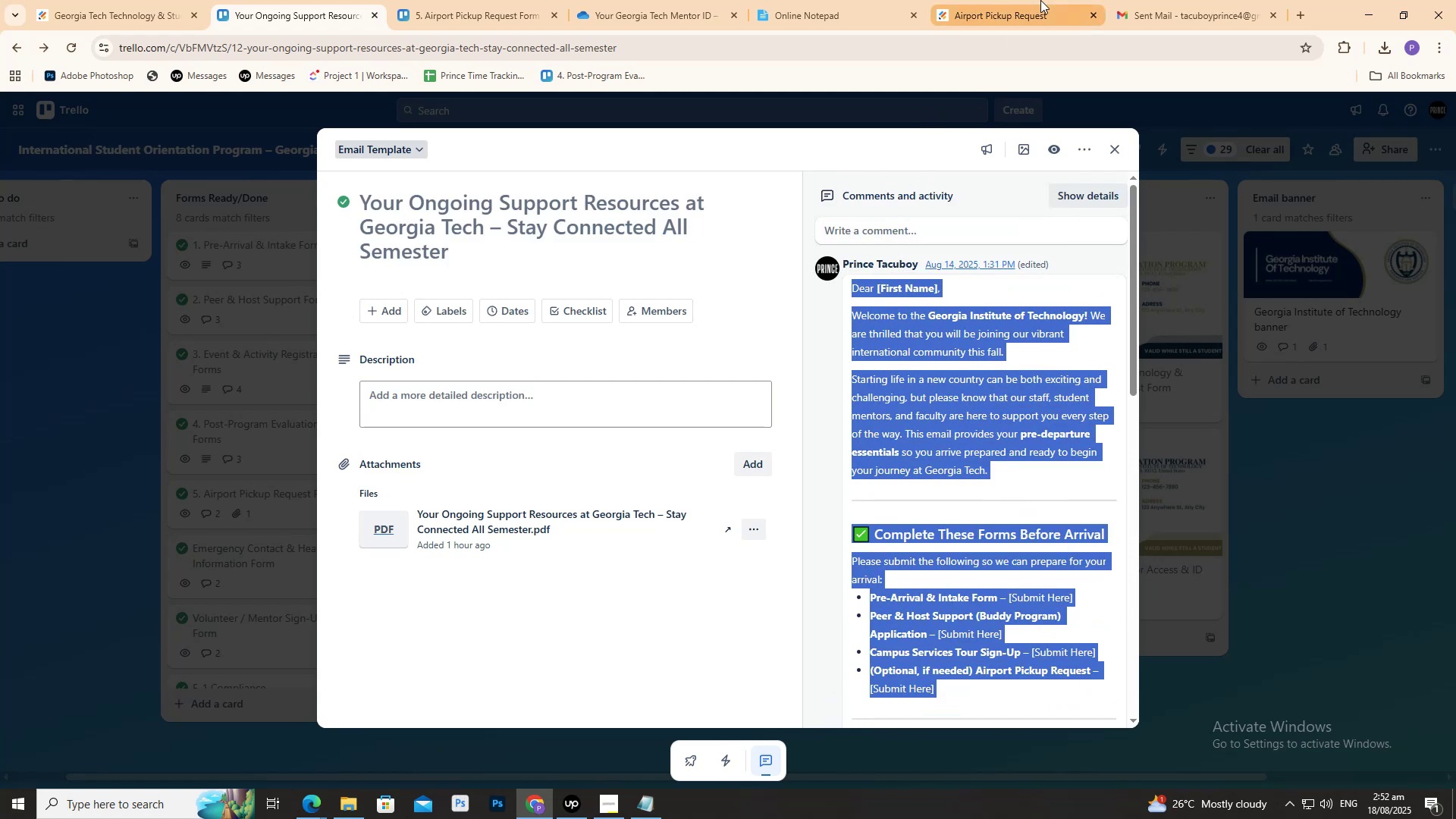 
left_click([1040, 0])
 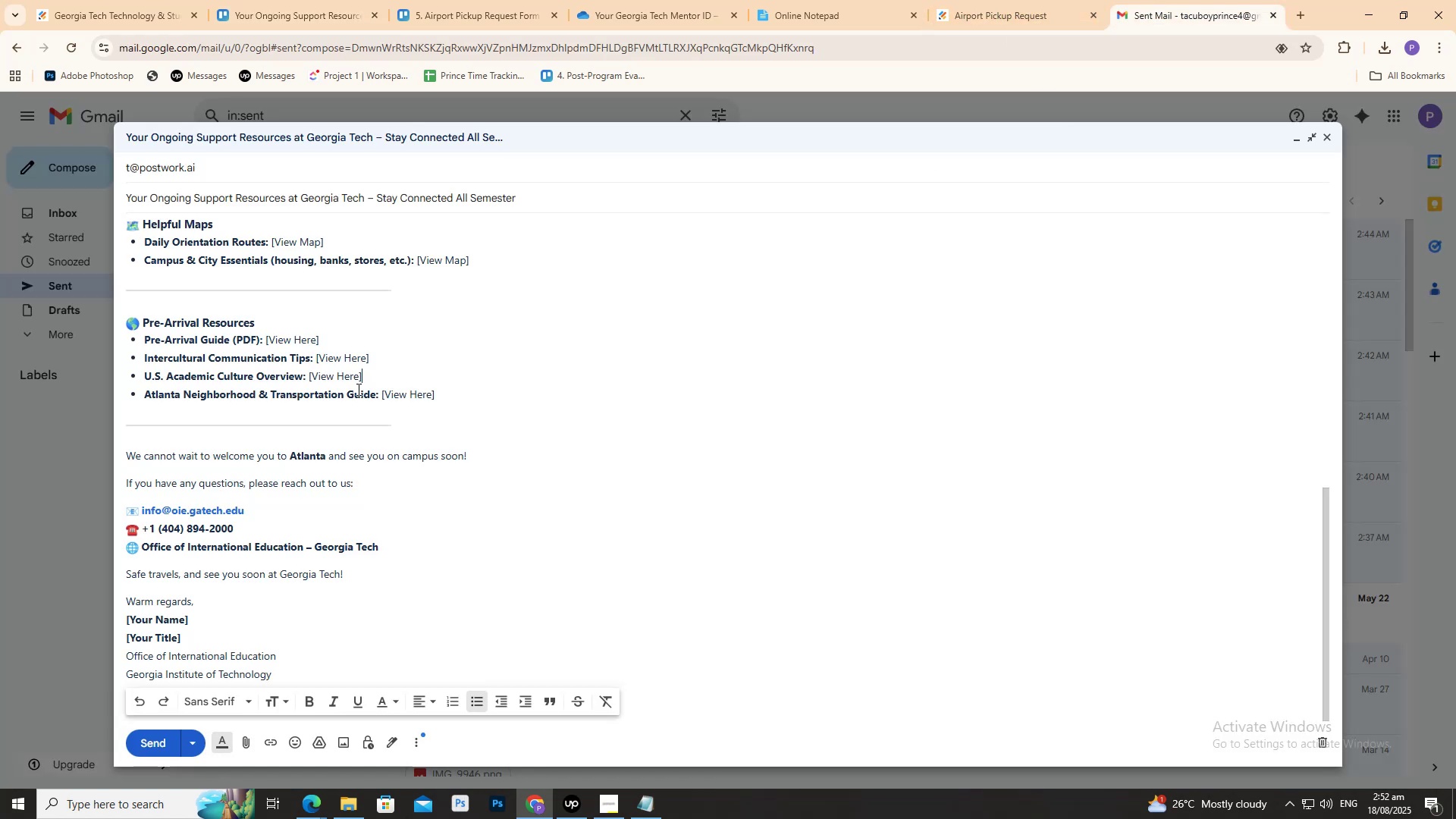 
scroll: coordinate [230, 338], scroll_direction: up, amount: 10.0
 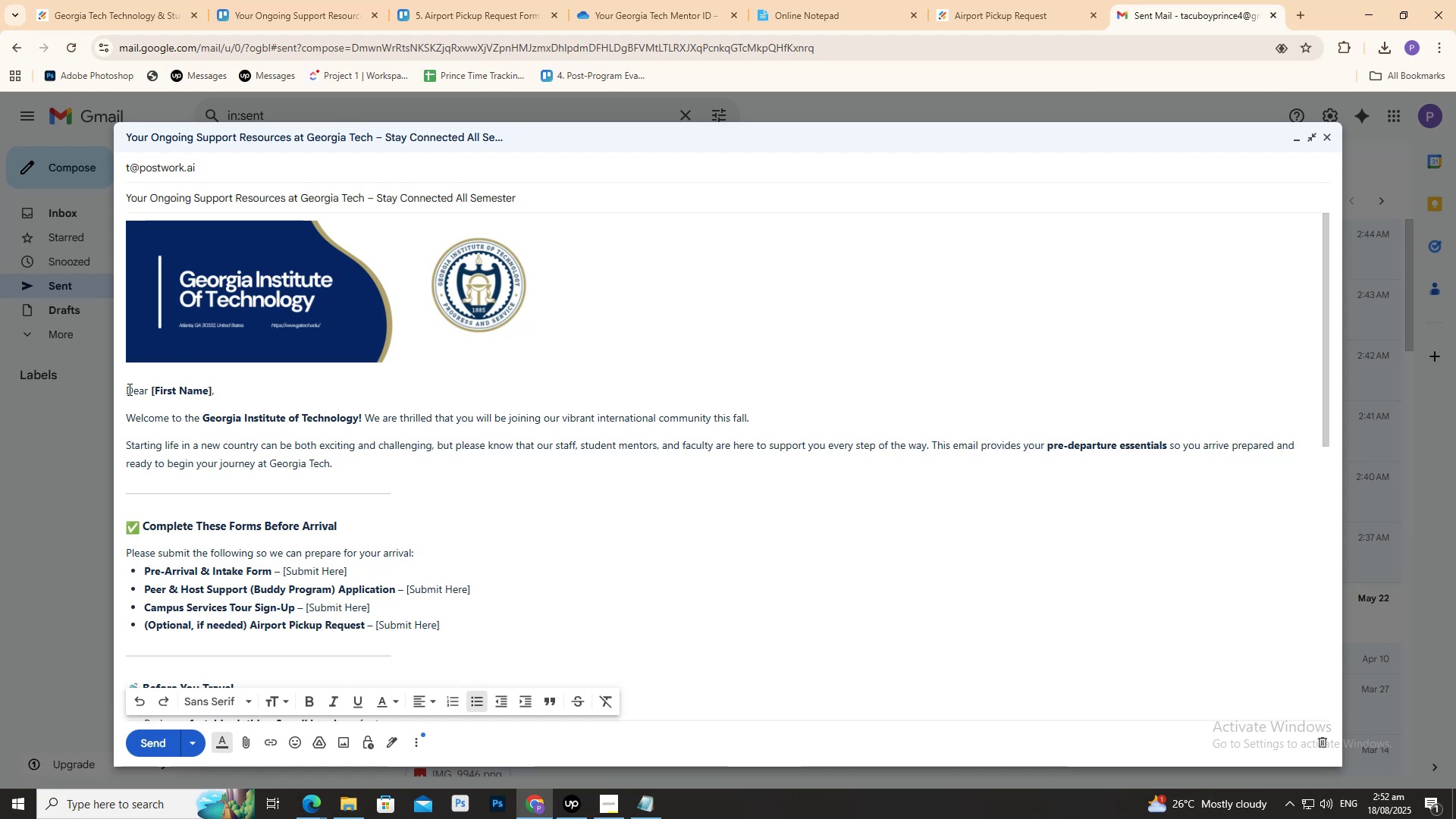 
left_click_drag(start_coordinate=[127, 388], to_coordinate=[740, 696])
 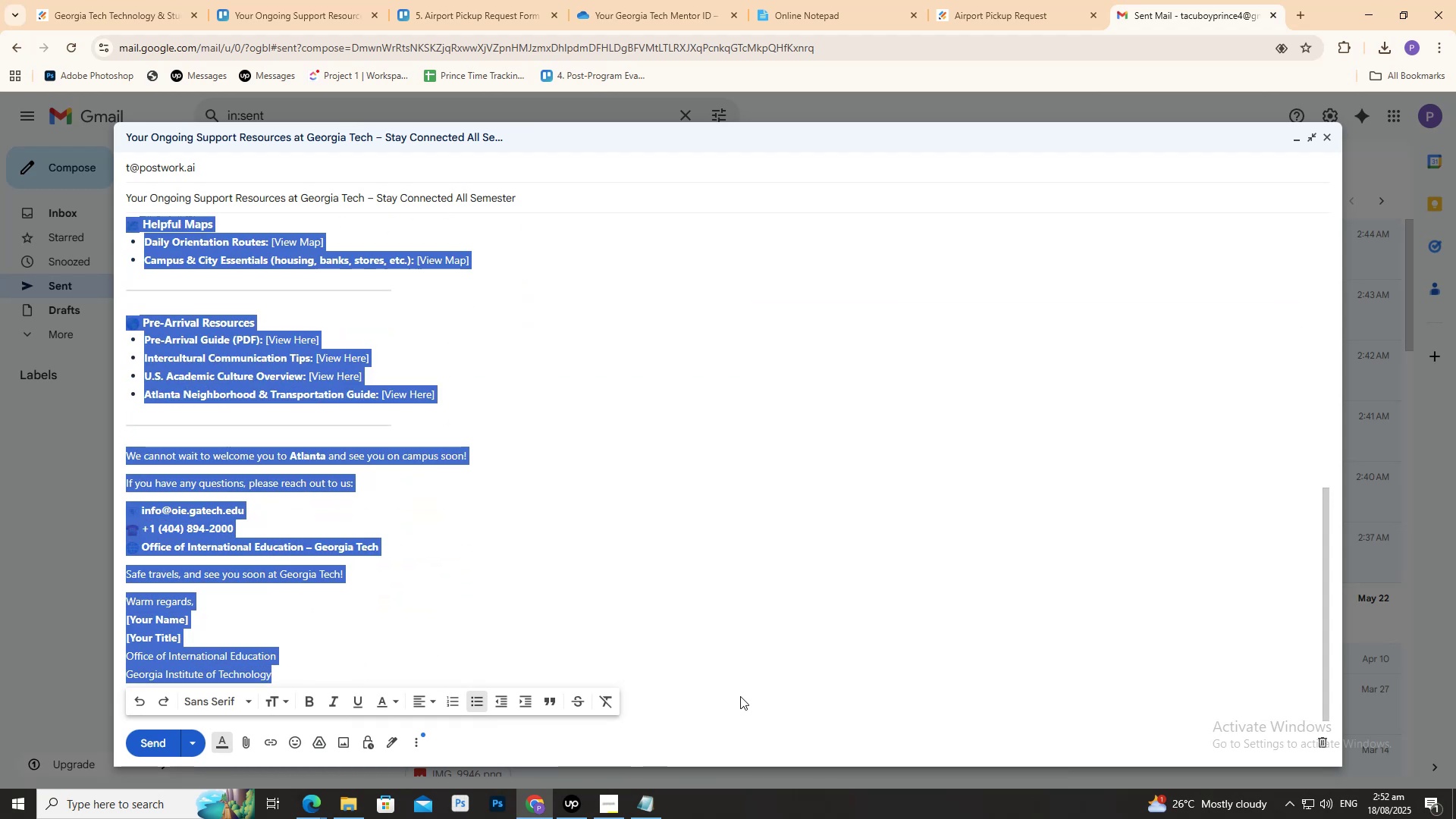 
key(Control+V)
 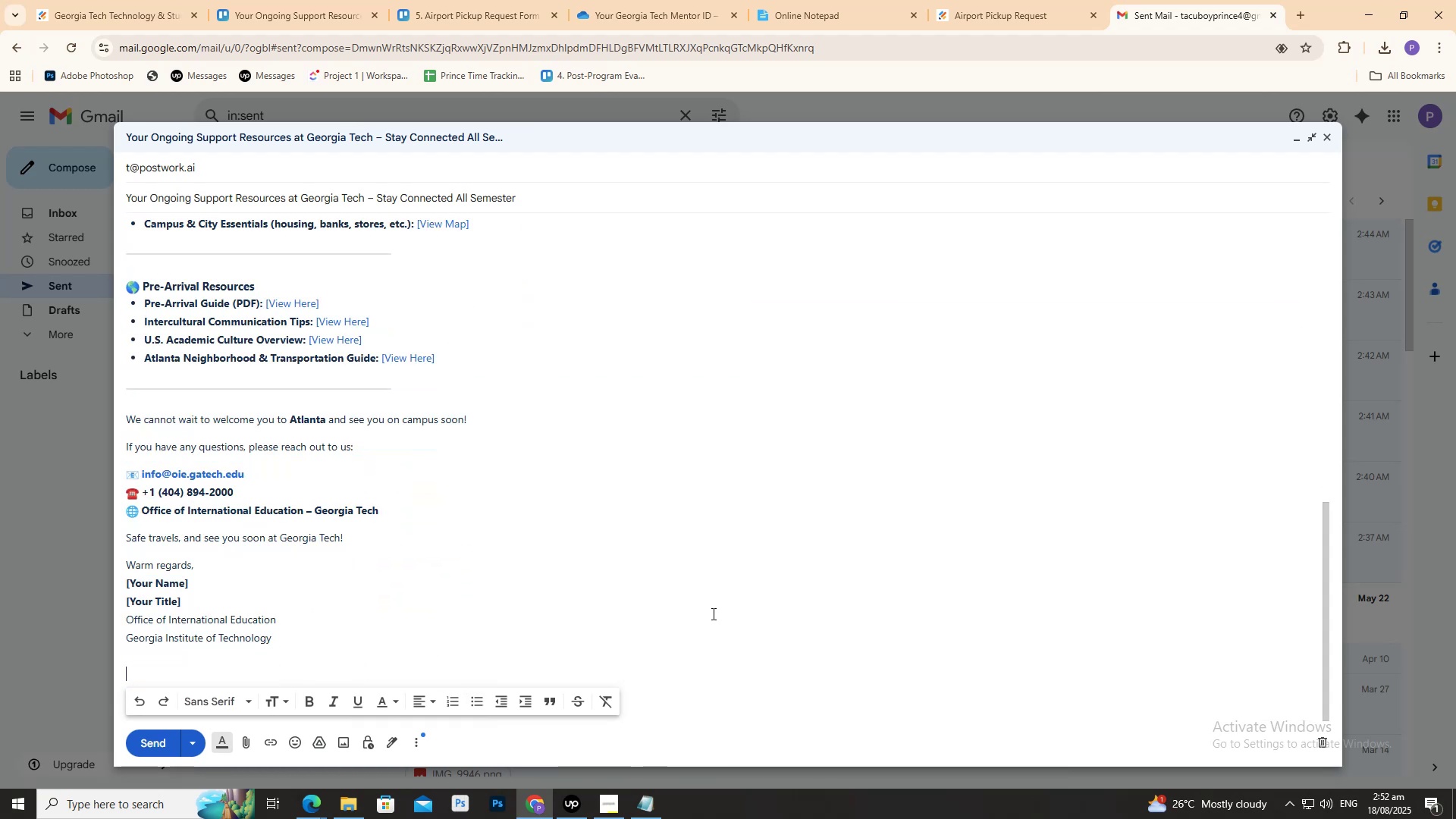 
scroll: coordinate [331, 432], scroll_direction: up, amount: 12.0
 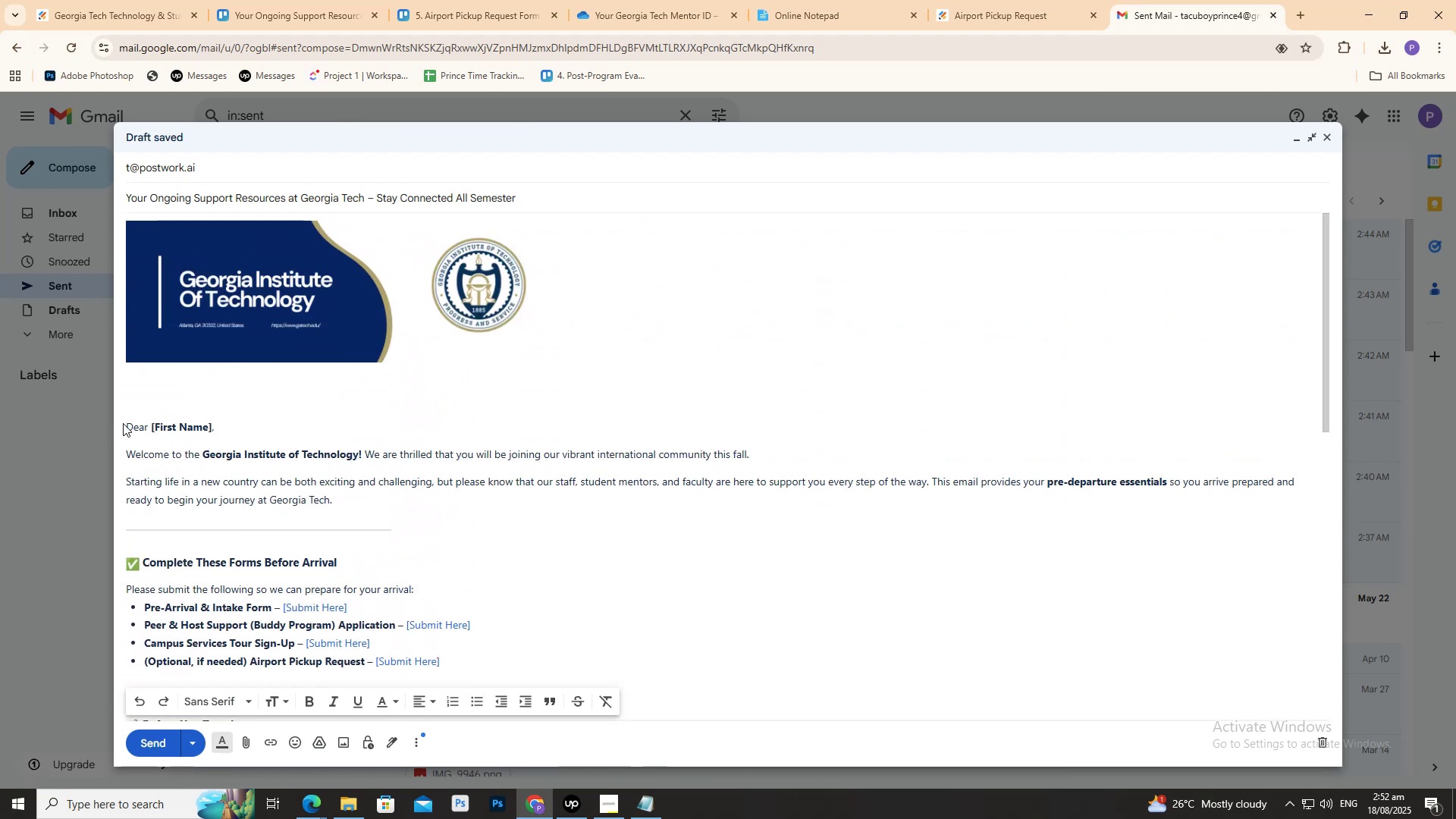 
left_click([127, 423])
 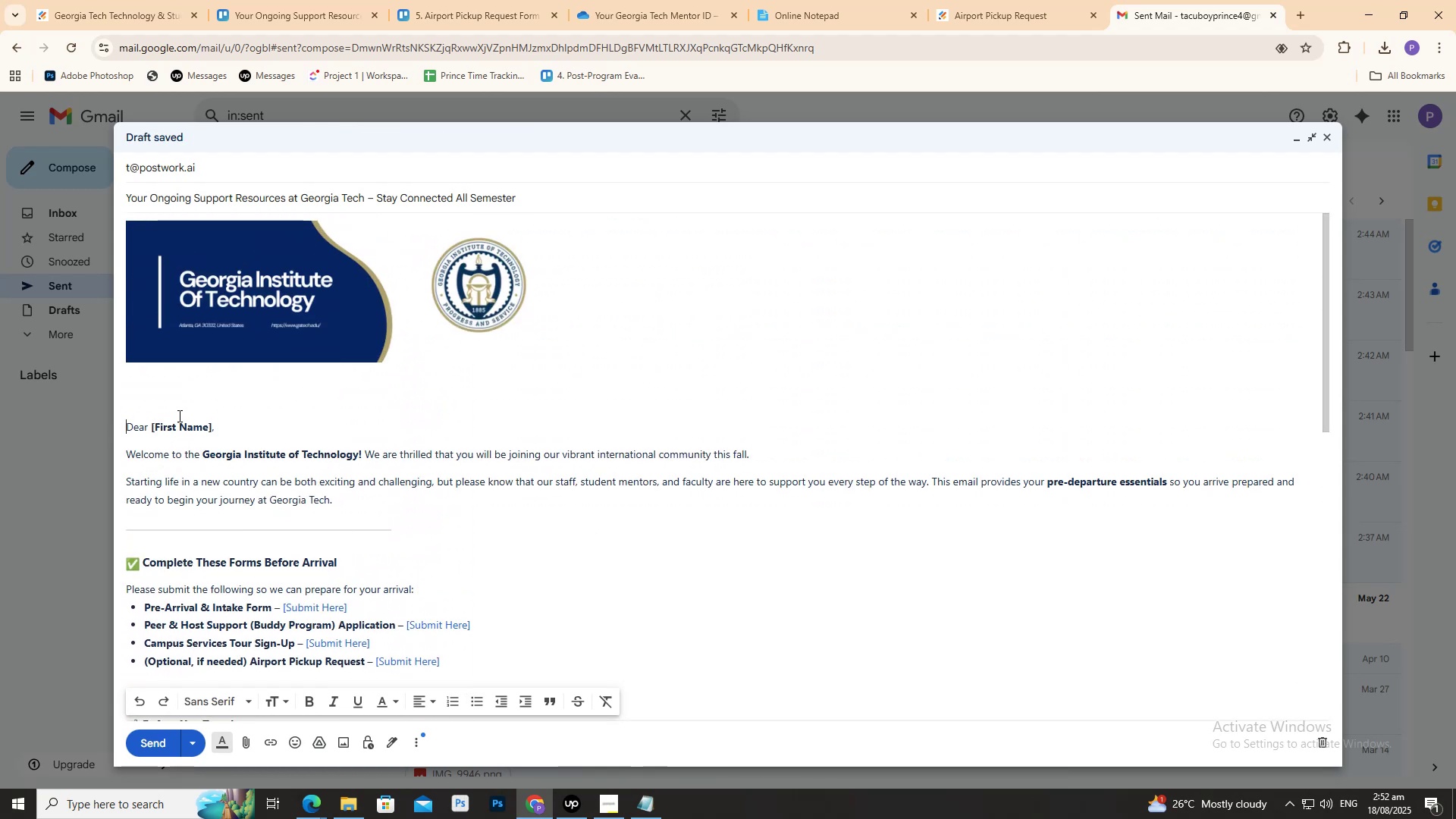 
key(Backspace)
 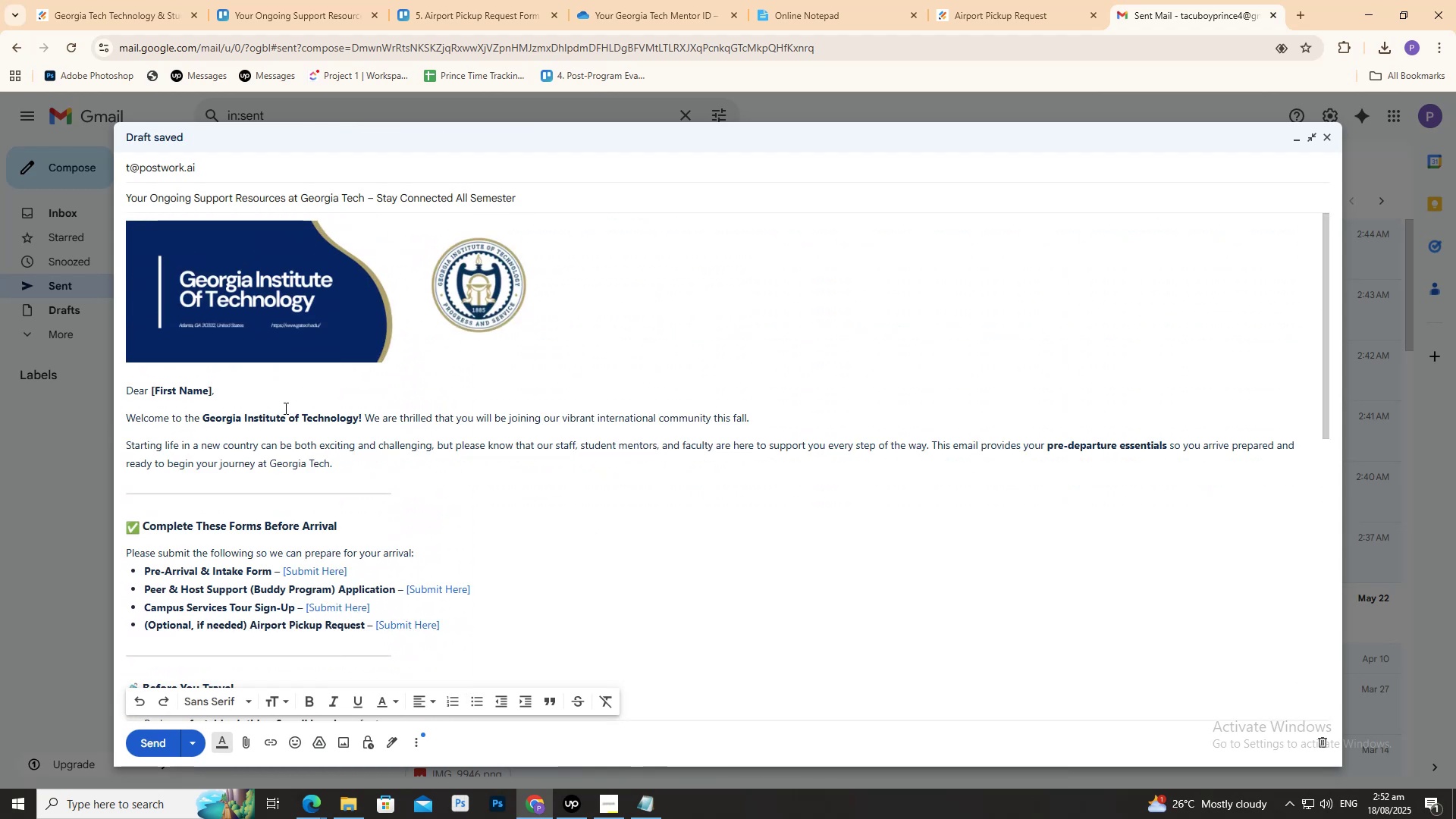 
key(Backspace)
 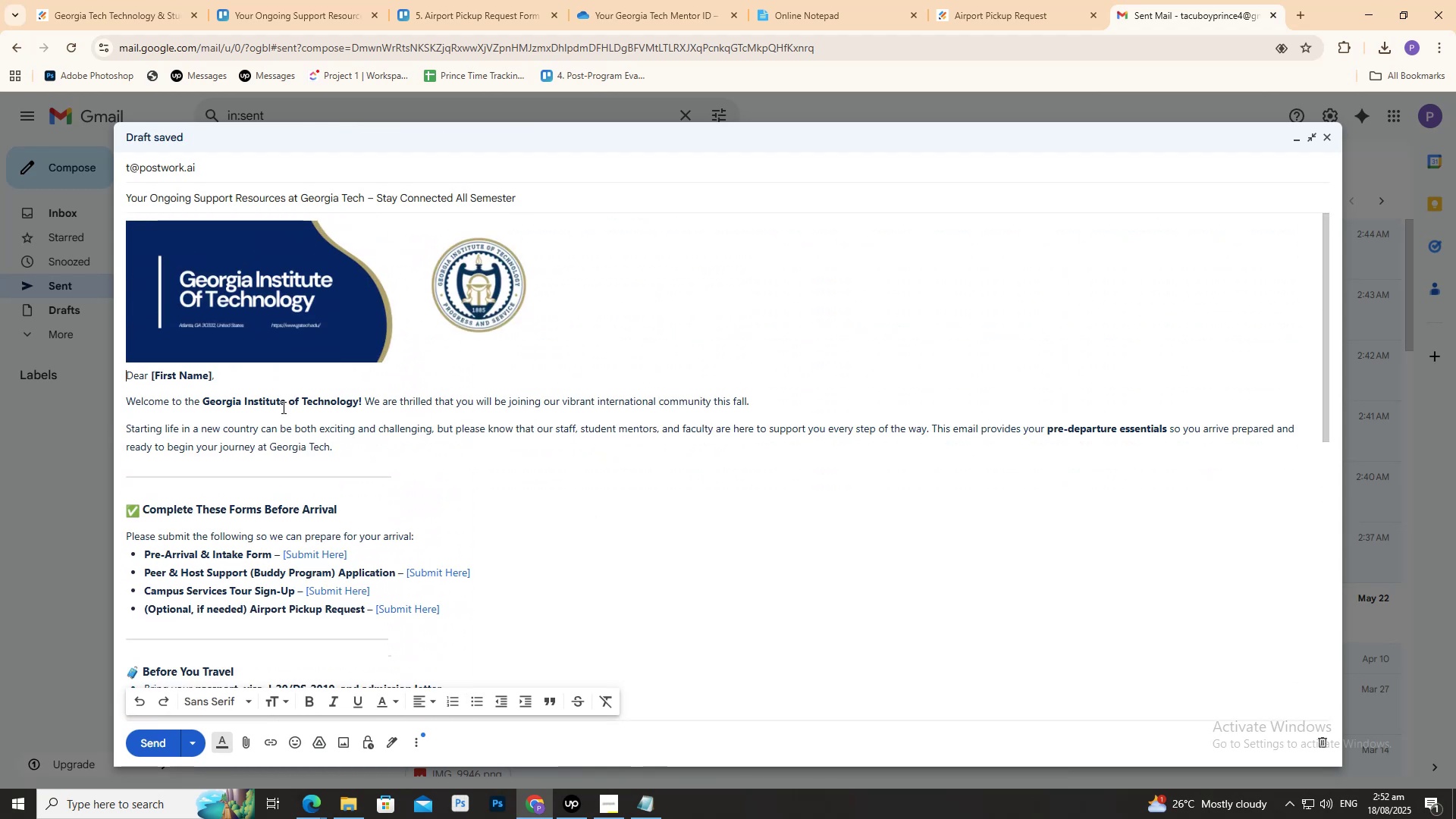 
key(Enter)
 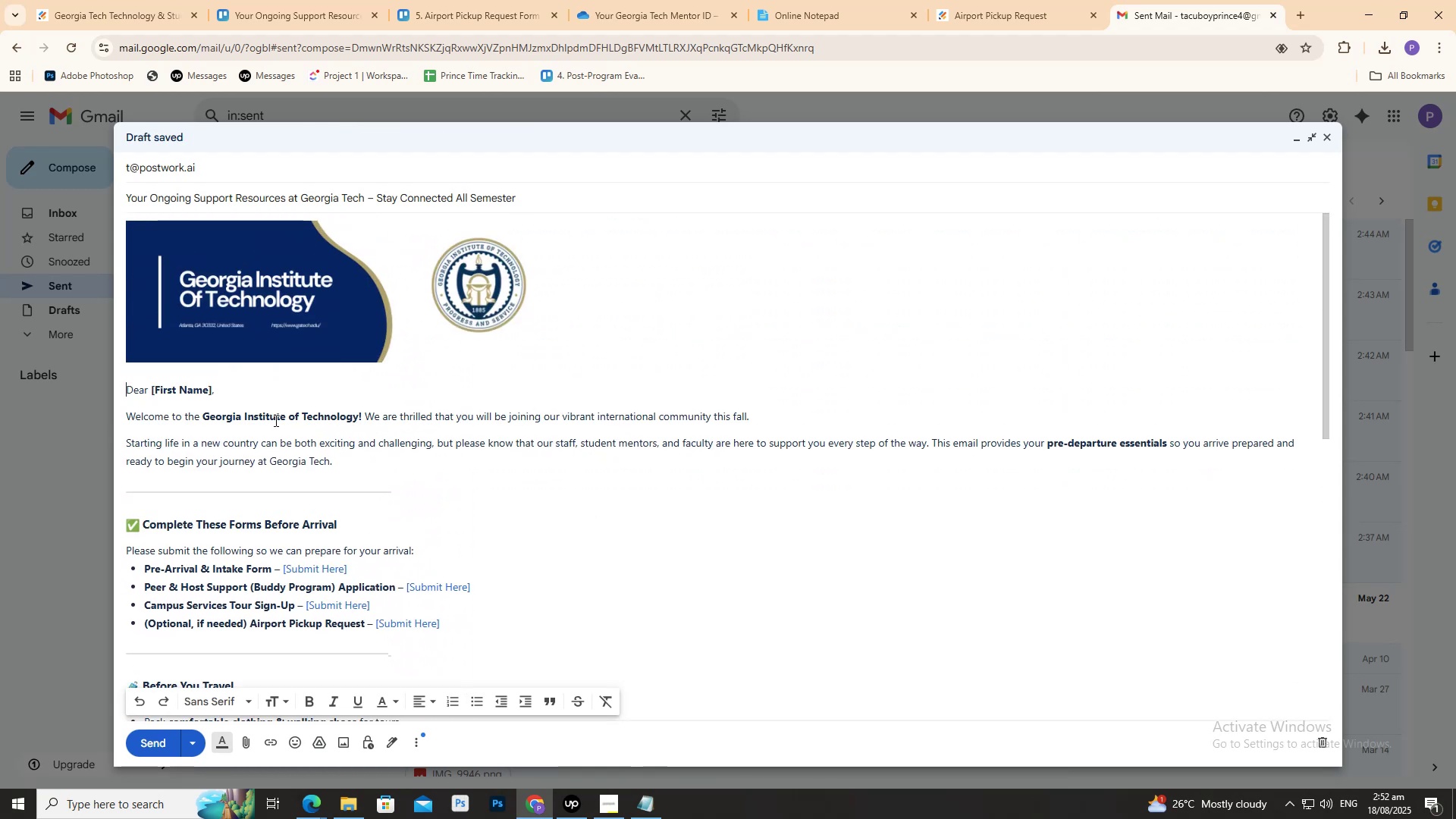 
scroll: coordinate [267, 479], scroll_direction: down, amount: 12.0
 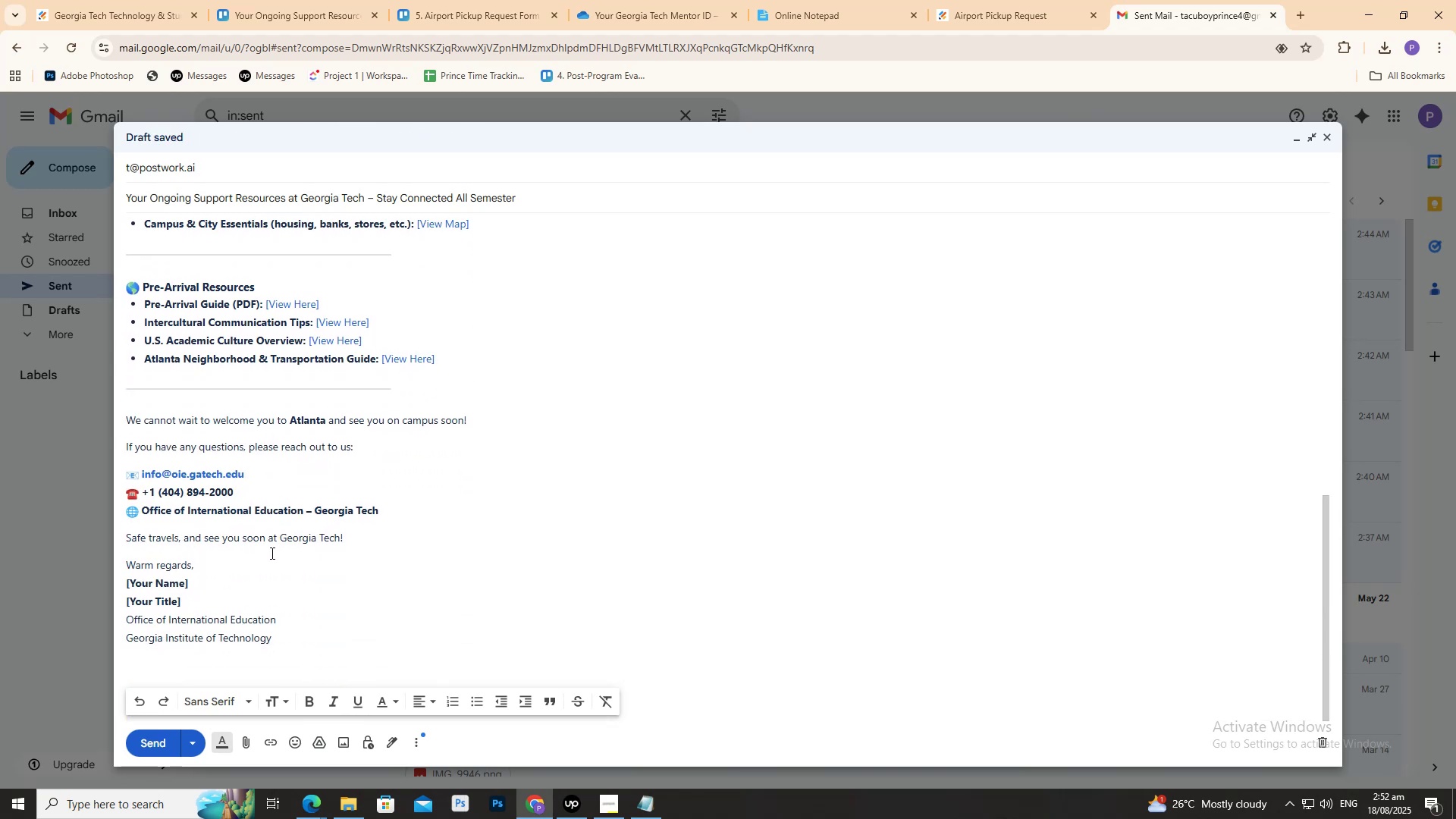 
scroll: coordinate [281, 552], scroll_direction: up, amount: 6.0
 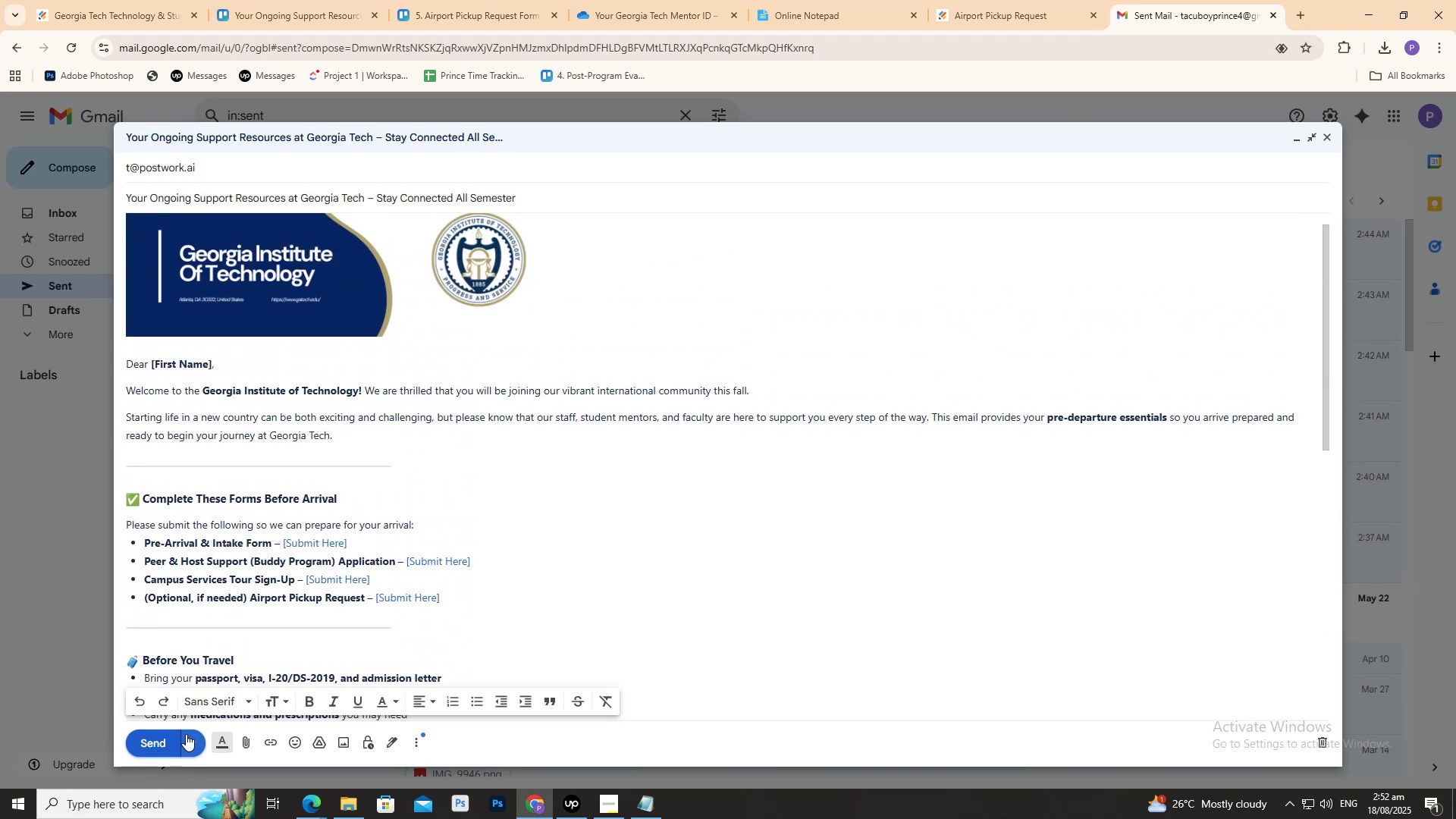 
left_click([166, 735])
 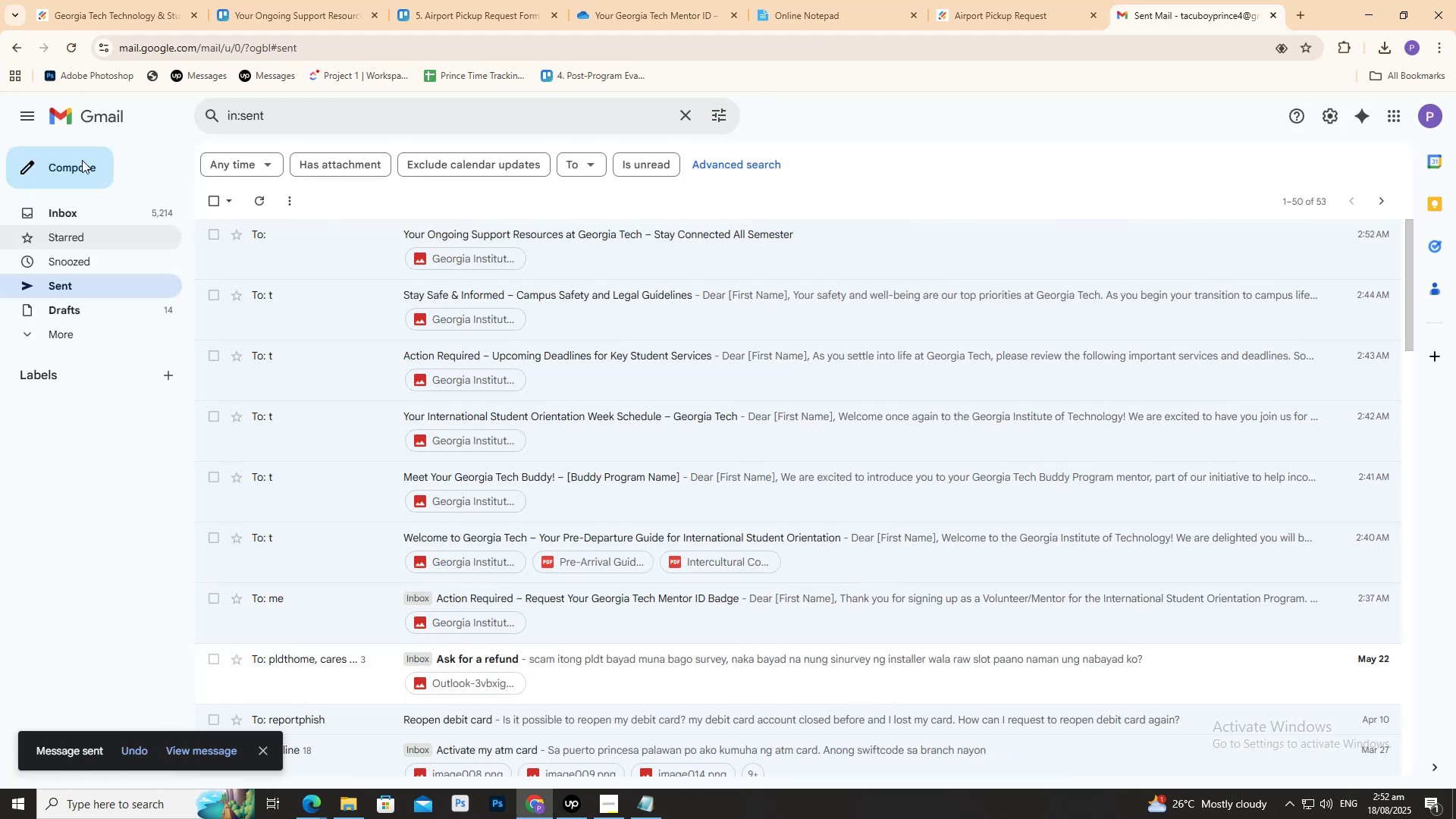 
left_click([123, 0])
 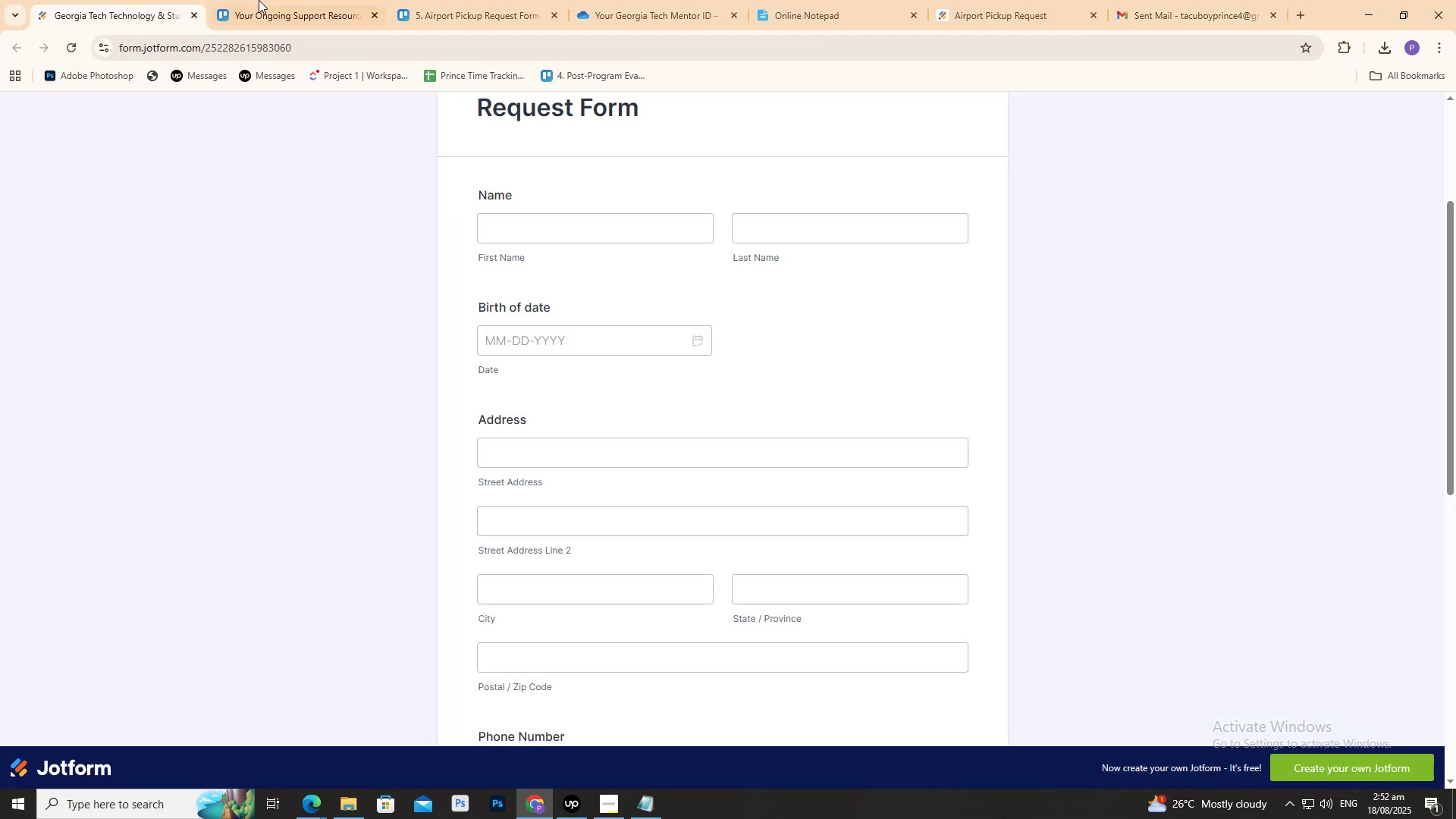 
double_click([318, 0])
 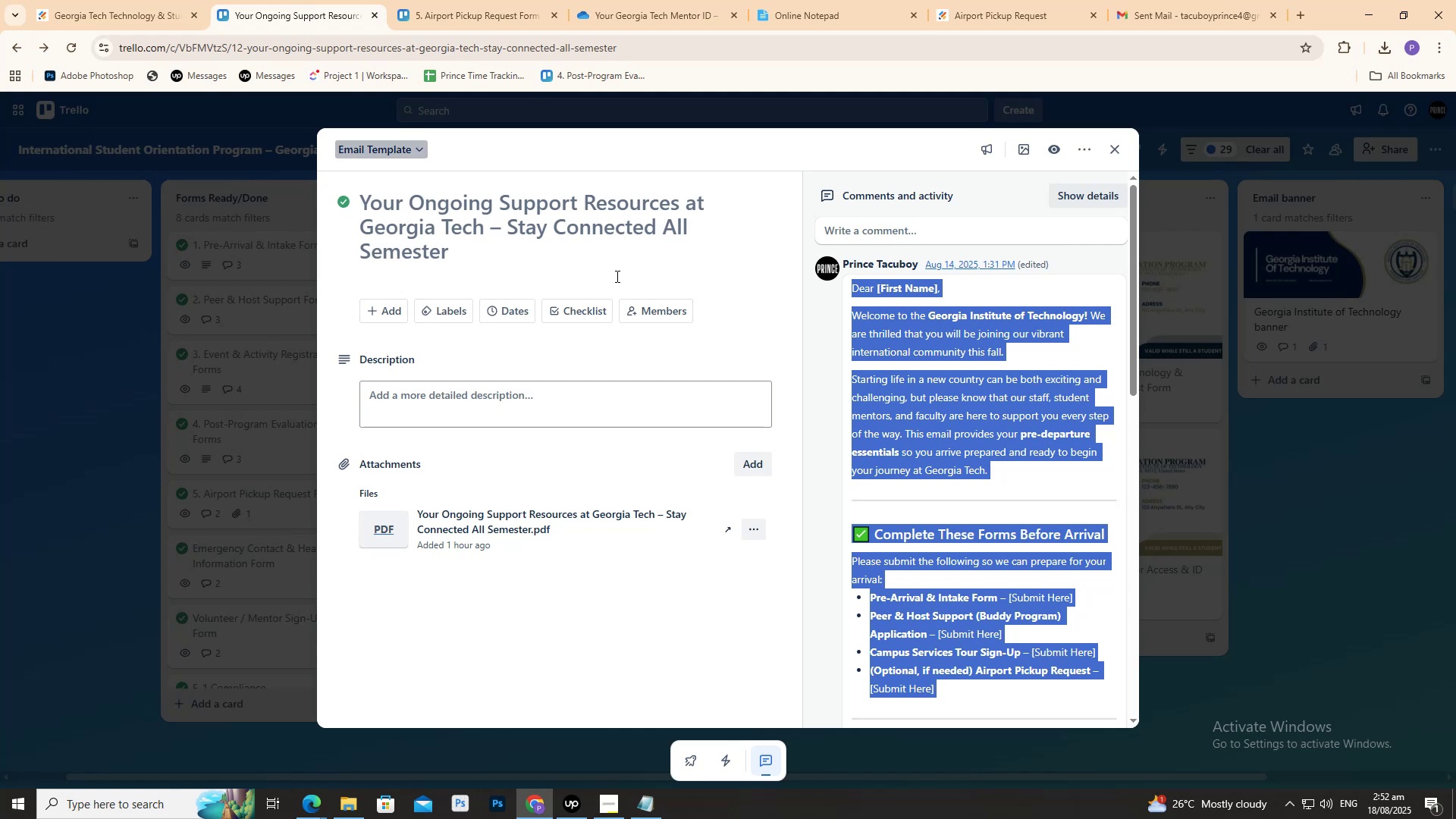 
scroll: coordinate [971, 511], scroll_direction: down, amount: 17.0
 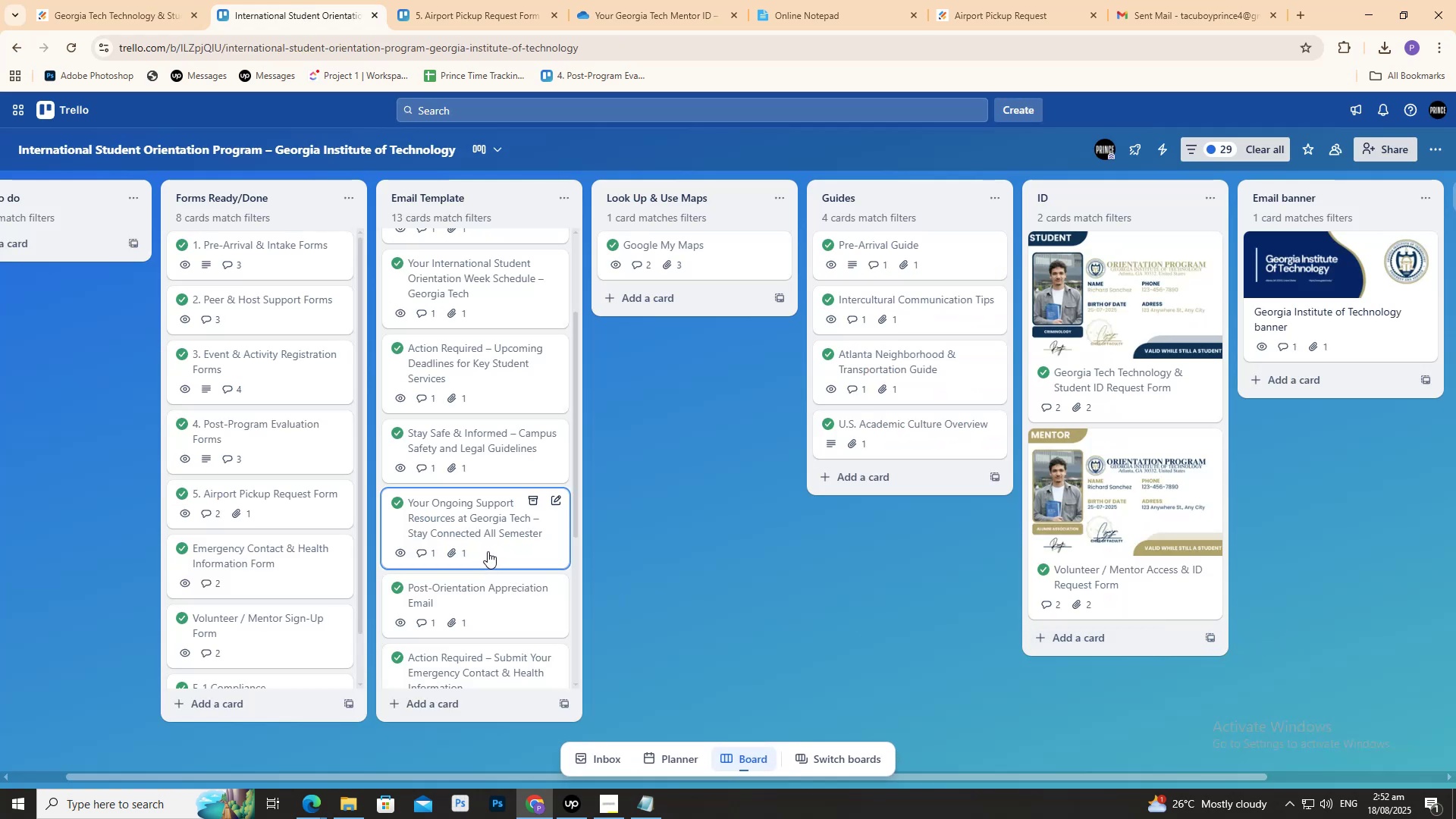 
wait(6.38)
 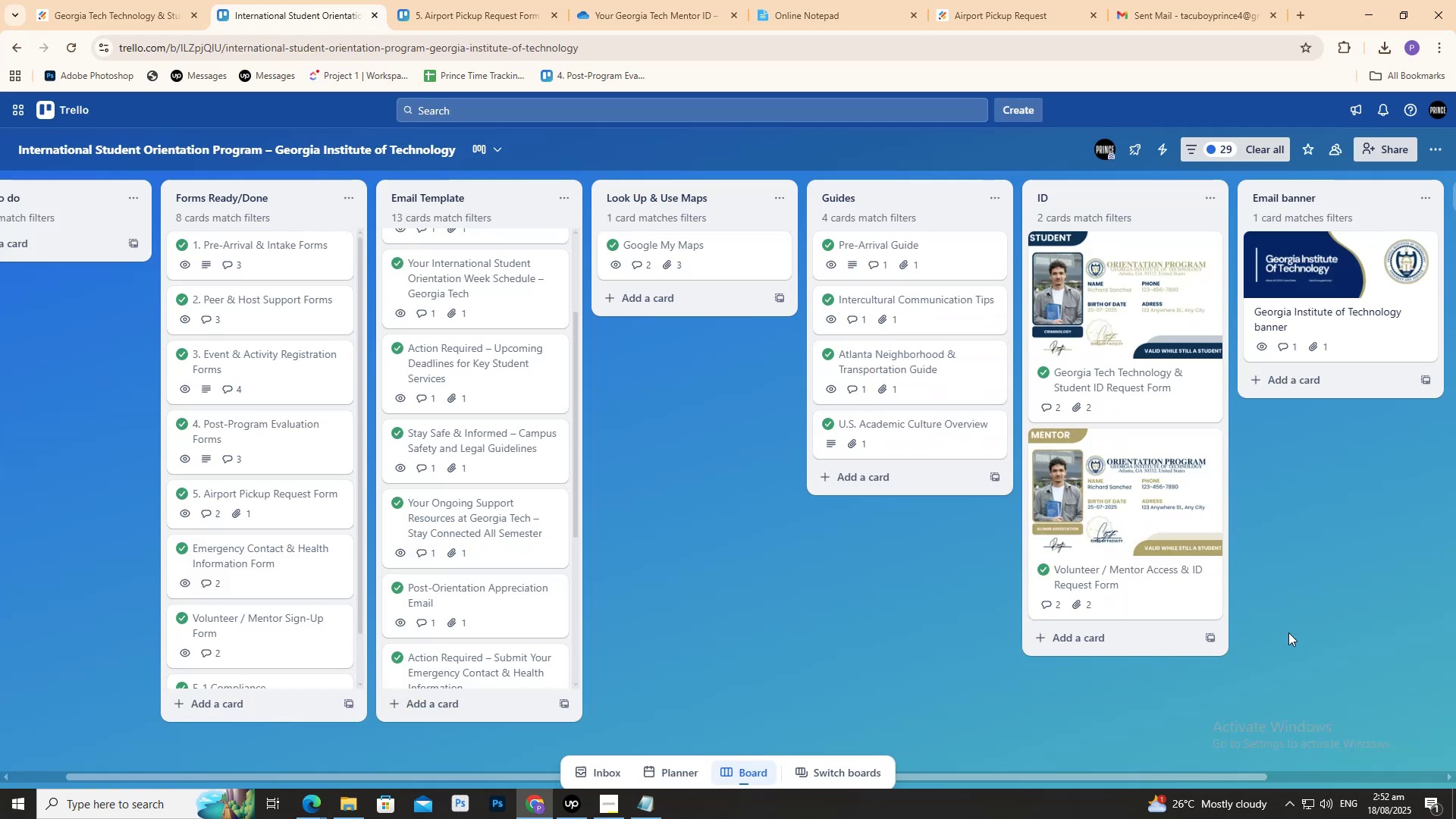 
left_click([467, 422])
 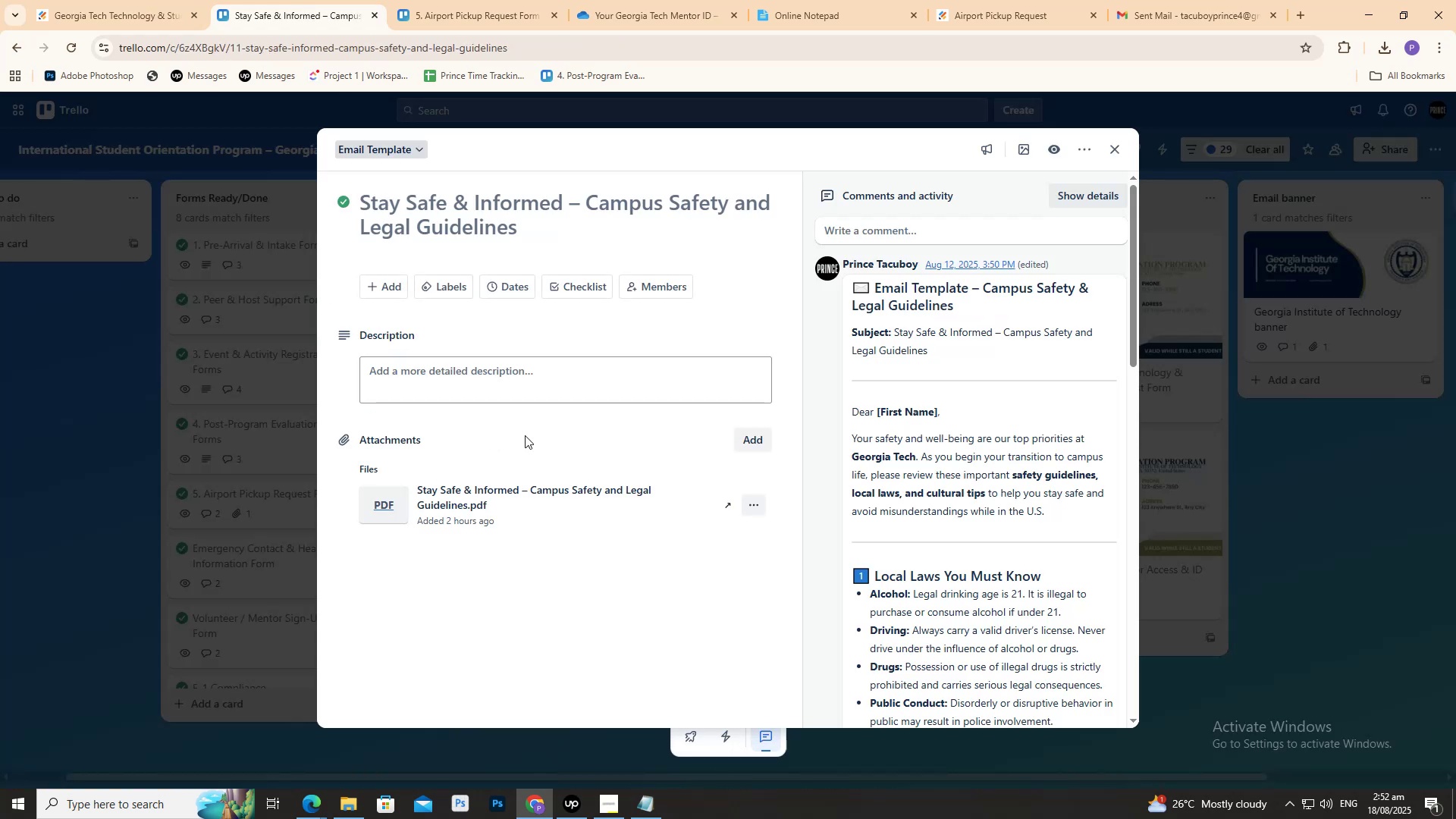 
scroll: coordinate [909, 449], scroll_direction: down, amount: 13.0
 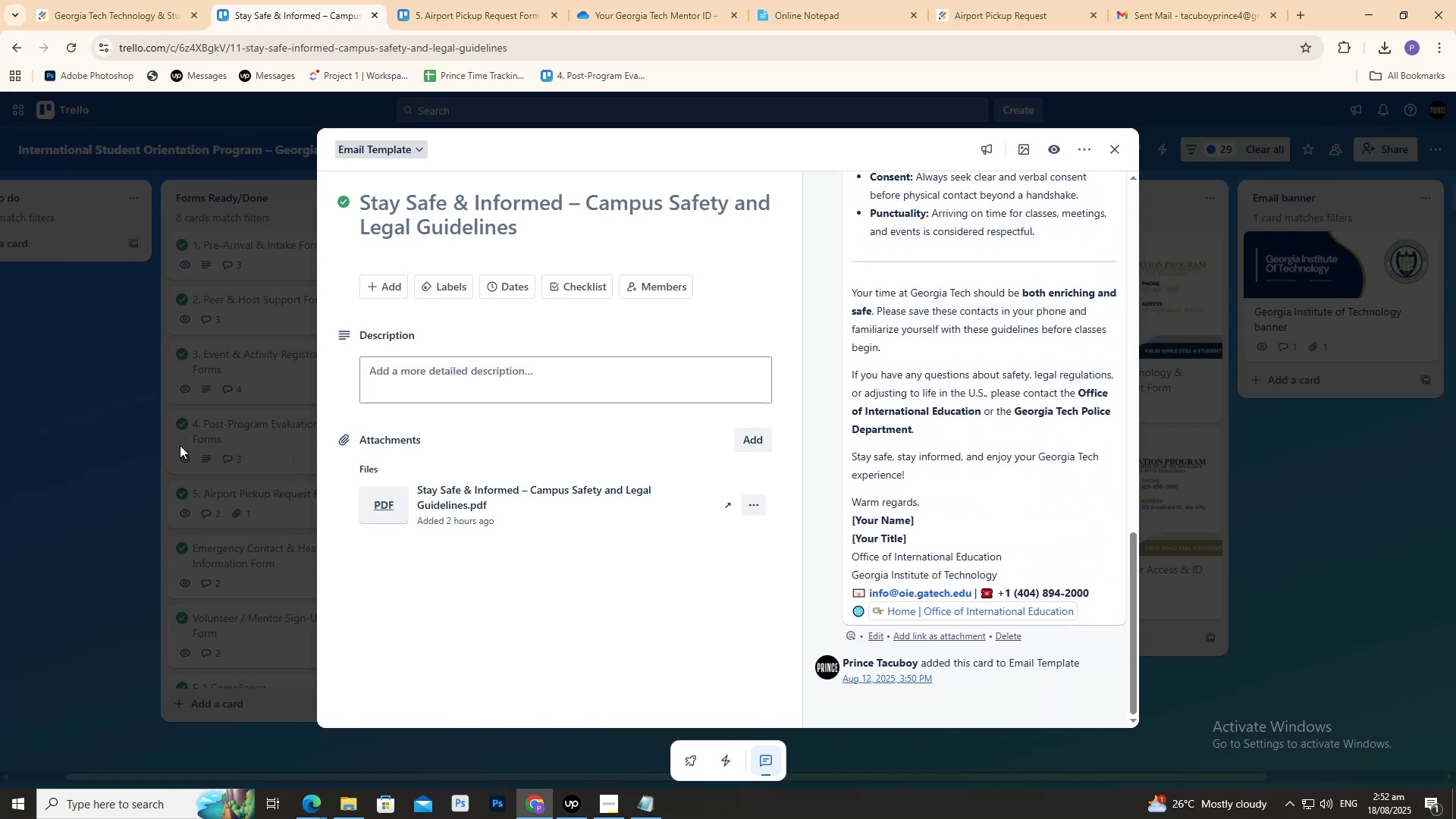 
left_click([147, 440])
 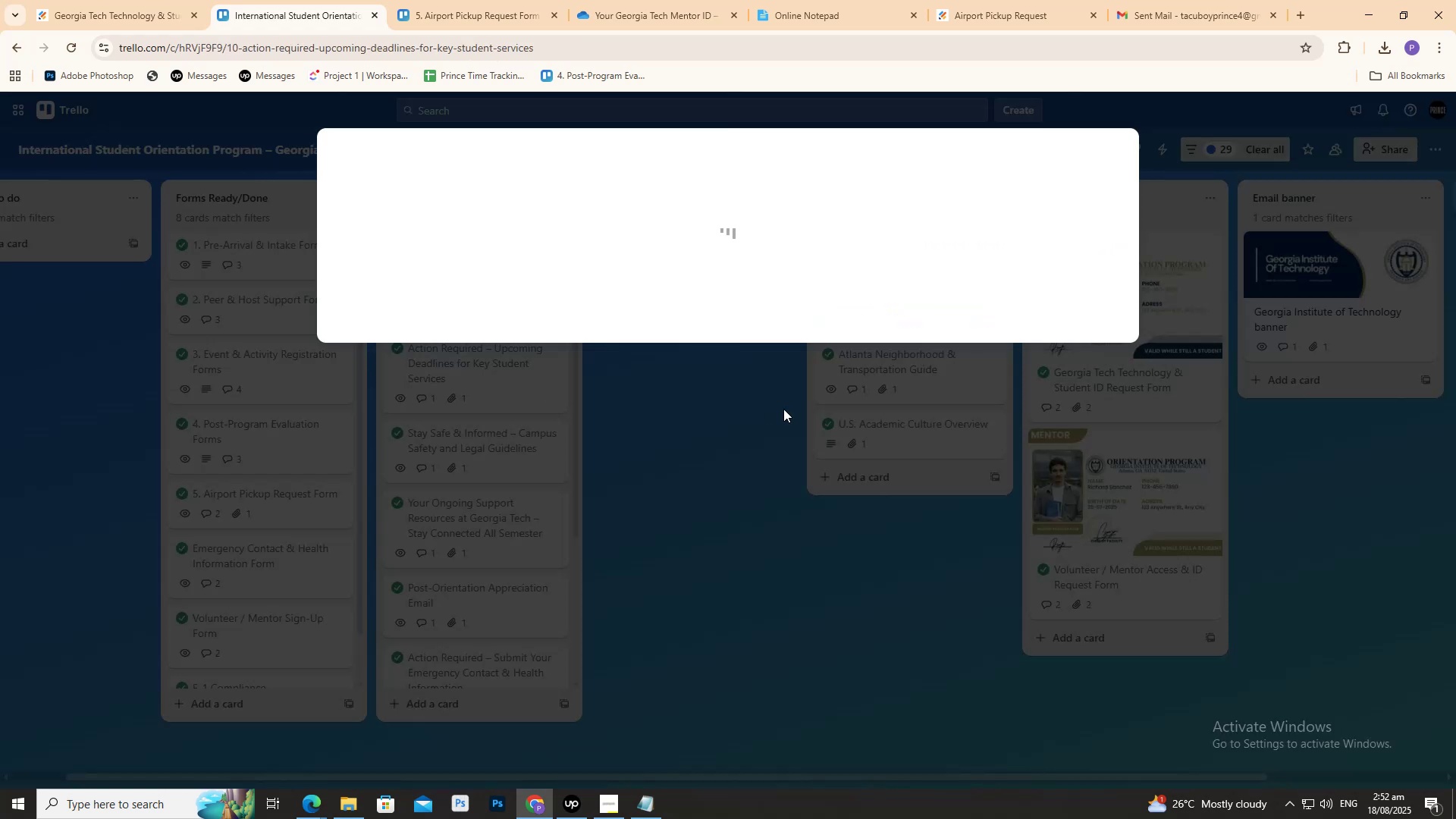 
scroll: coordinate [900, 426], scroll_direction: down, amount: 17.0
 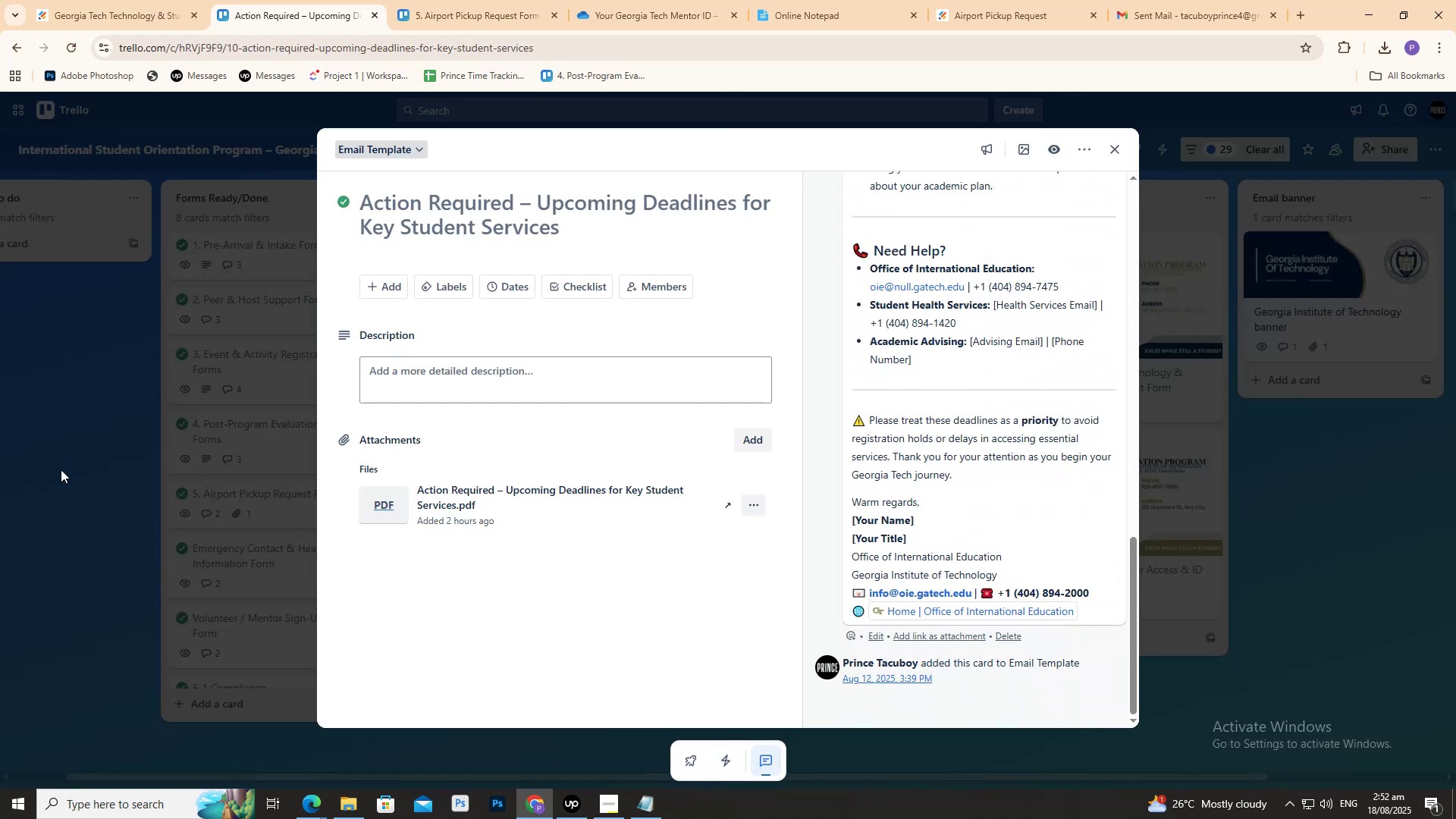 
left_click([52, 470])
 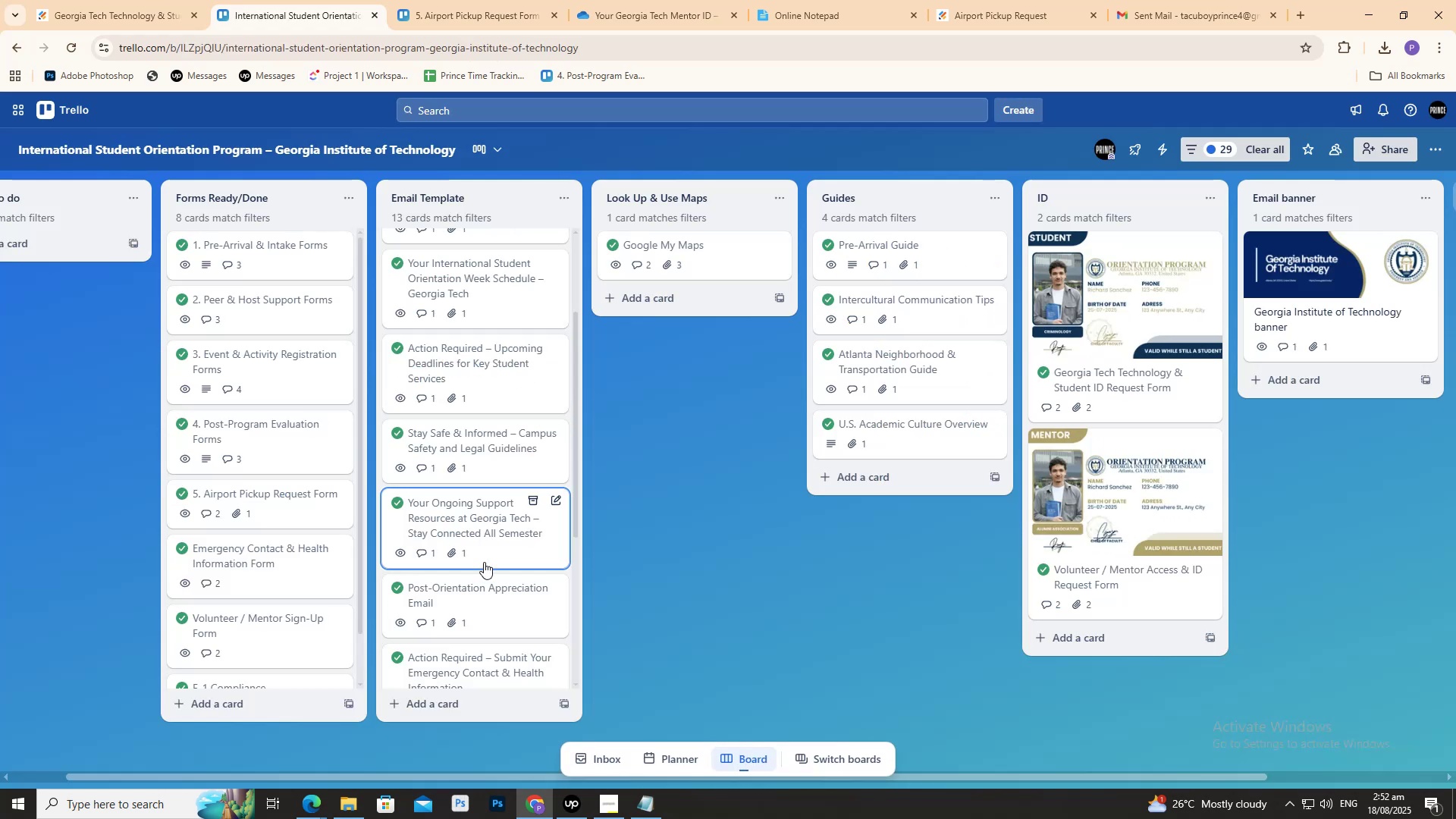 
left_click([485, 596])
 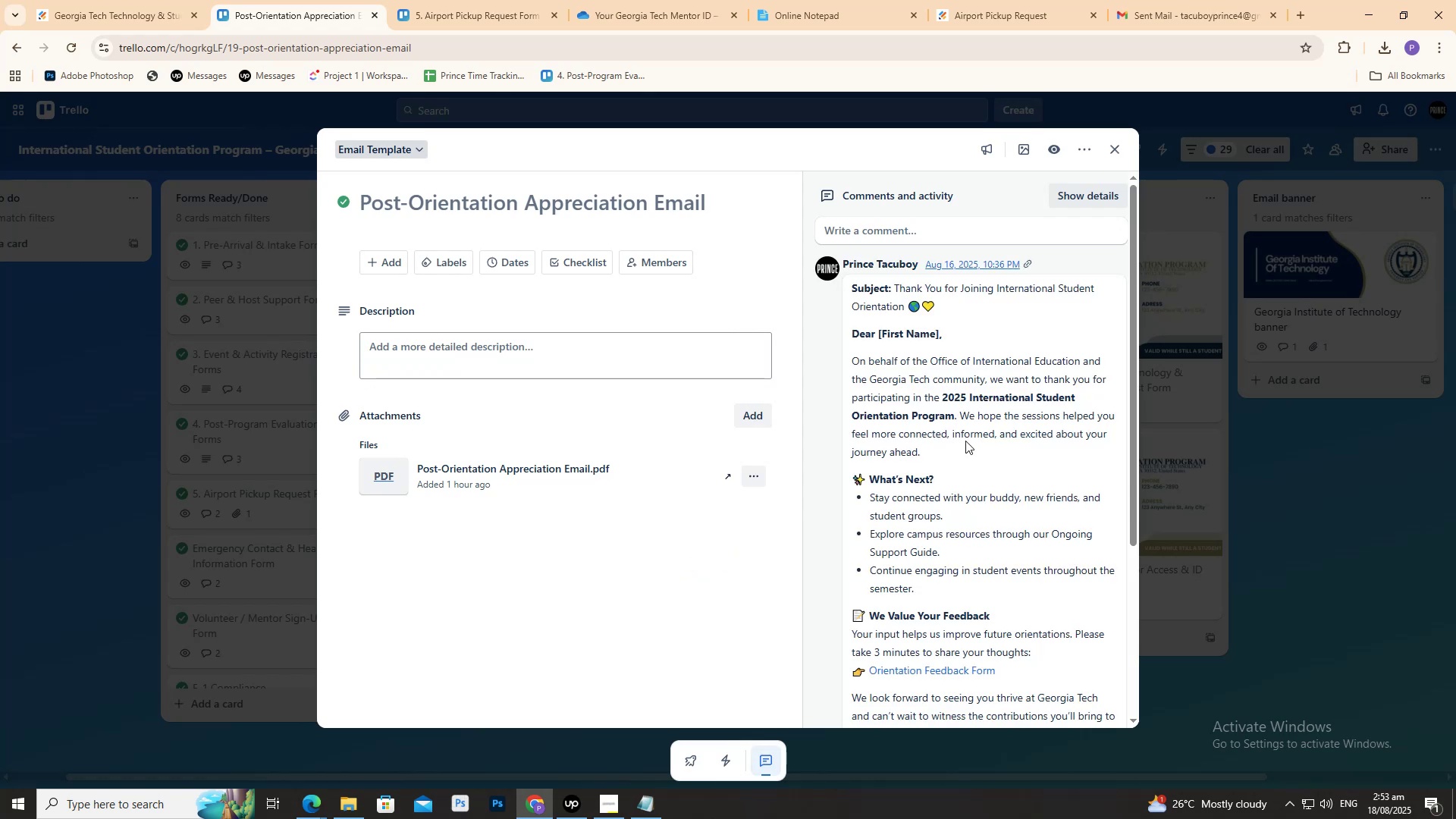 
left_click([0, 536])
 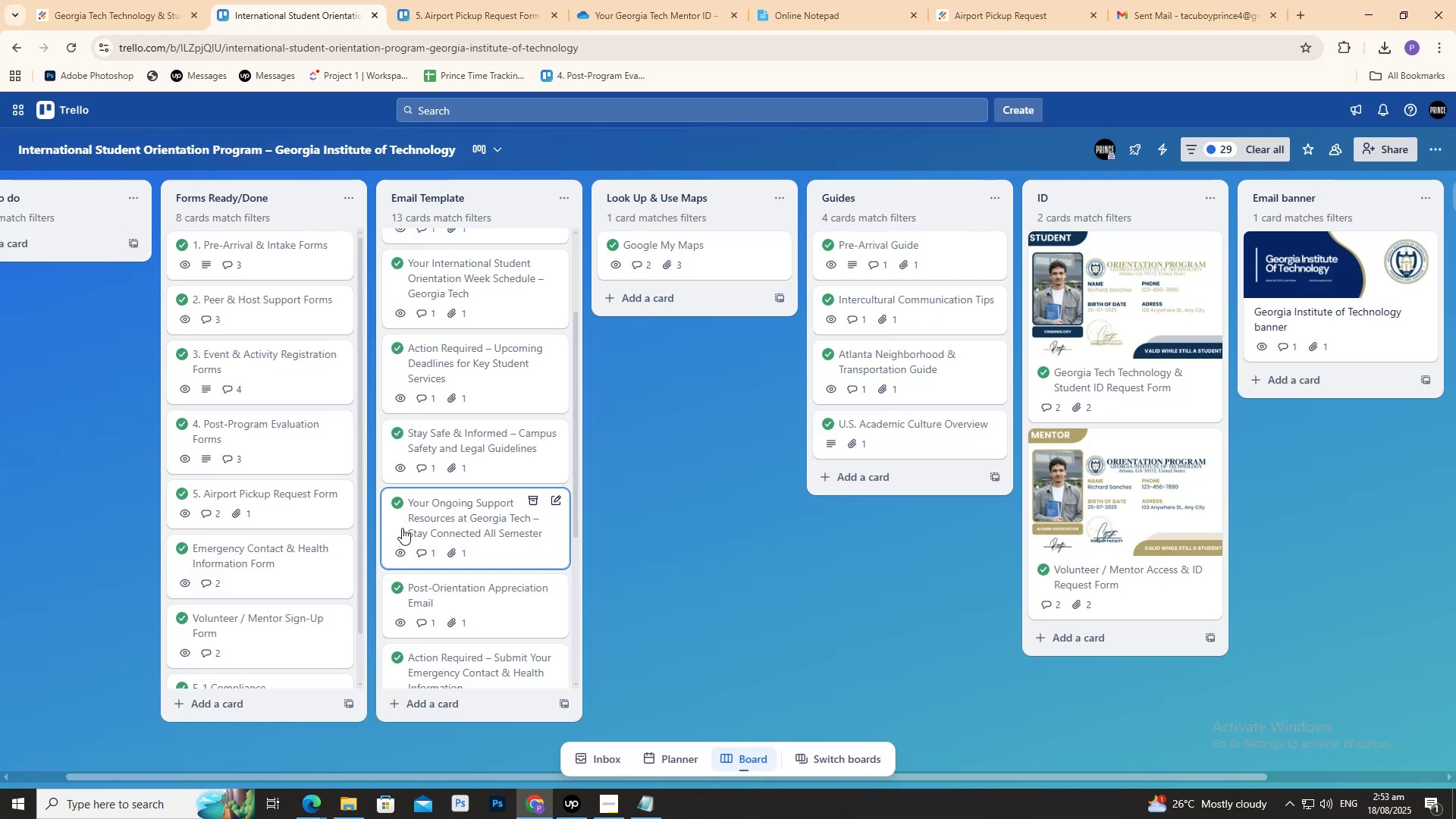 
left_click([402, 526])
 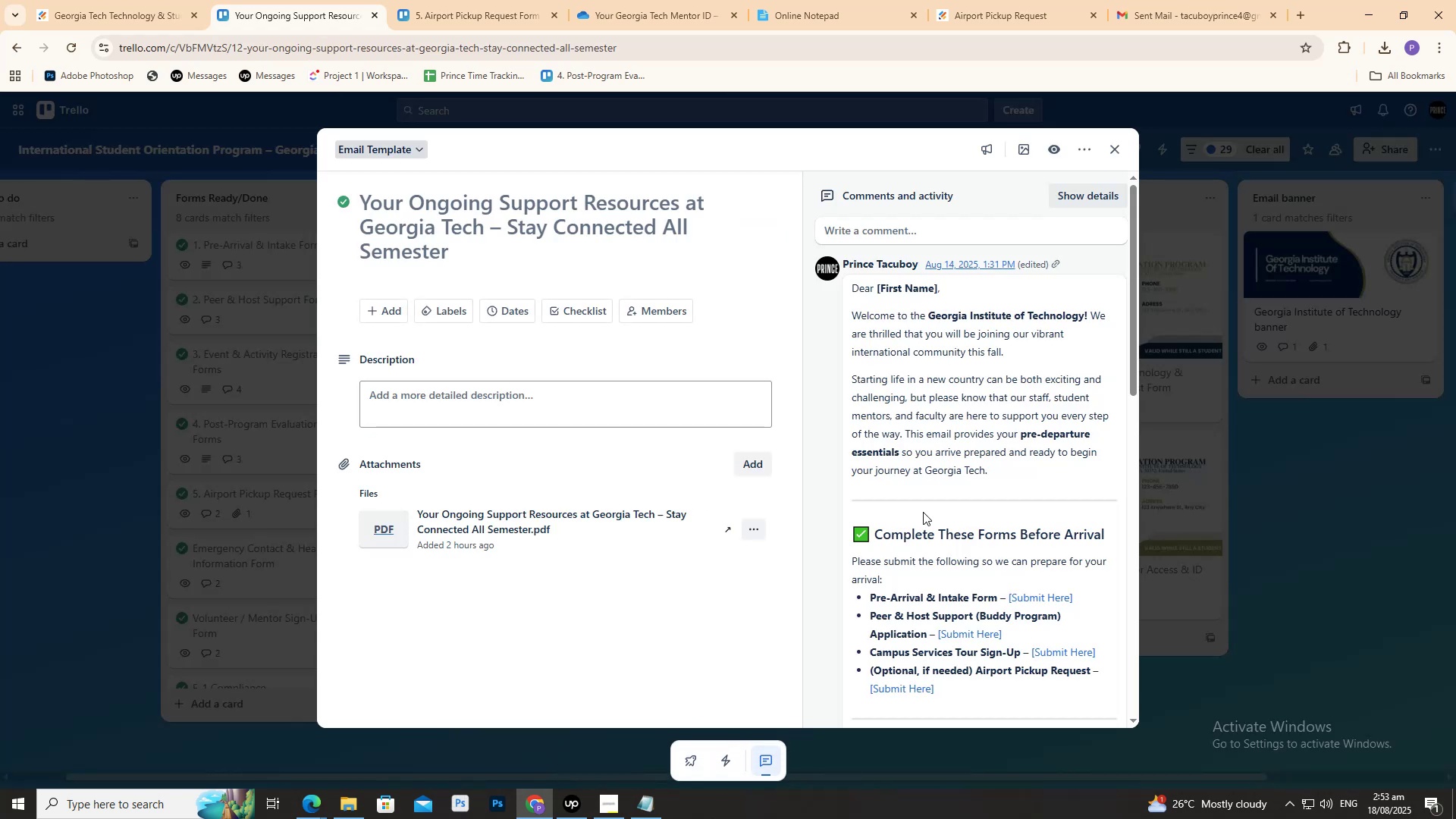 
scroll: coordinate [908, 514], scroll_direction: down, amount: 4.0
 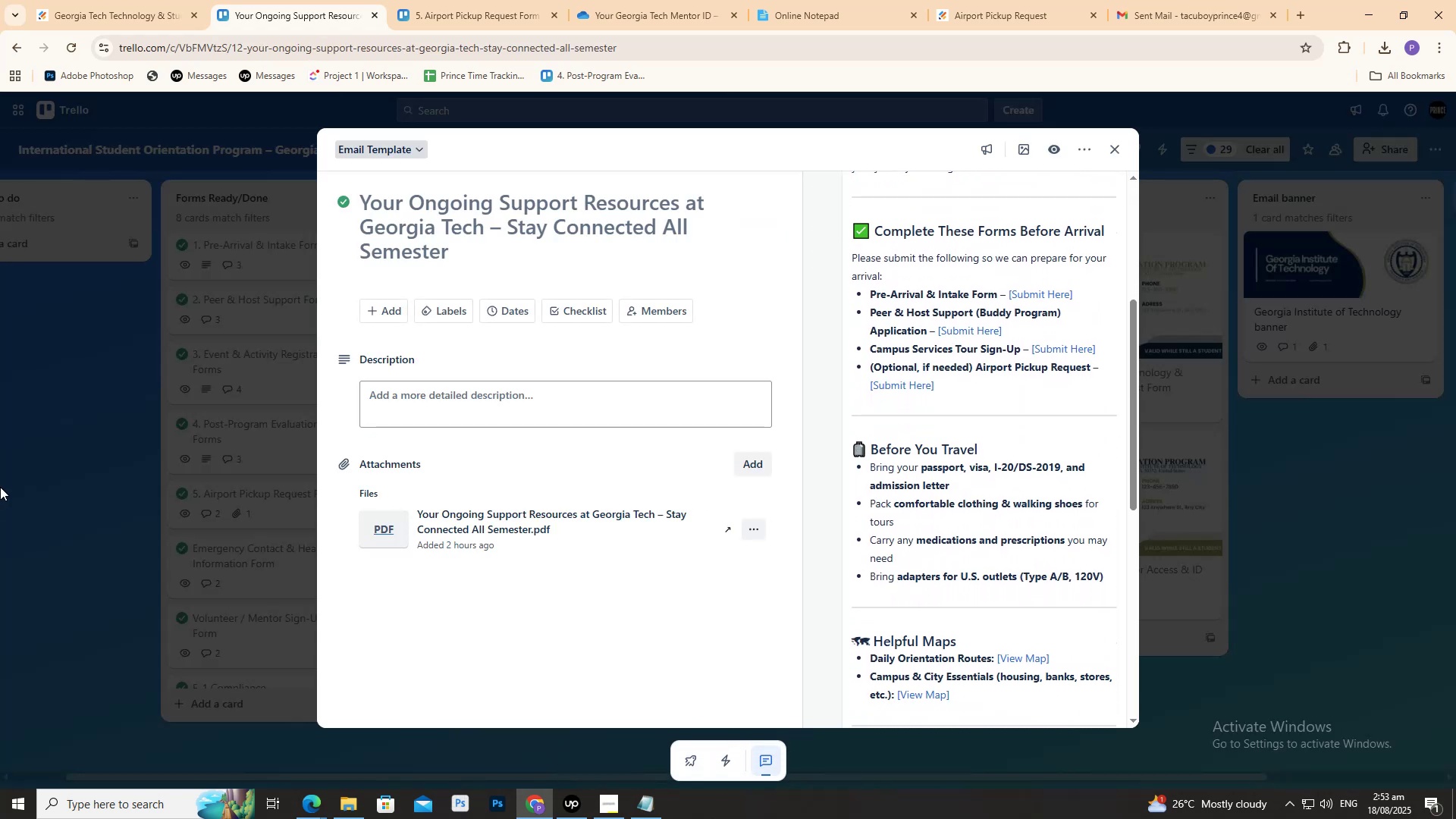 
left_click([0, 486])
 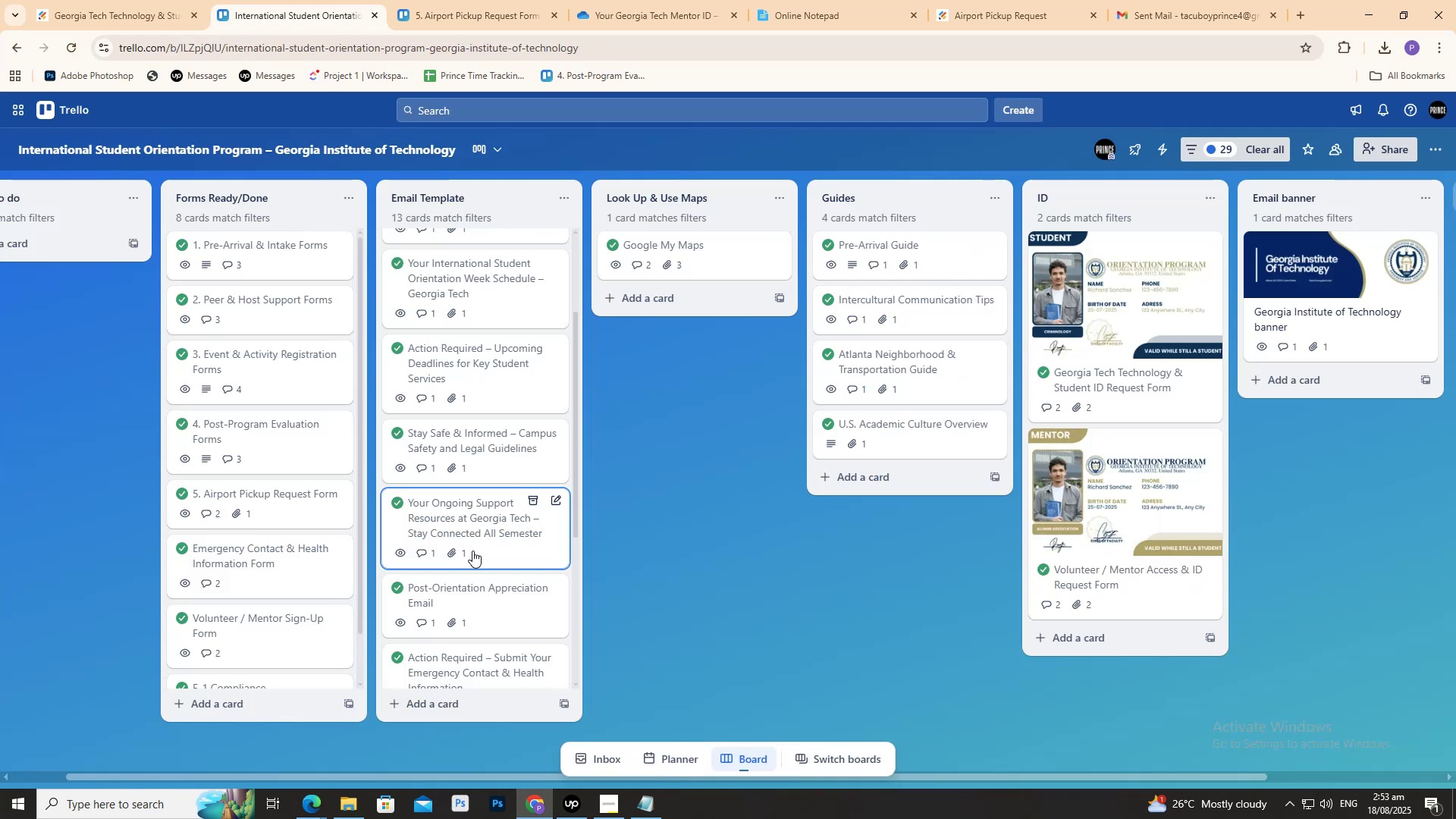 
scroll: coordinate [479, 551], scroll_direction: down, amount: 2.0
 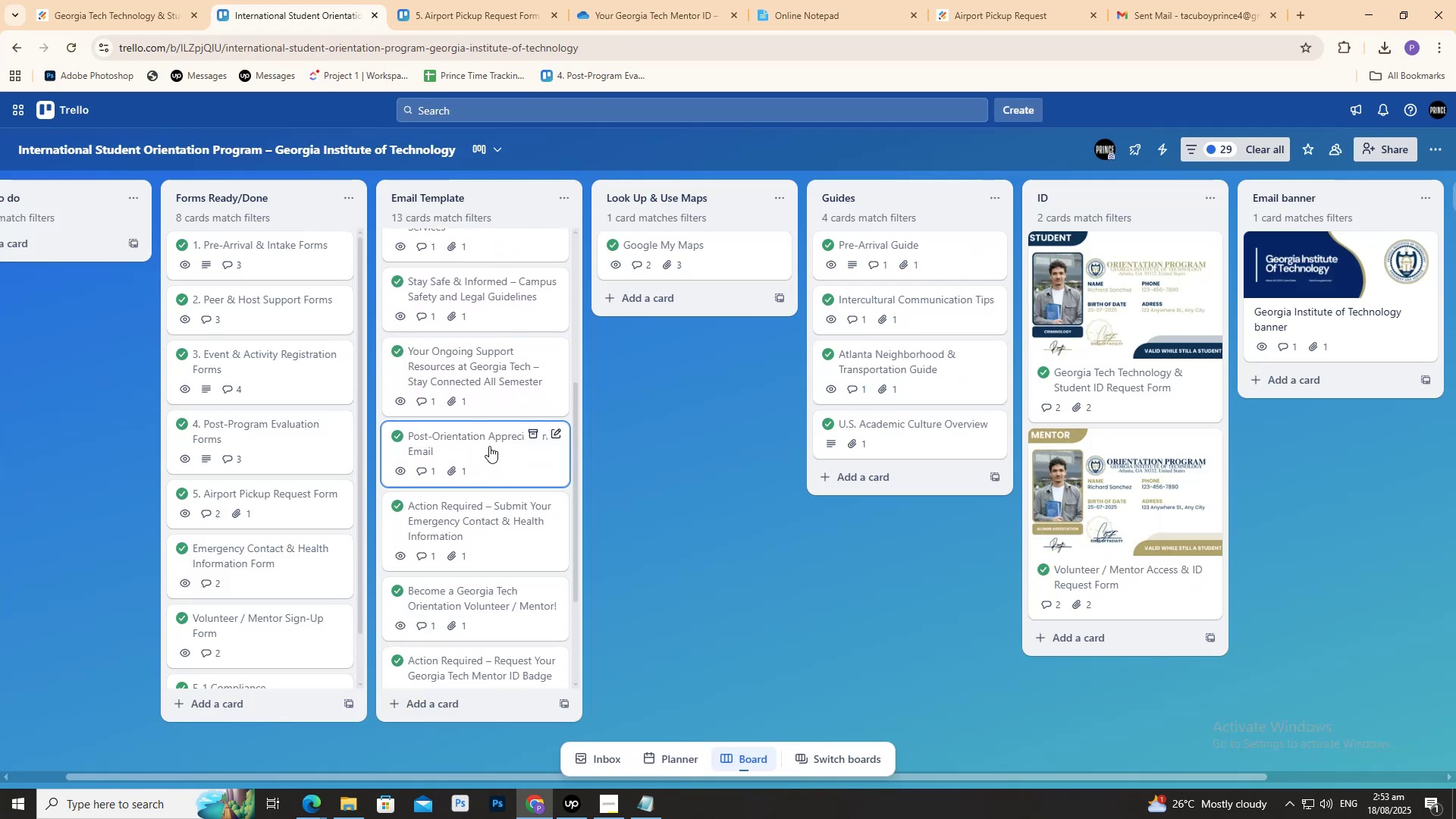 
left_click([489, 446])
 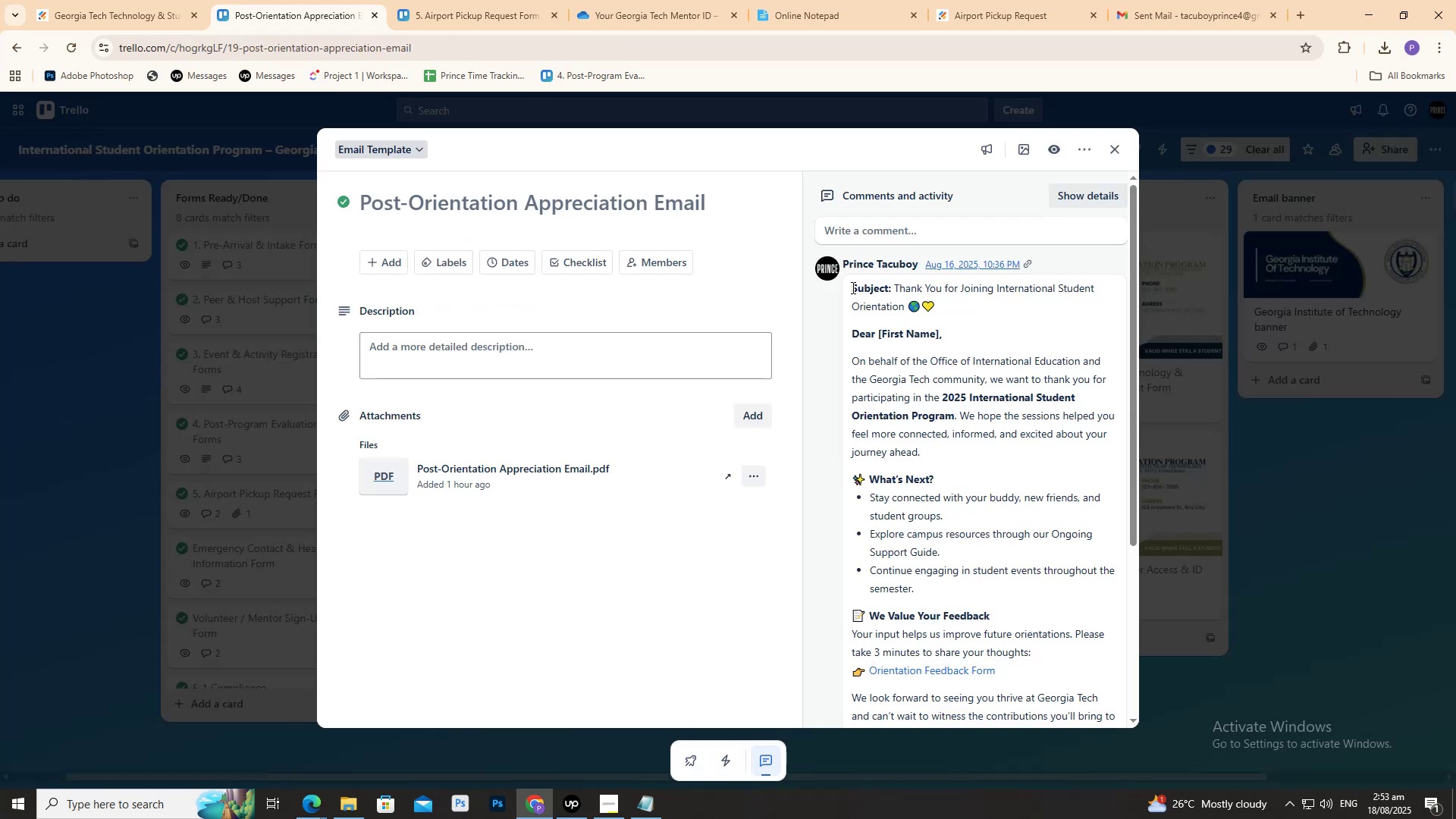 
left_click_drag(start_coordinate=[895, 290], to_coordinate=[944, 309])
 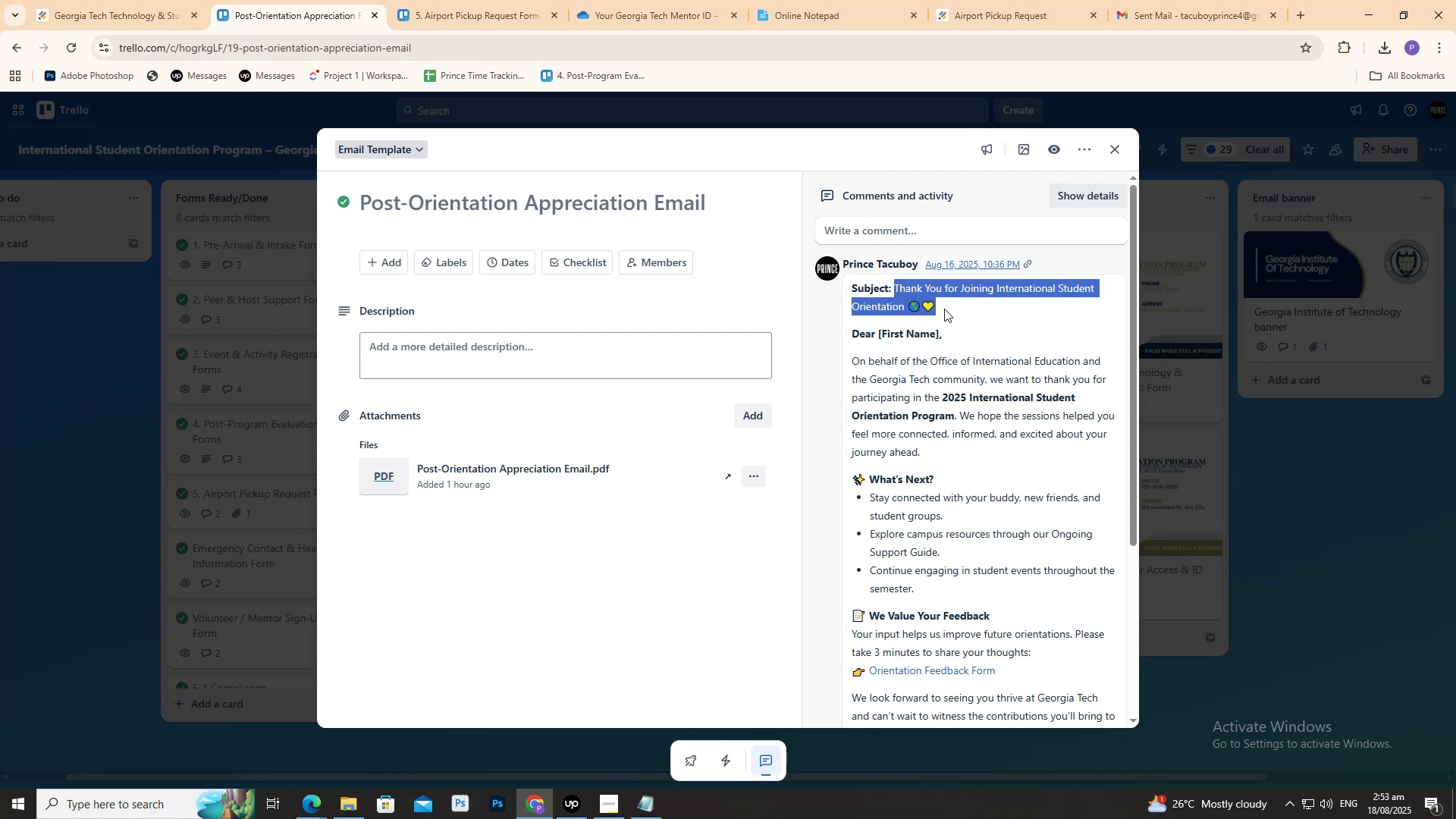 
key(Control+C)
 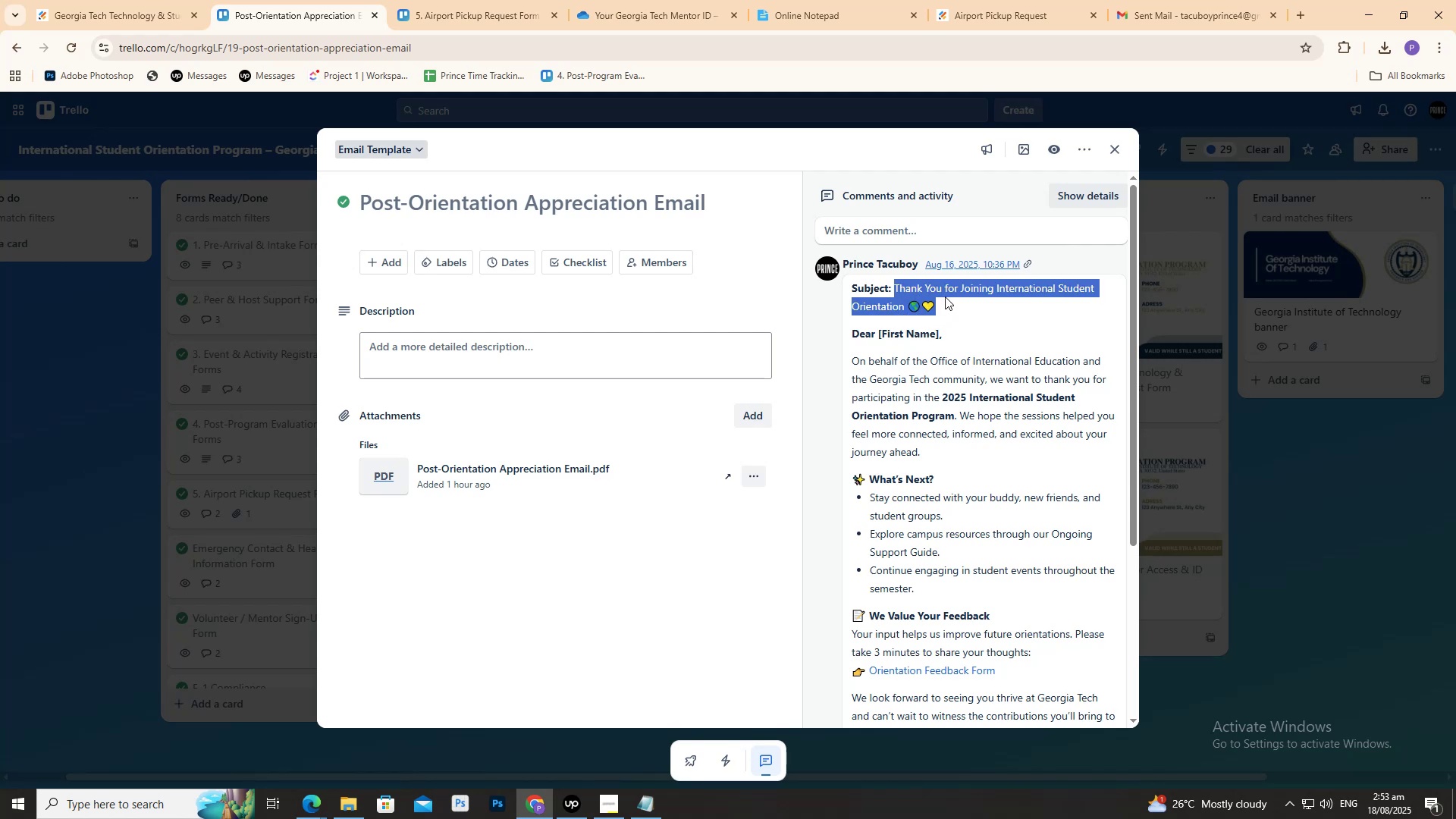 
key(Control+C)
 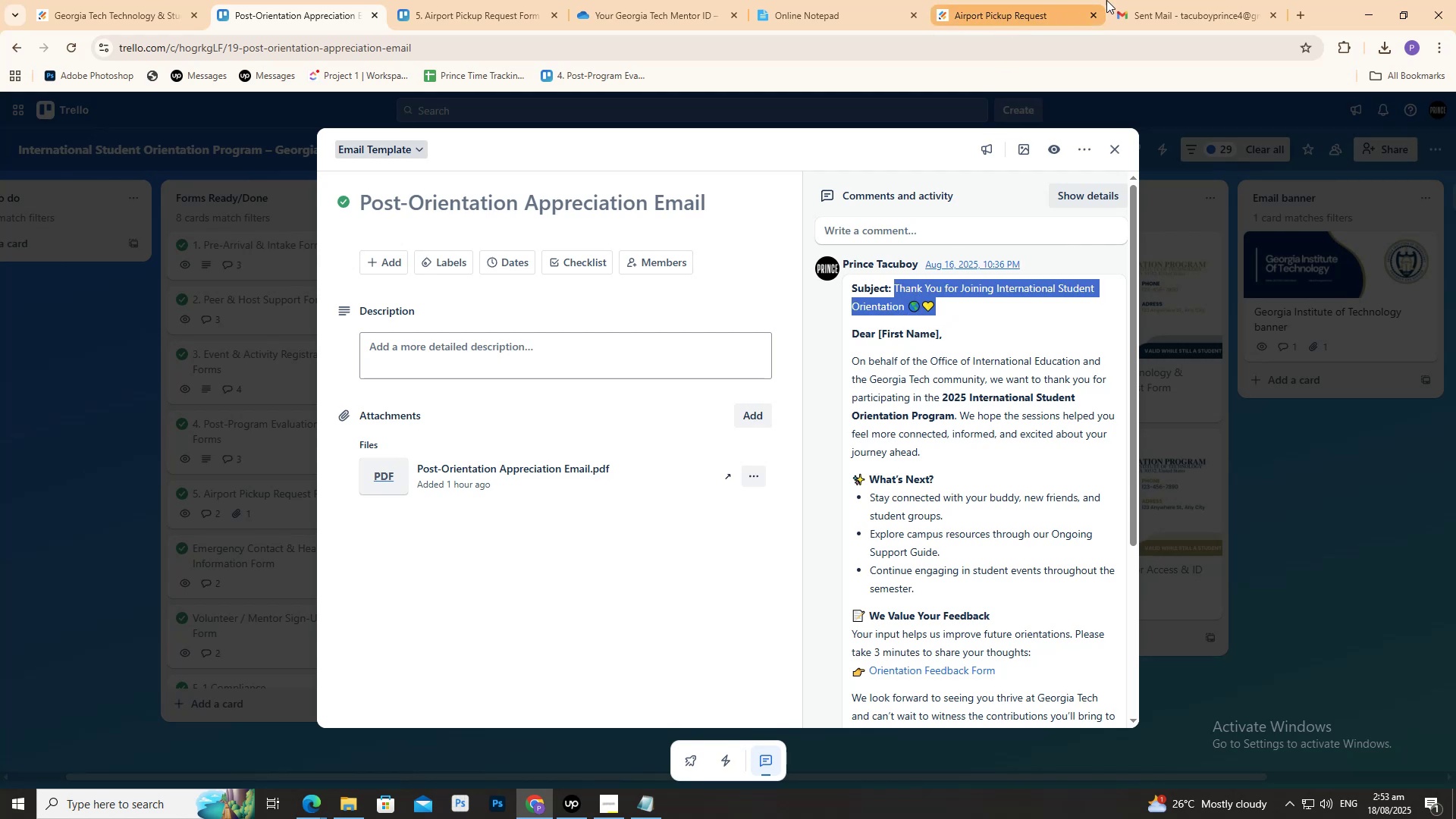 
left_click([1148, 0])
 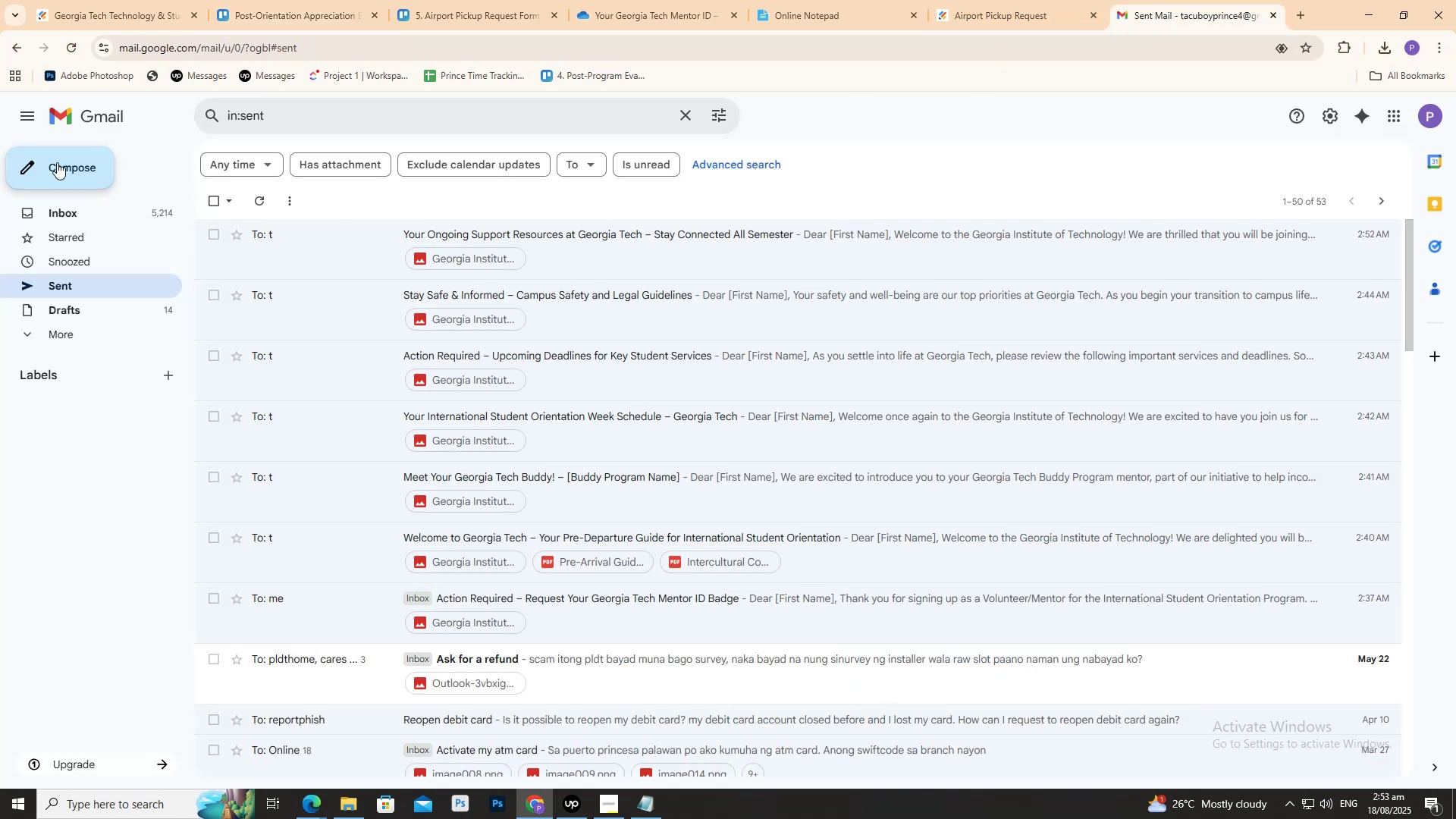 
left_click([57, 162])
 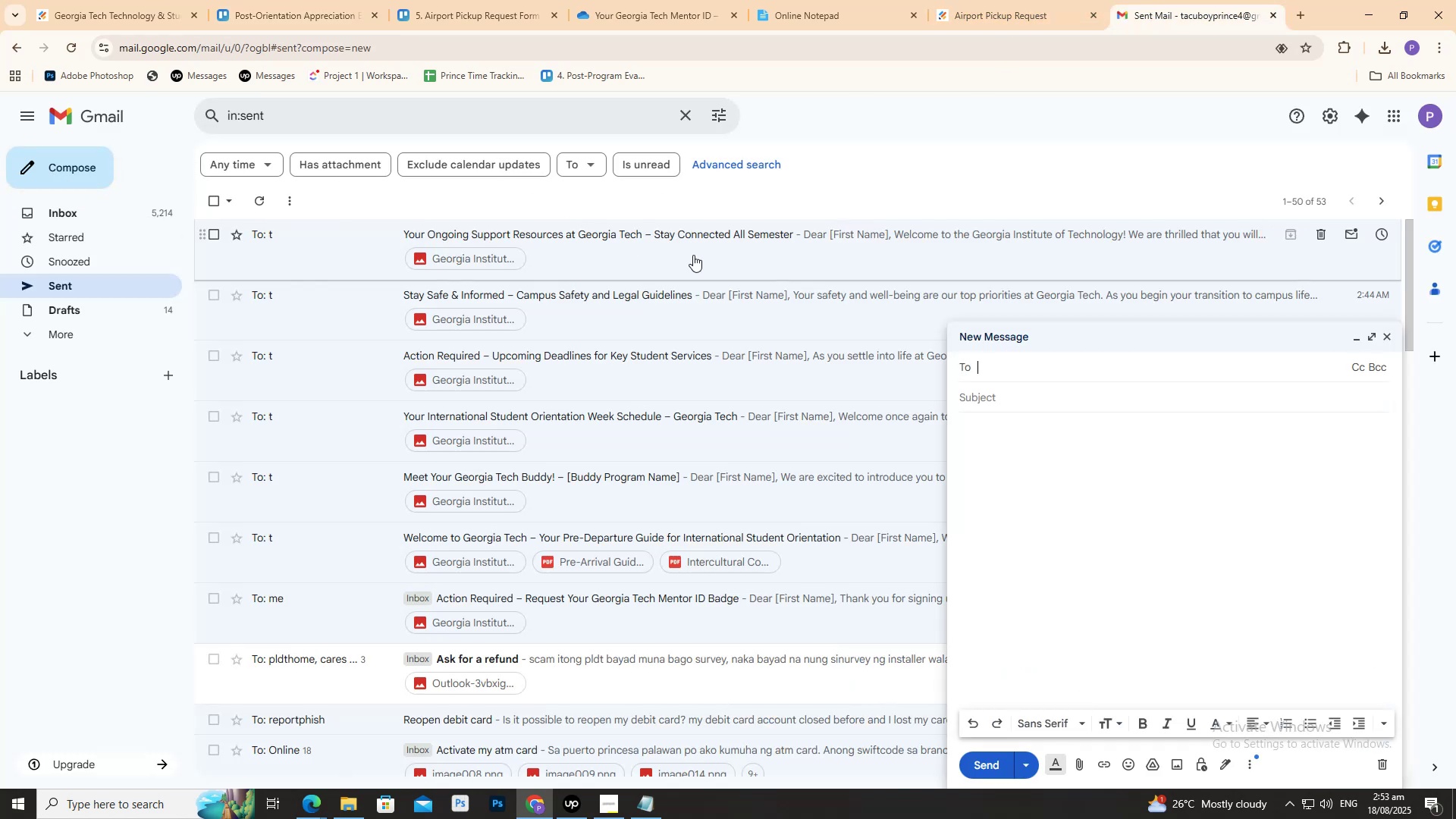 
hold_key(key=ControlLeft, duration=0.36)
 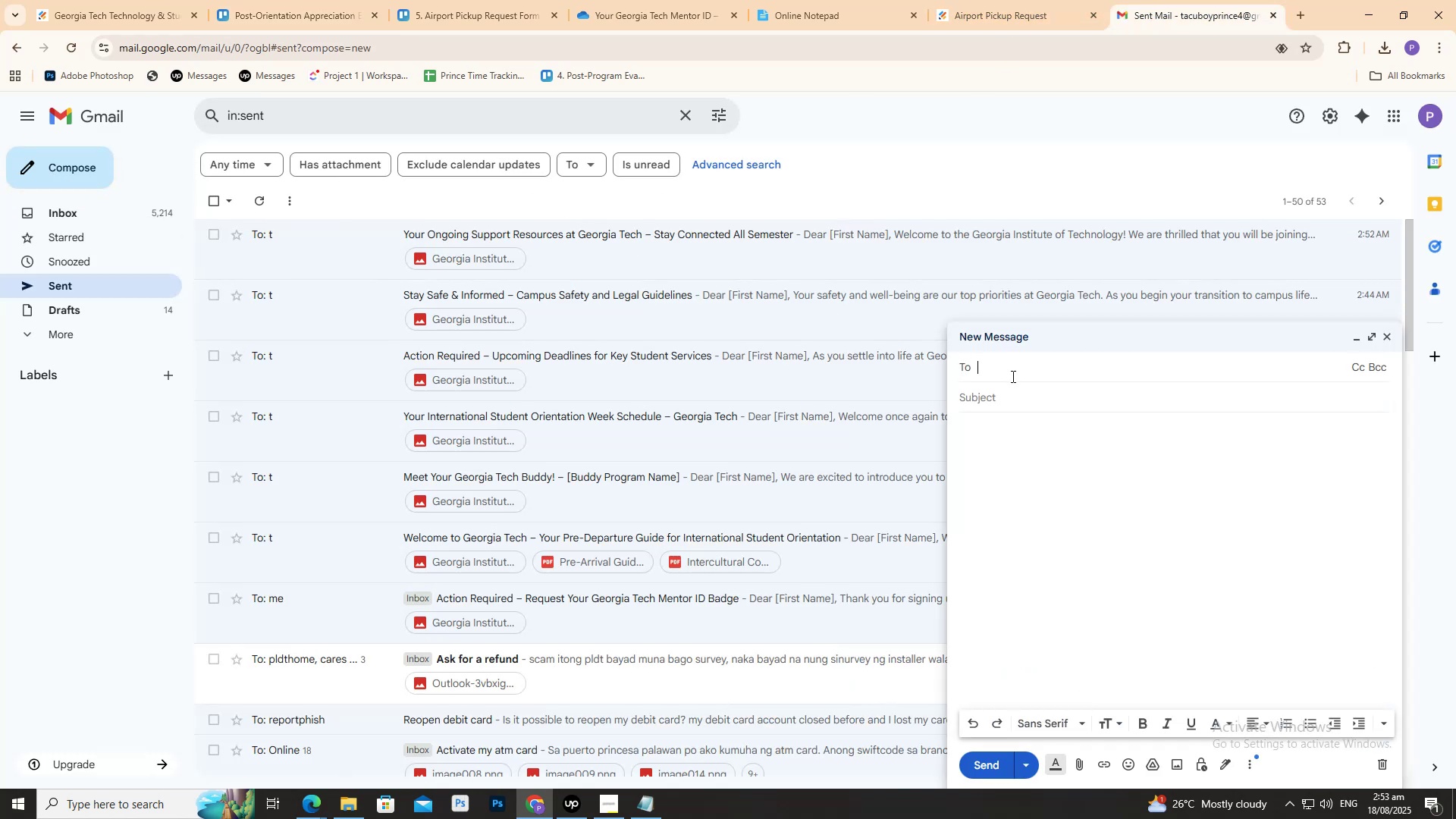 
key(A)
 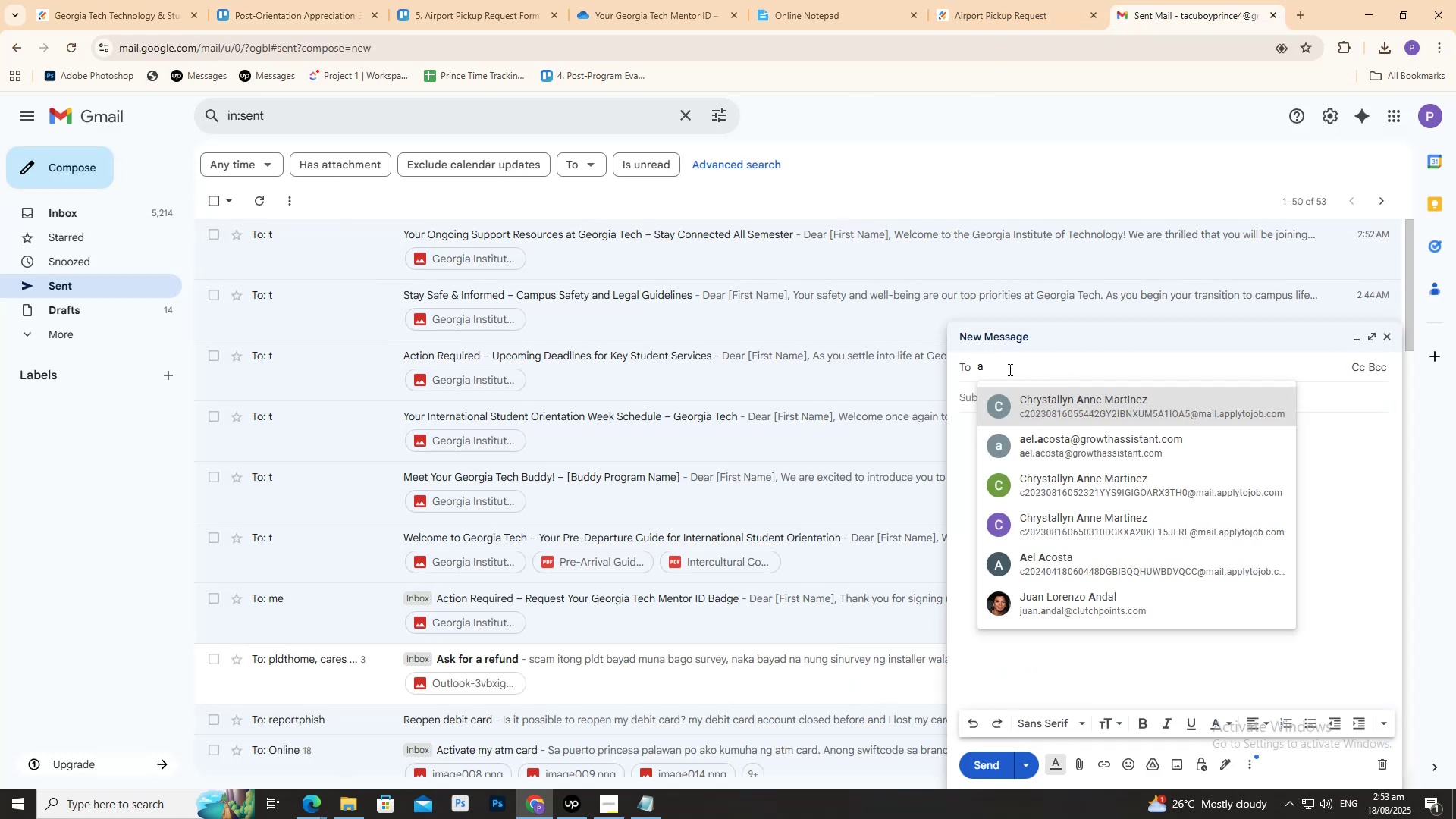 
key(Backspace)
 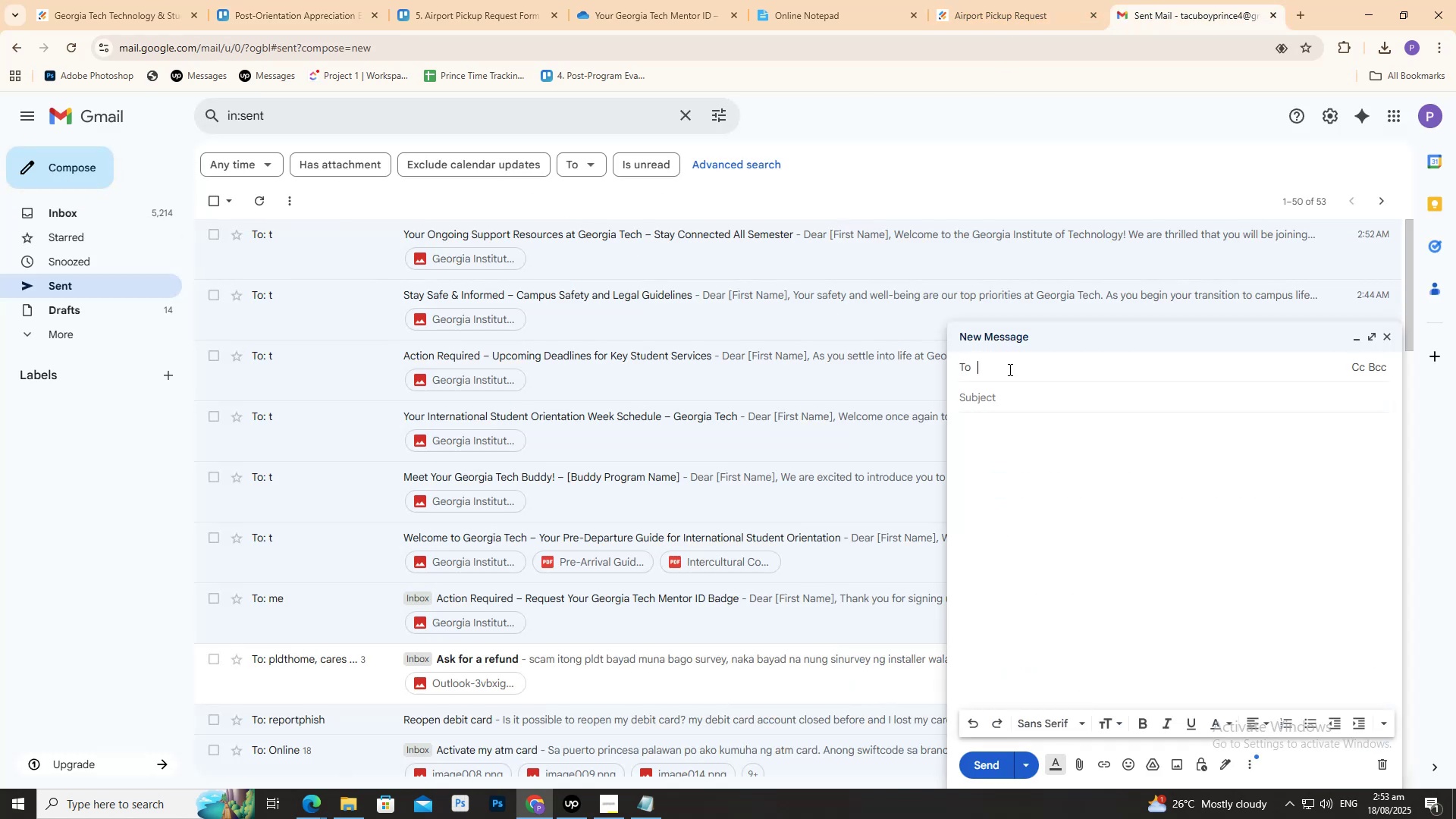 
key(Shift+I)
 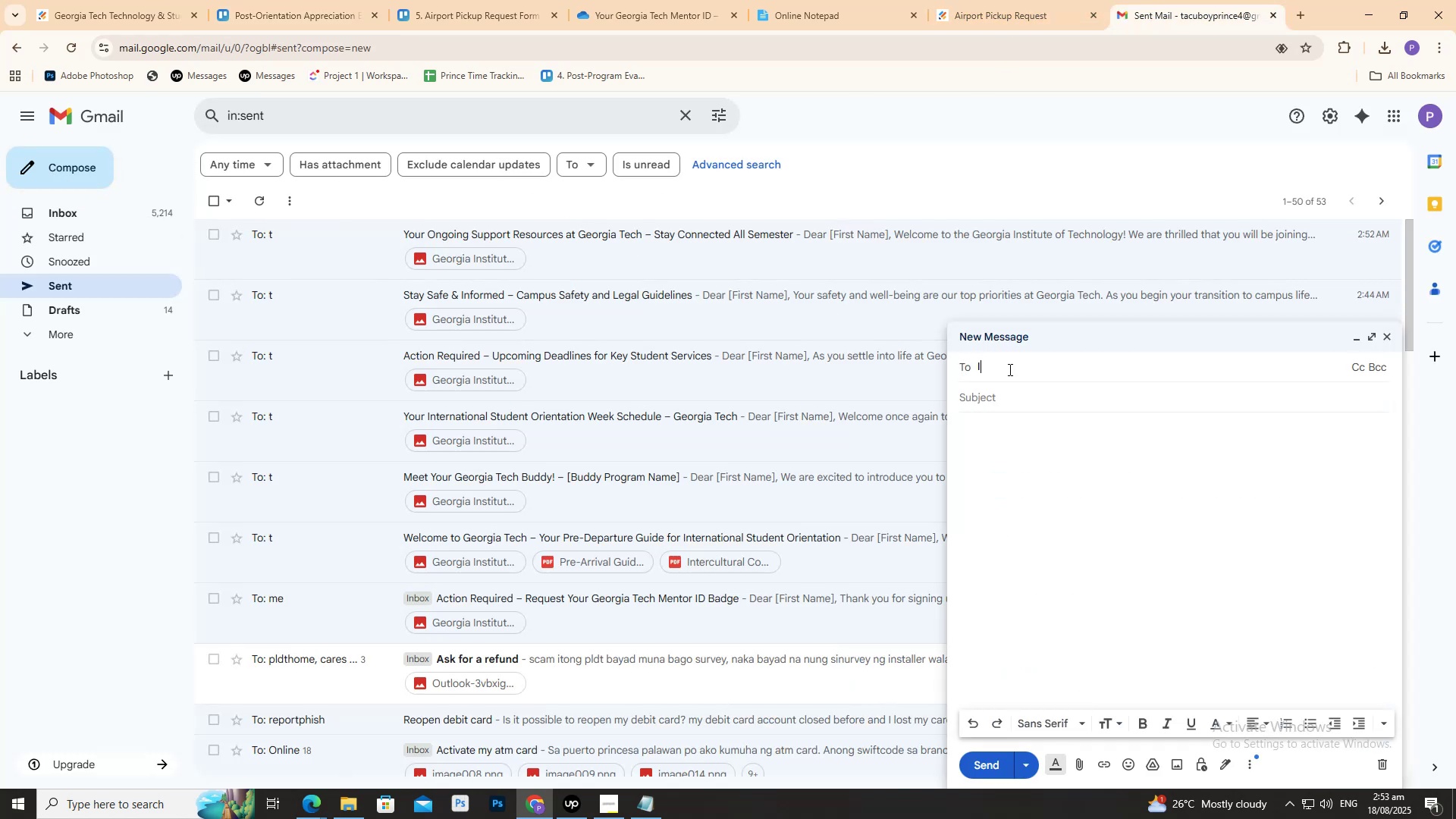 
key(Backspace)
 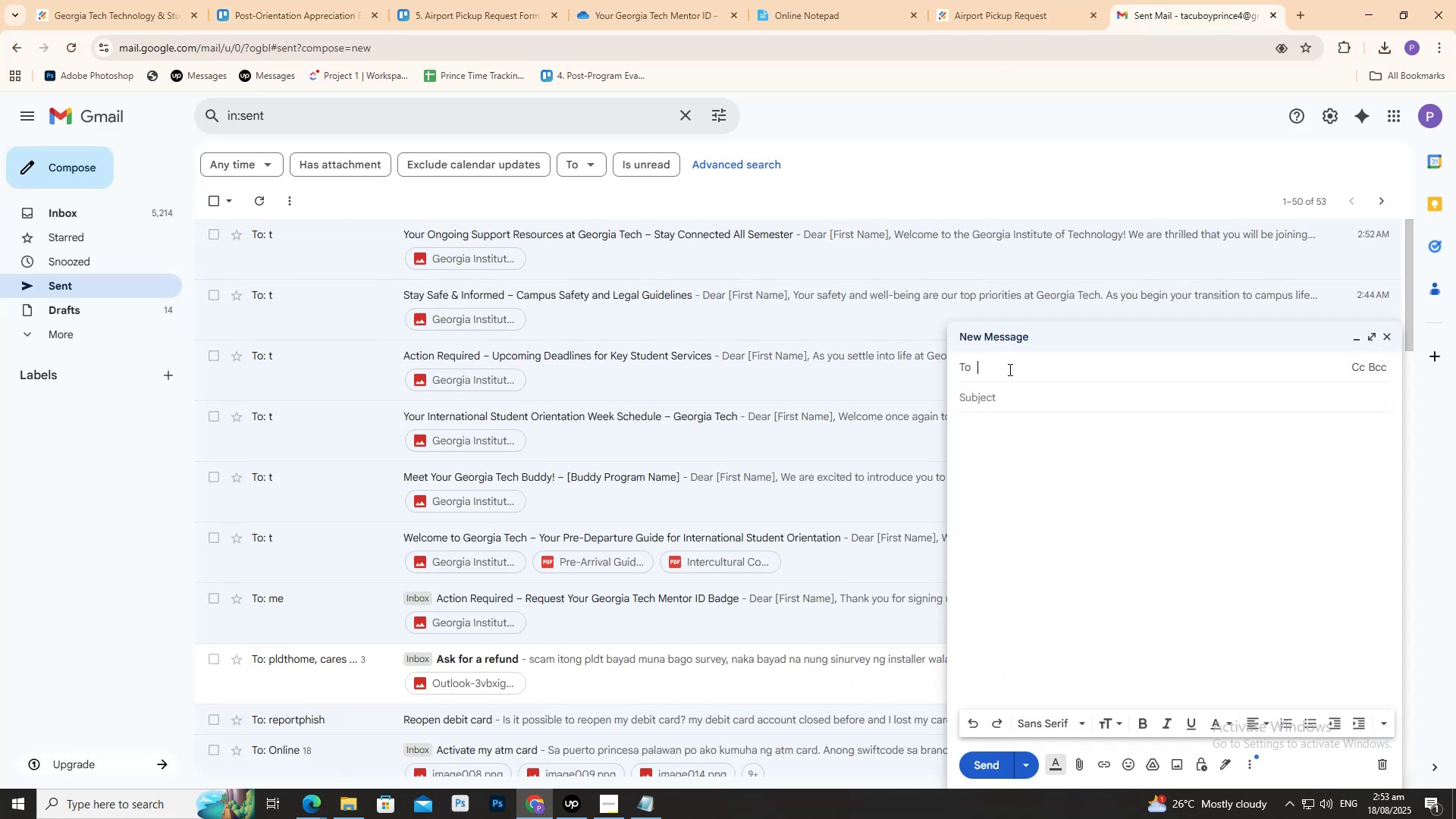 
key(T)
 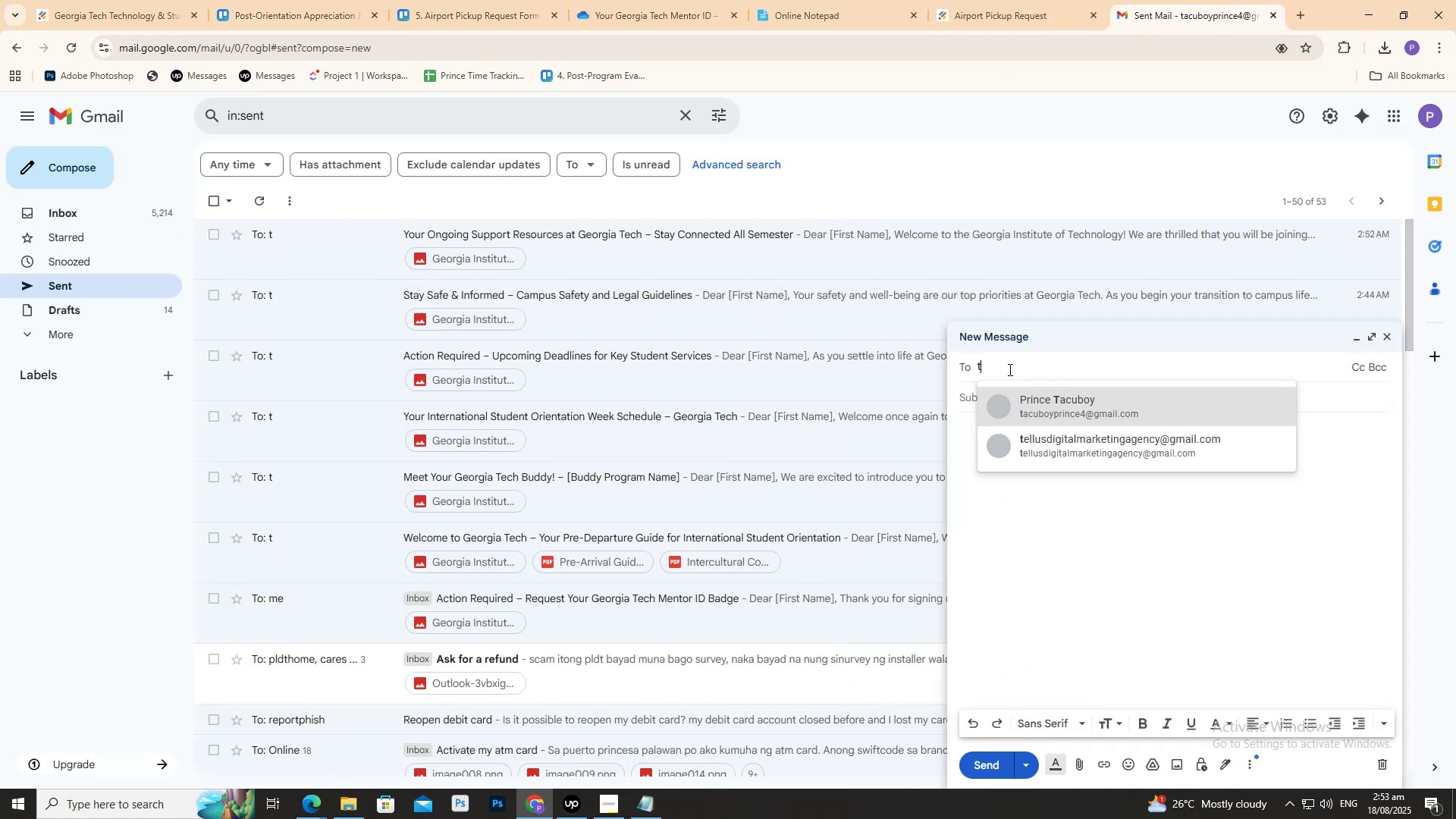 
key(Shift+ShiftRight)
 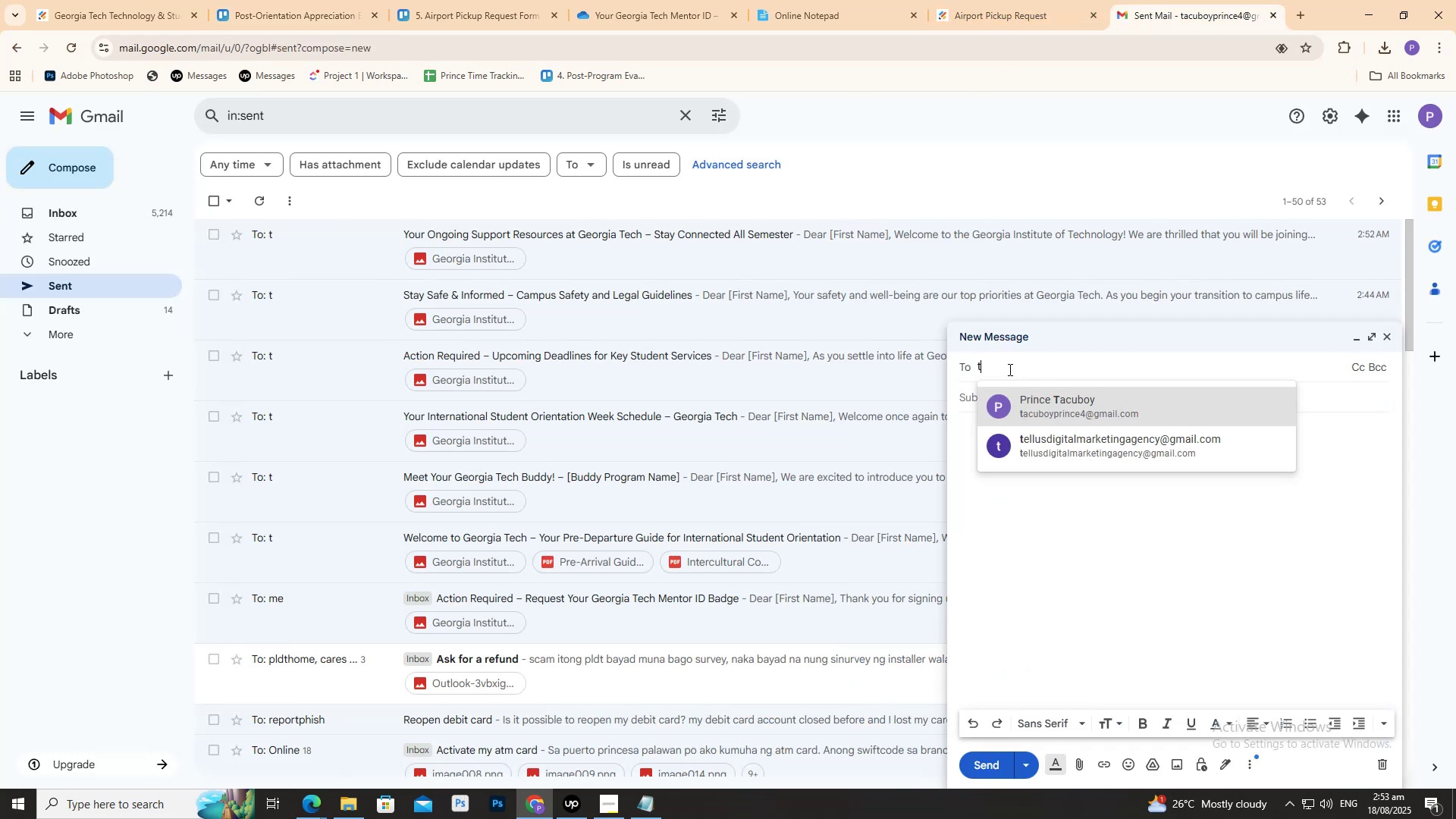 
key(Shift+2)
 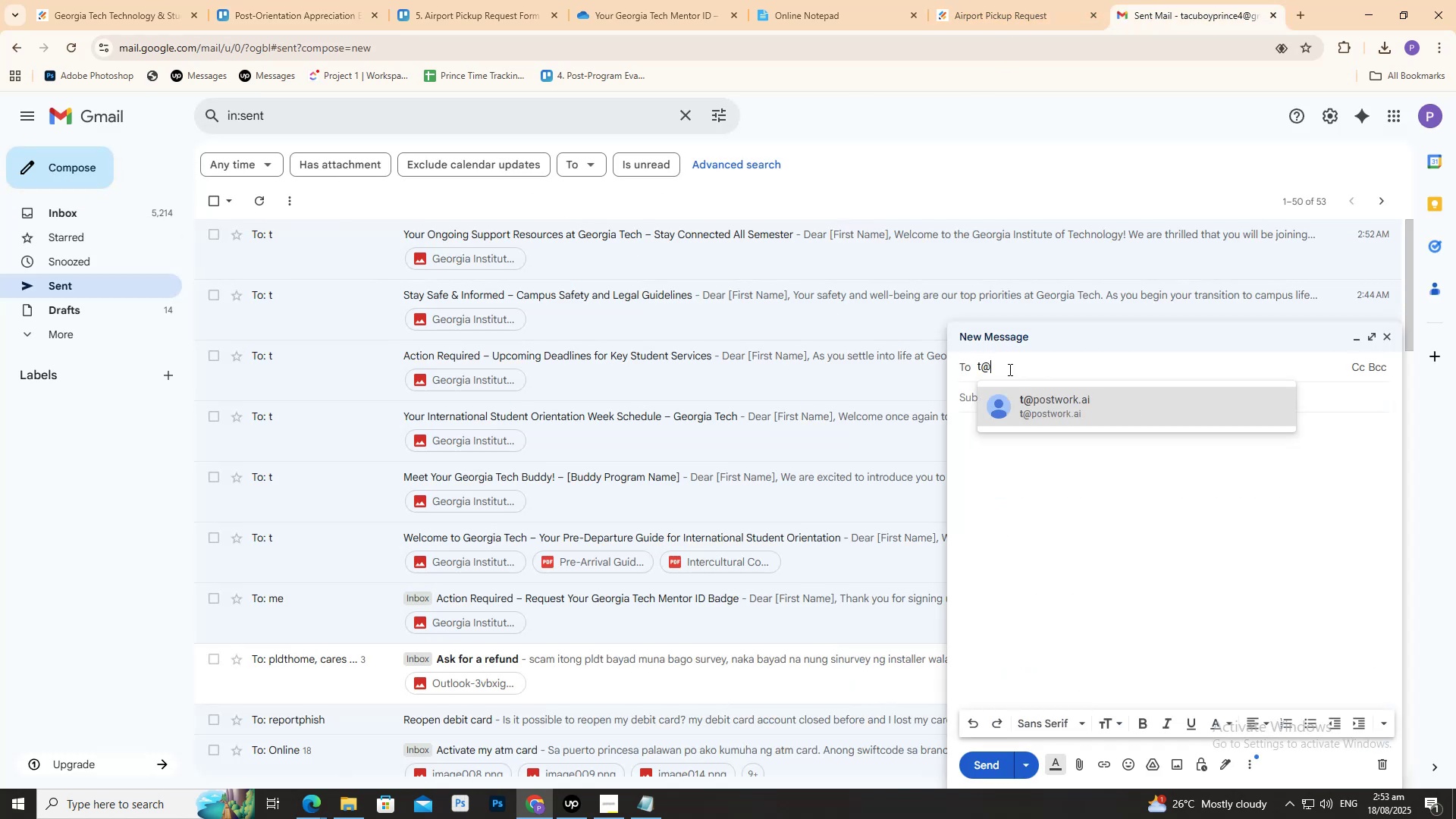 
key(Tab)
 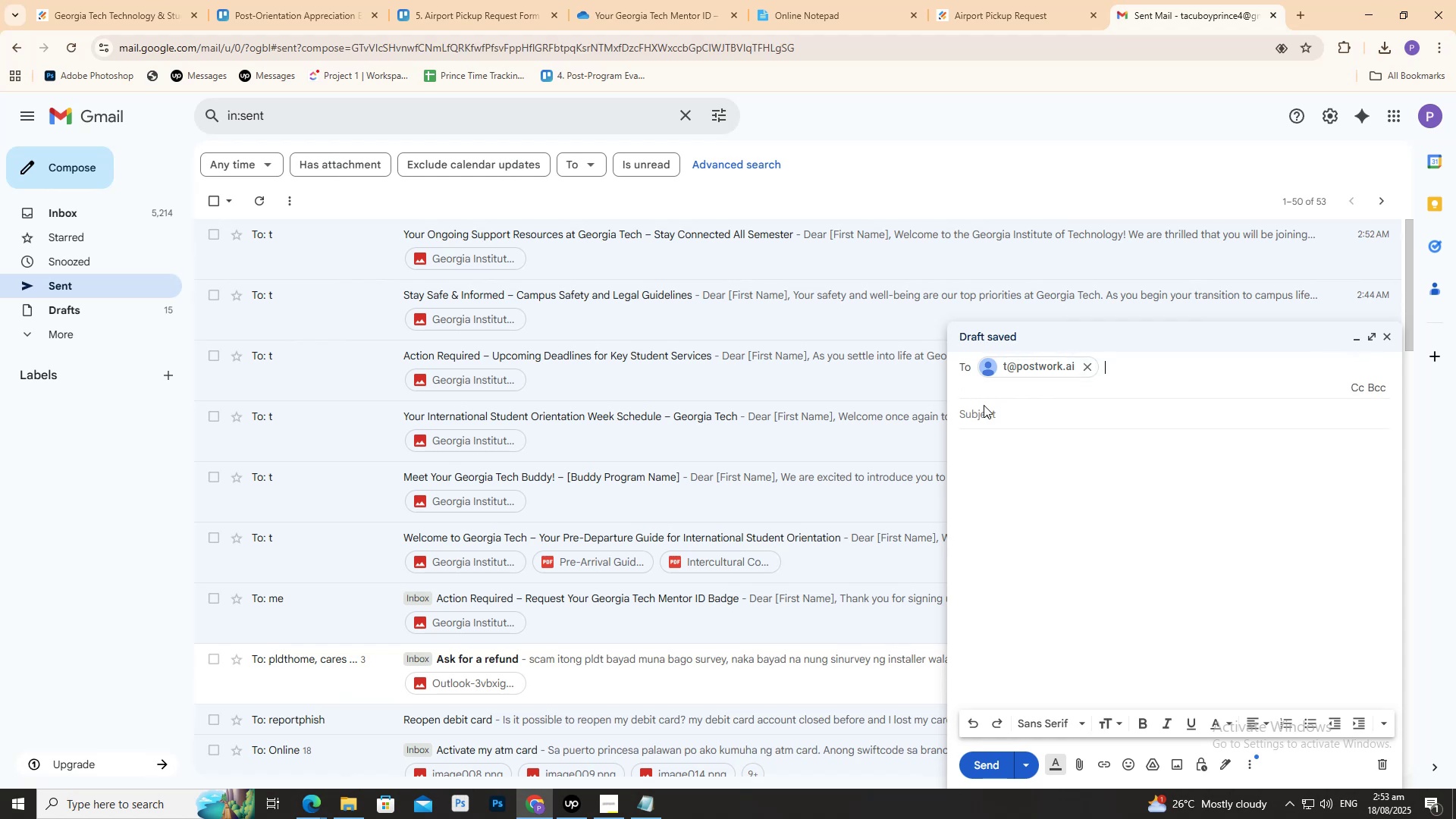 
left_click([996, 410])
 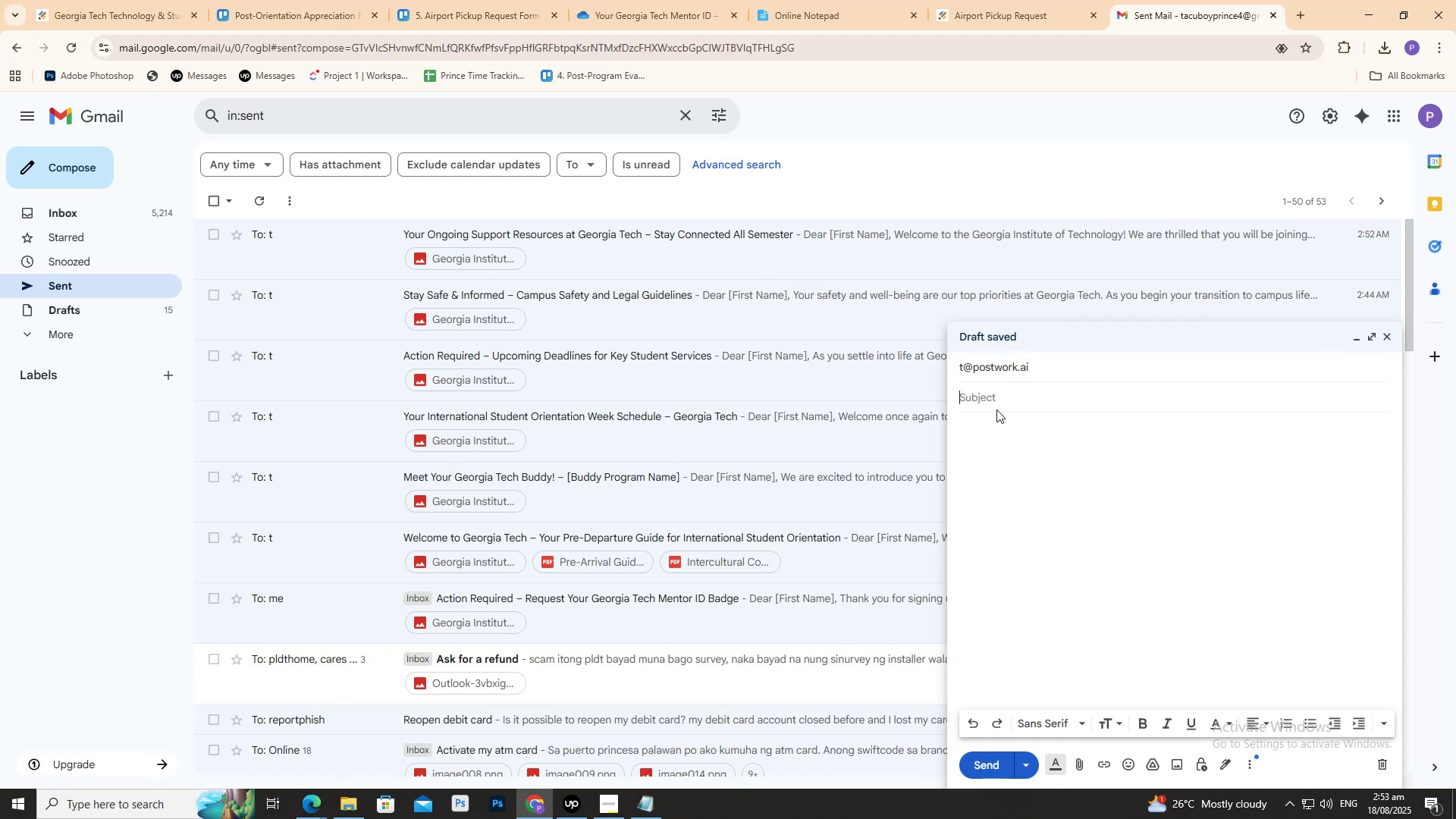 
key(Control+ControlLeft)
 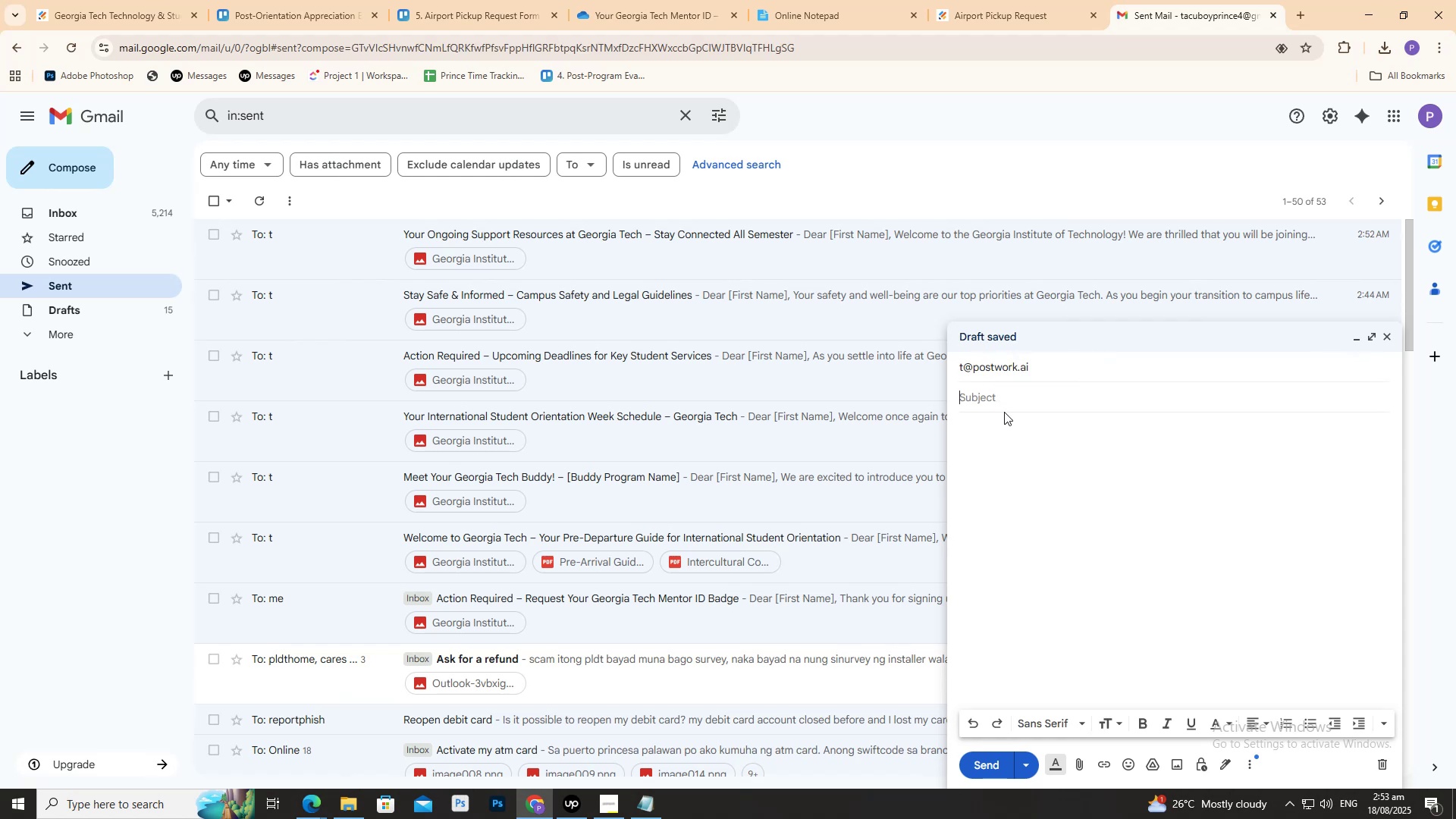 
key(Control+V)
 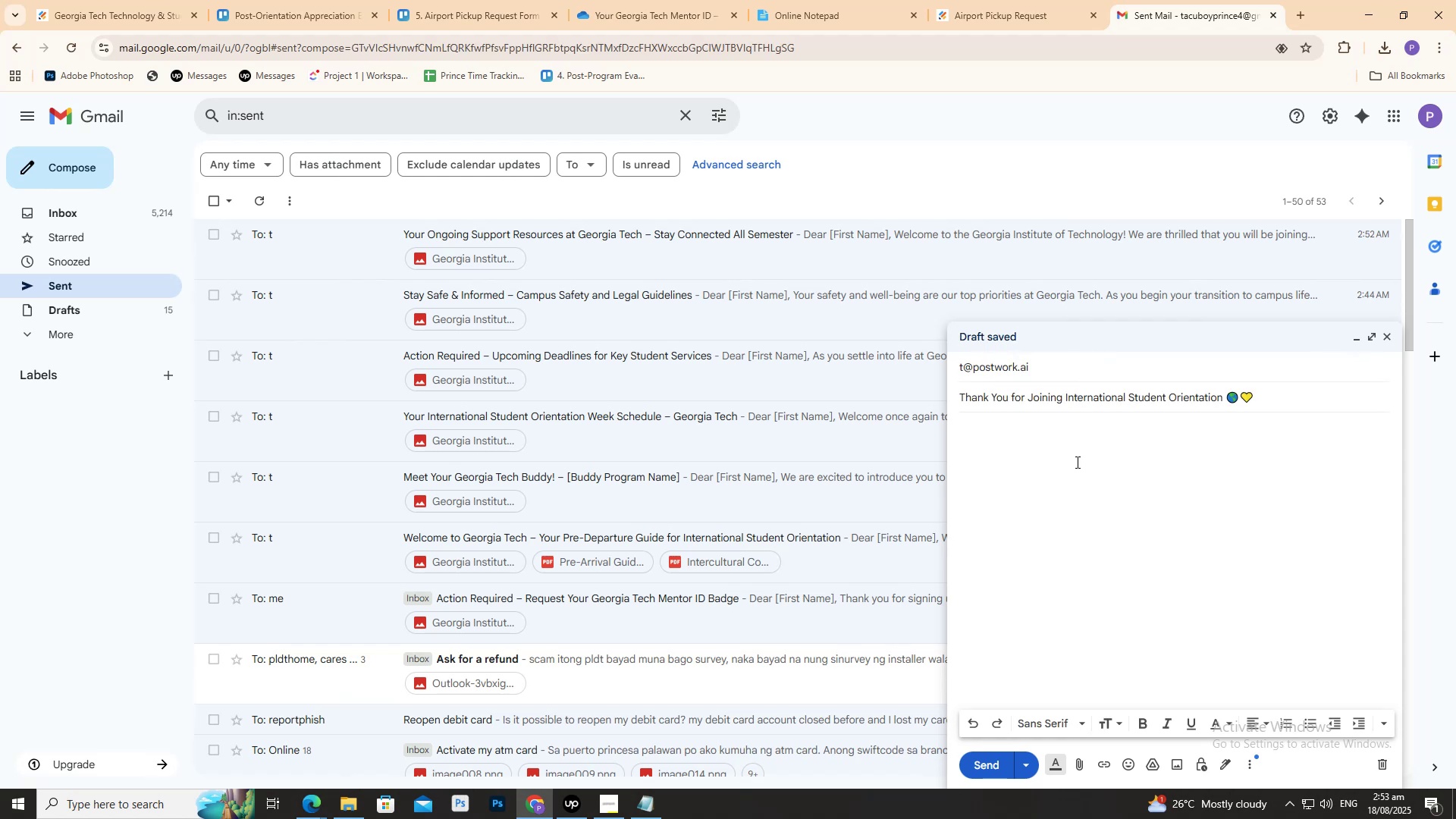 
left_click([1076, 461])
 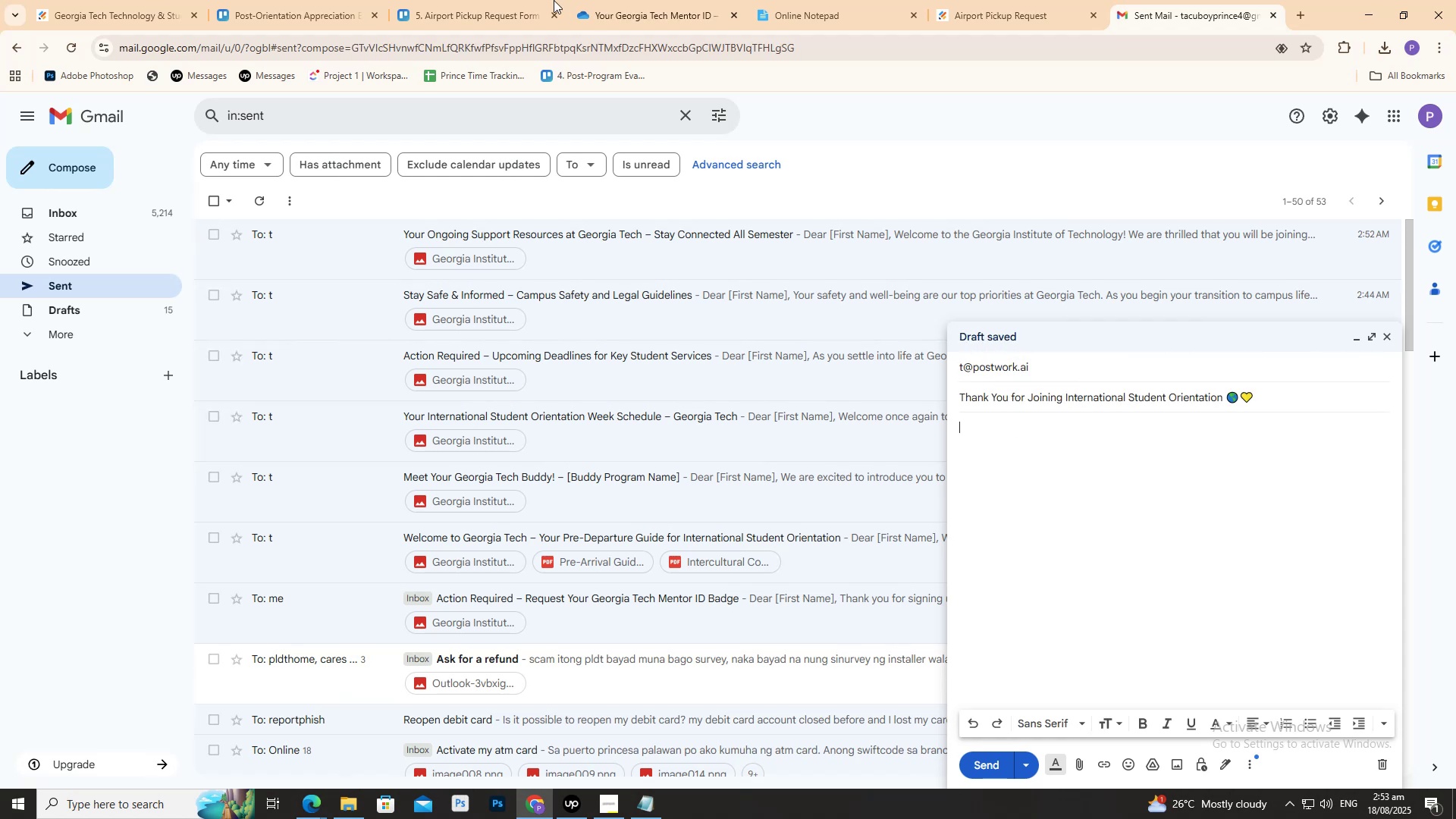 
left_click([353, 0])
 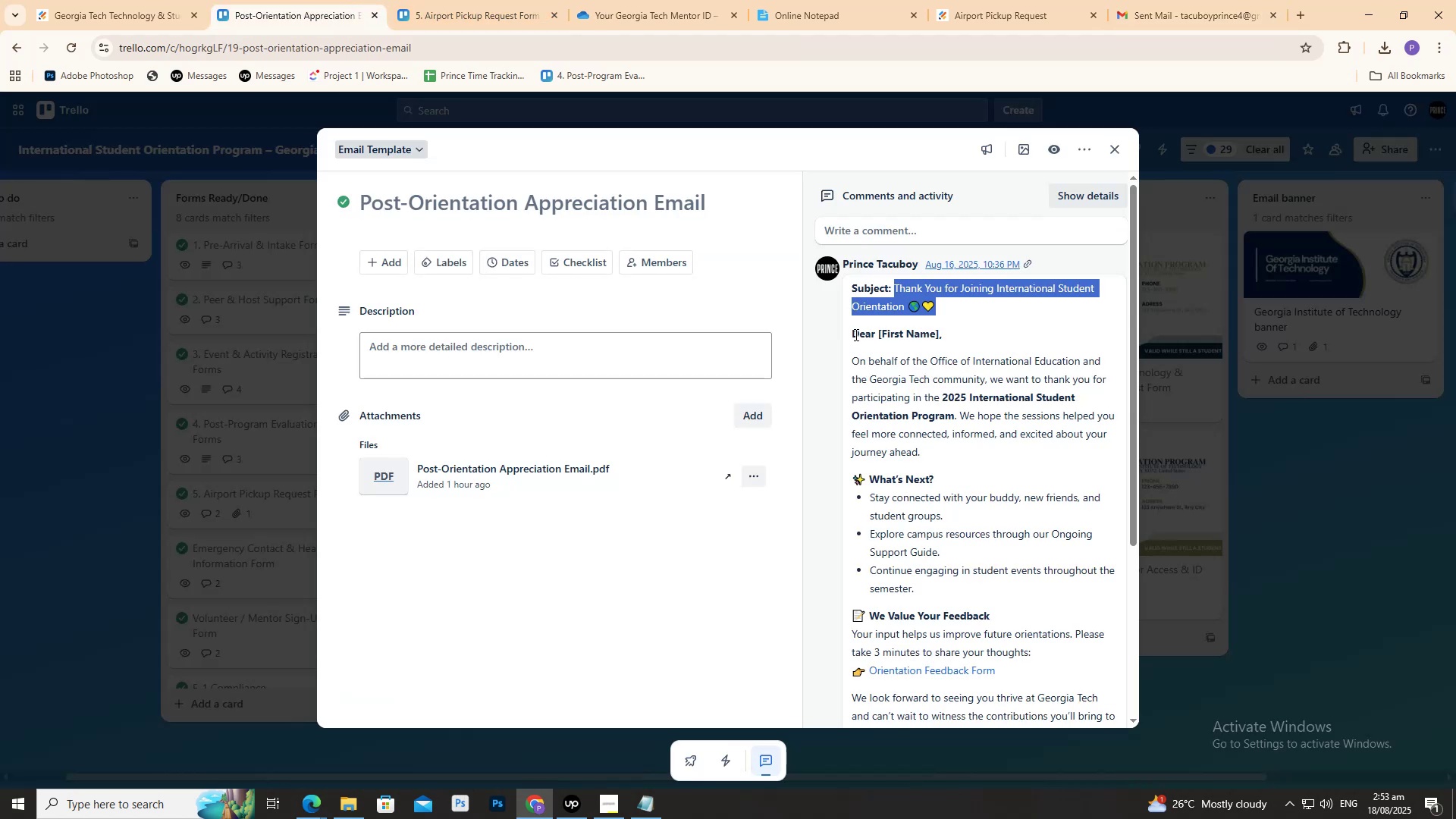 
left_click_drag(start_coordinate=[852, 332], to_coordinate=[1040, 612])
 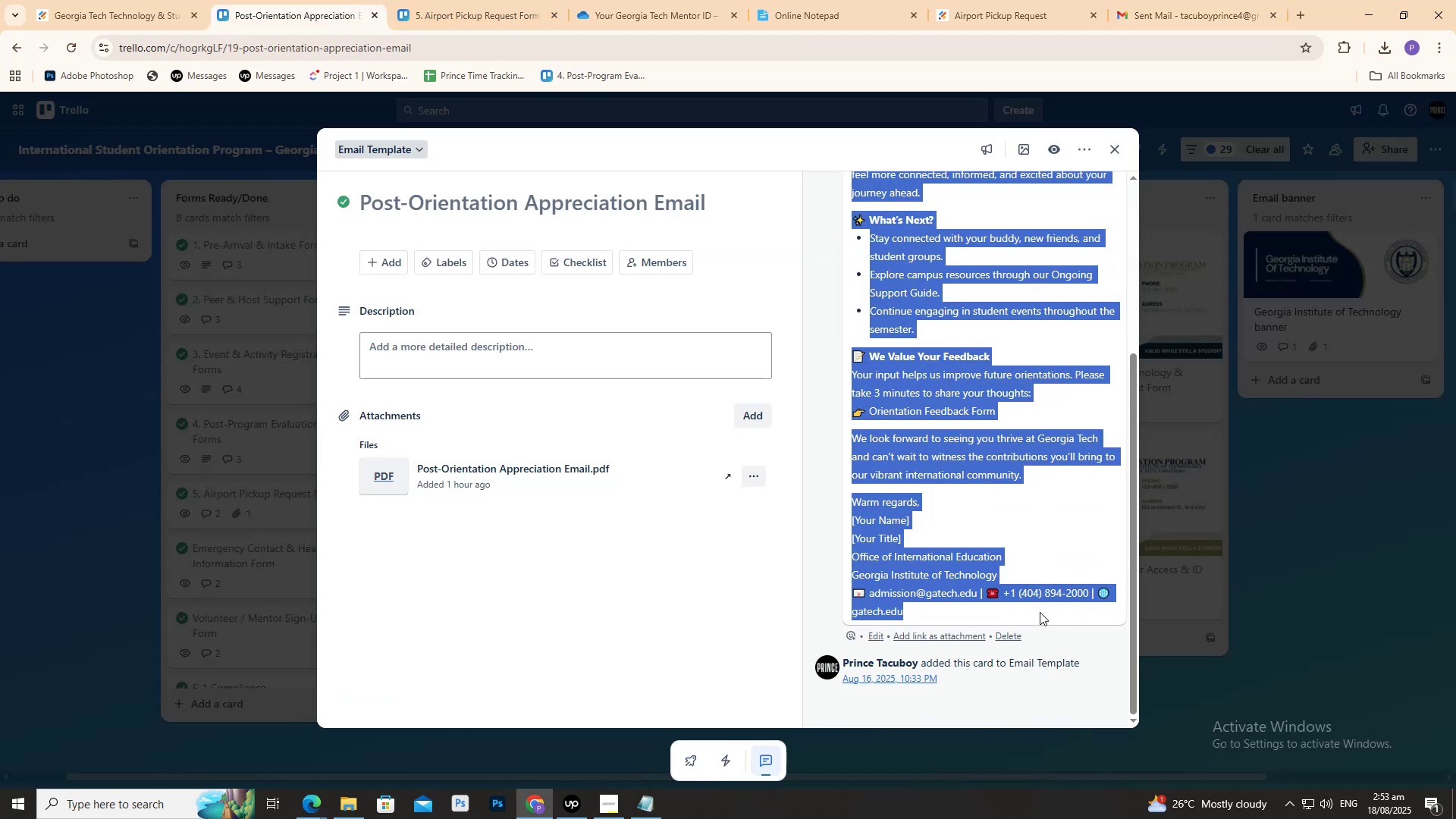 
key(Control+C)
 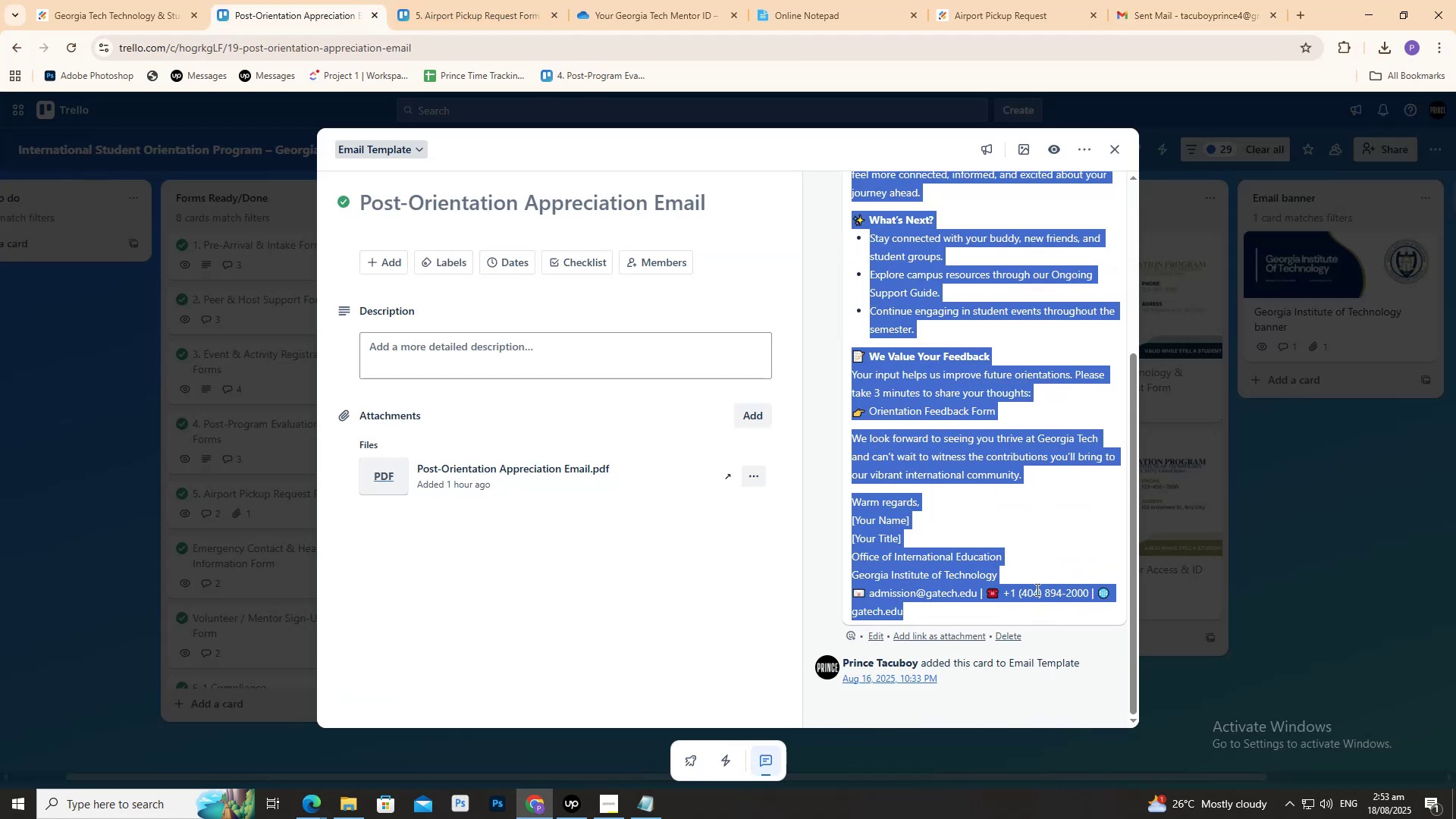 
key(Control+C)
 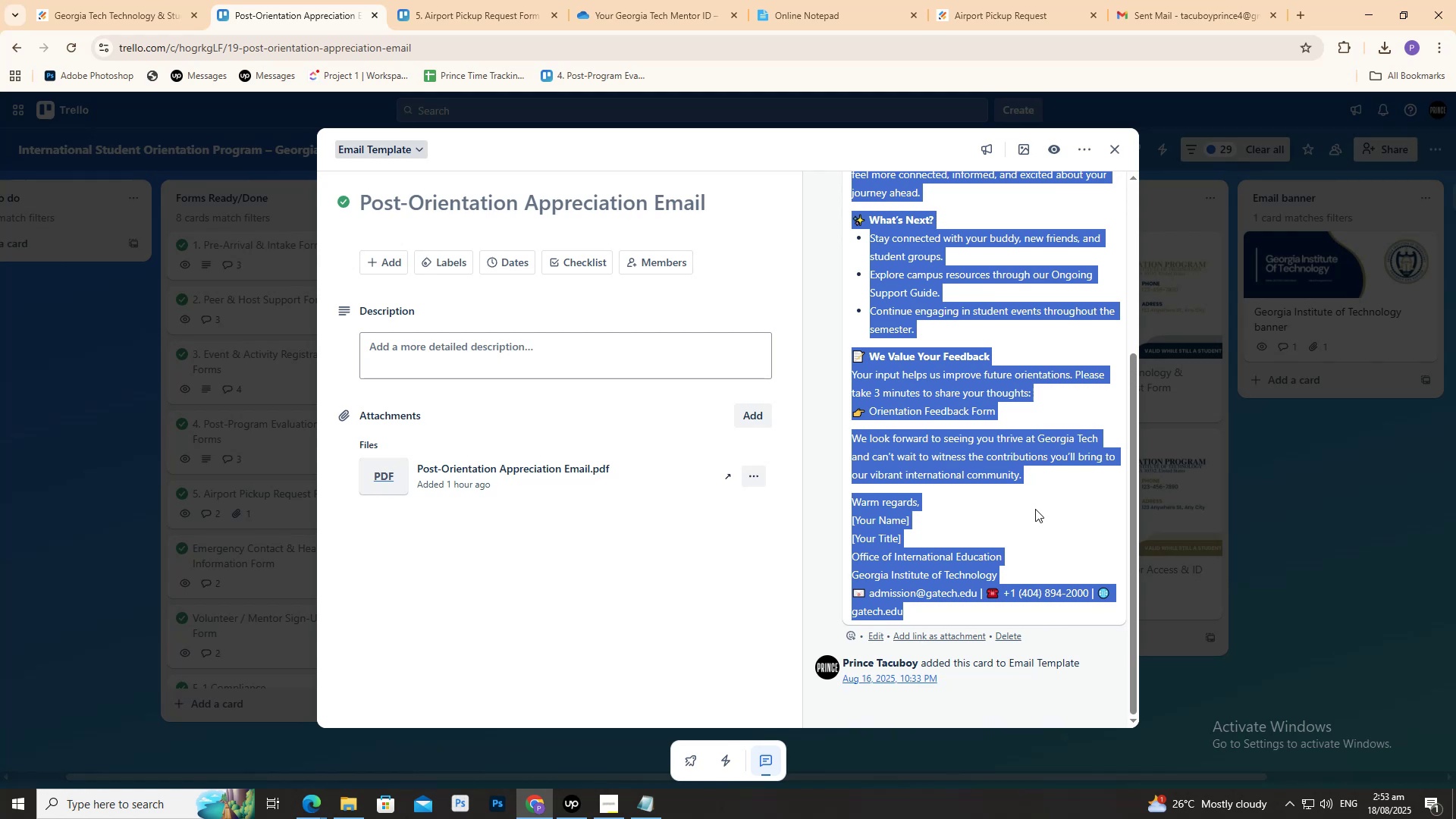 
left_click([1035, 509])
 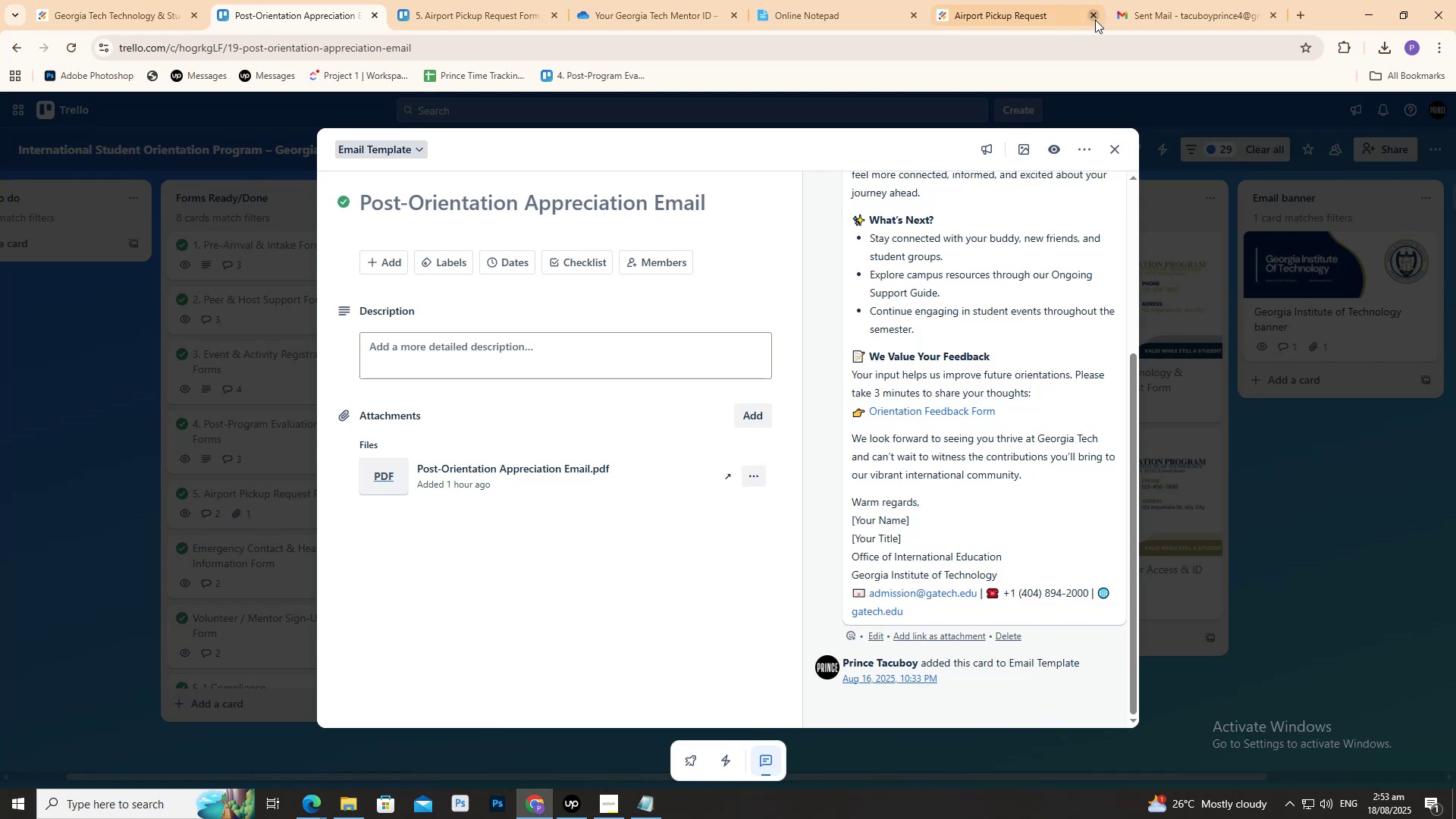 
left_click([1153, 0])
 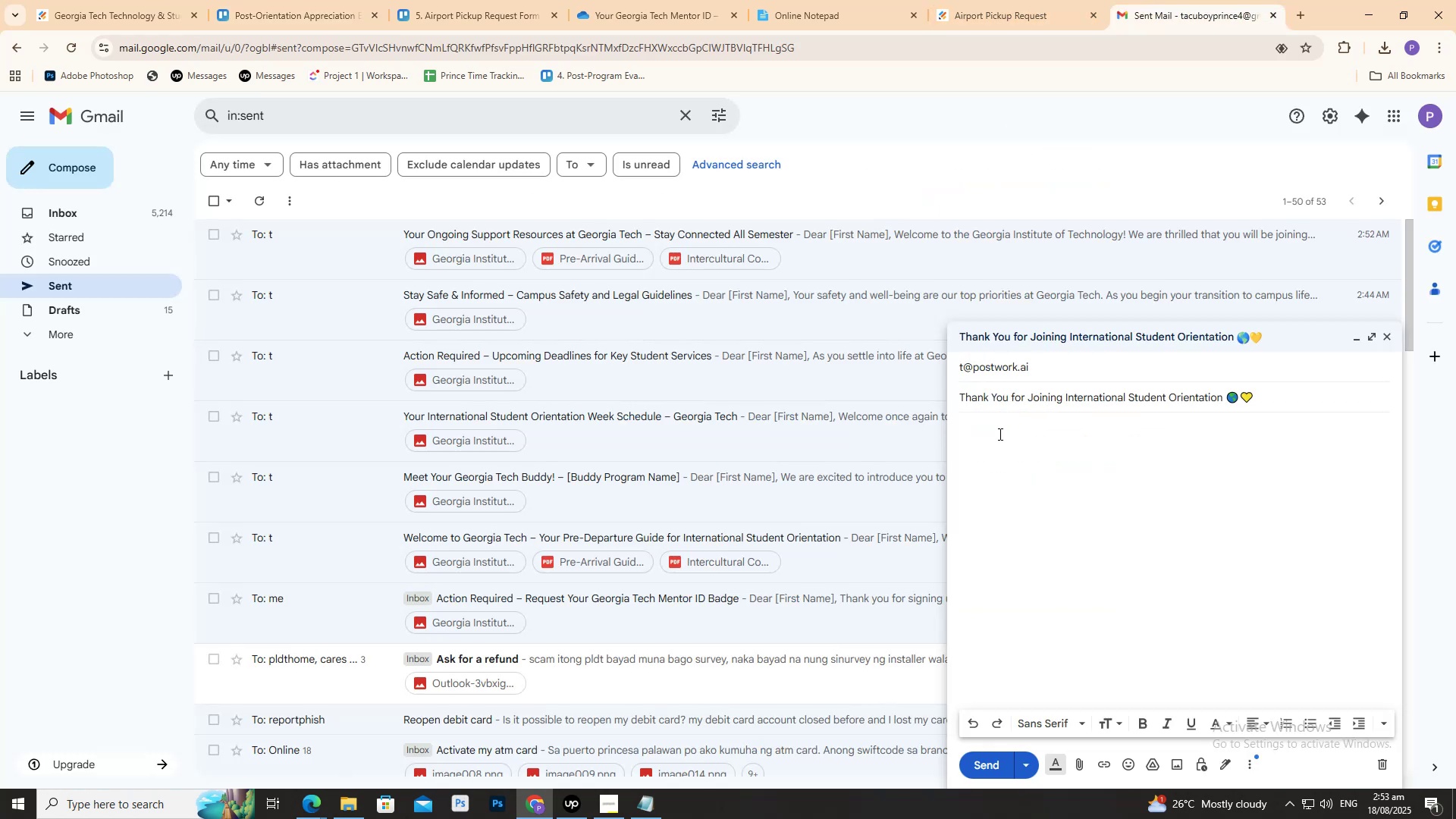 
key(Control+ControlLeft)
 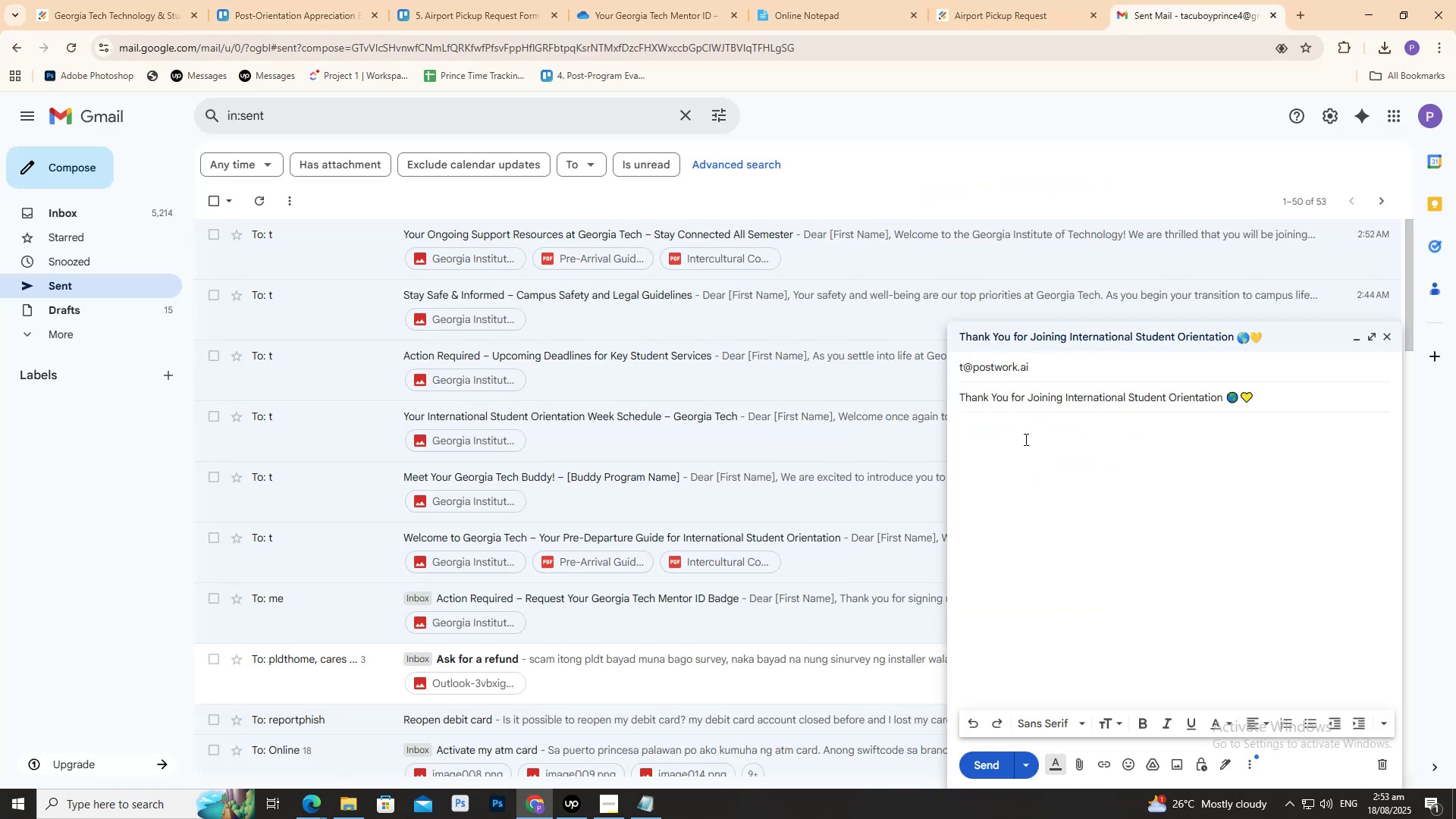 
key(Control+V)
 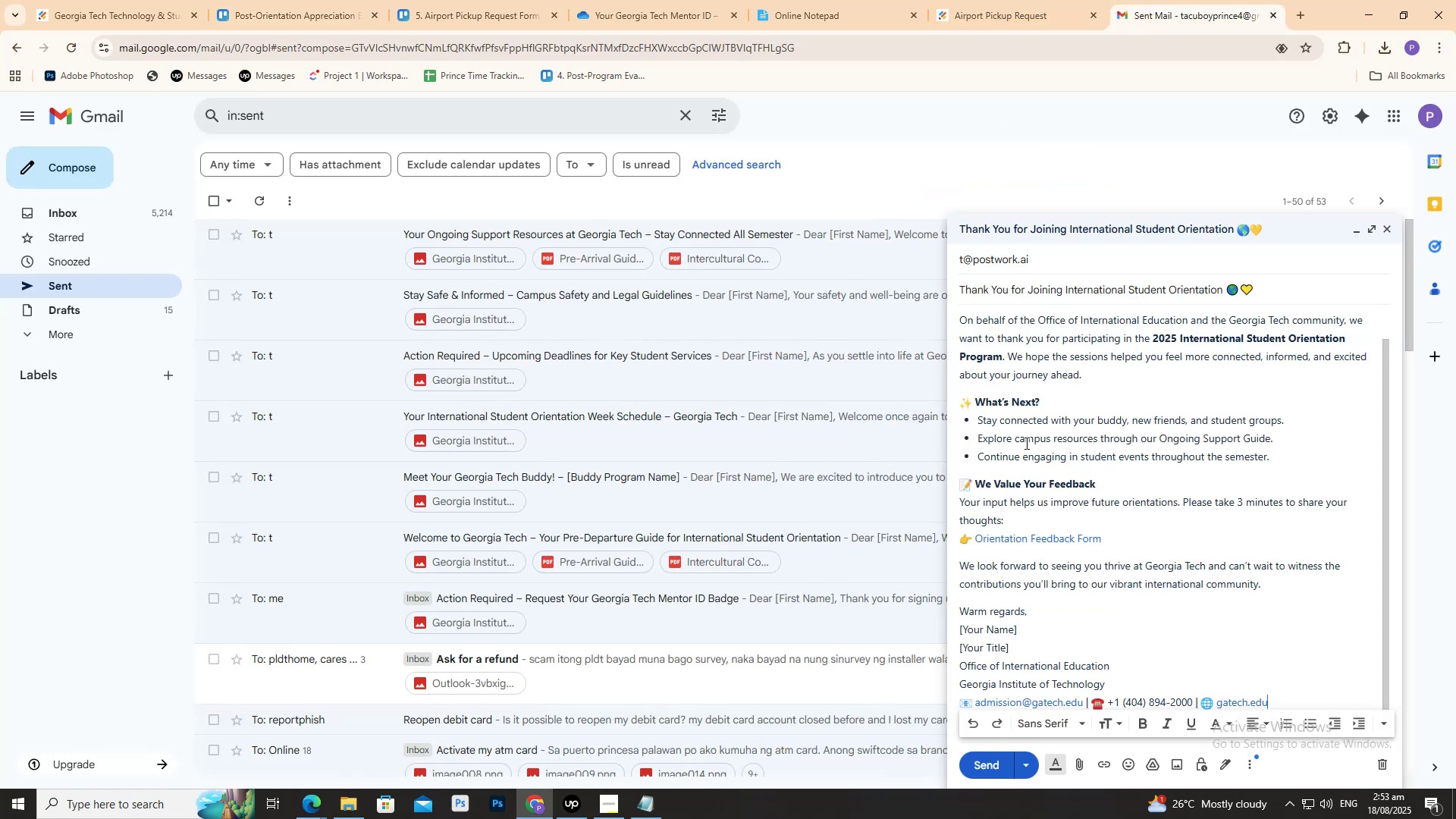 
scroll: coordinate [1016, 391], scroll_direction: up, amount: 4.0
 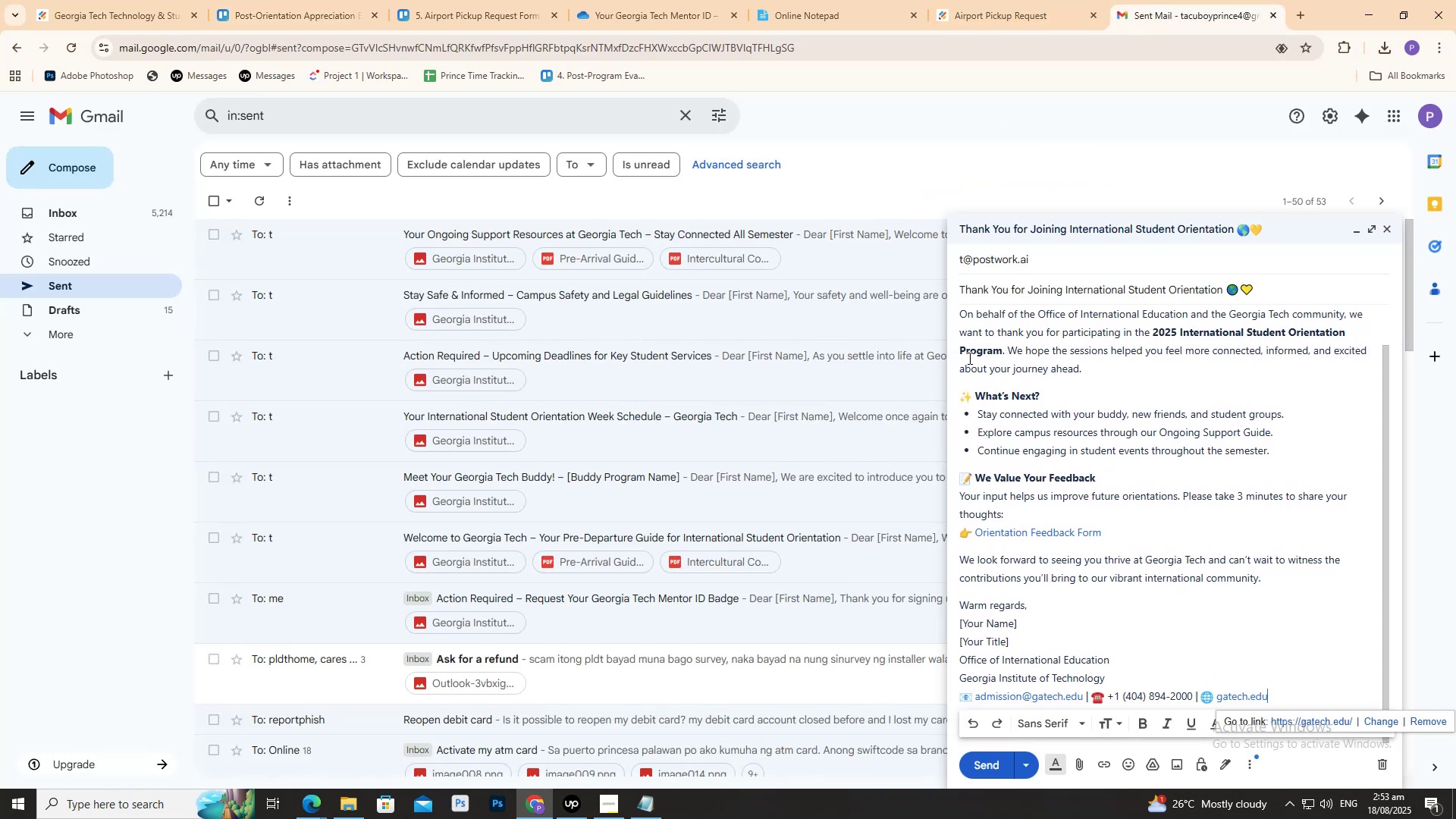 
key(Control+Z)
 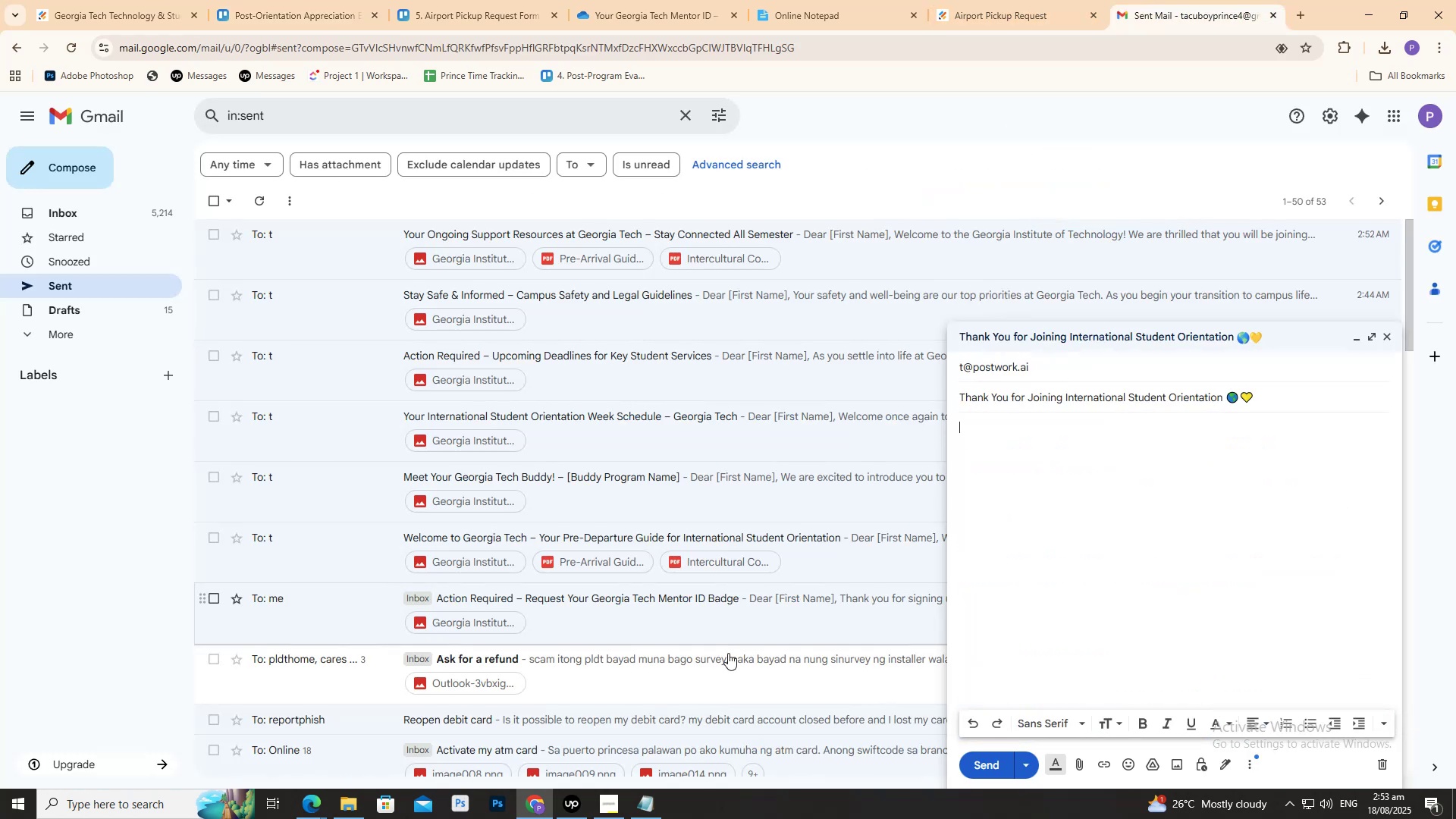 
scroll: coordinate [410, 745], scroll_direction: down, amount: 1.0
 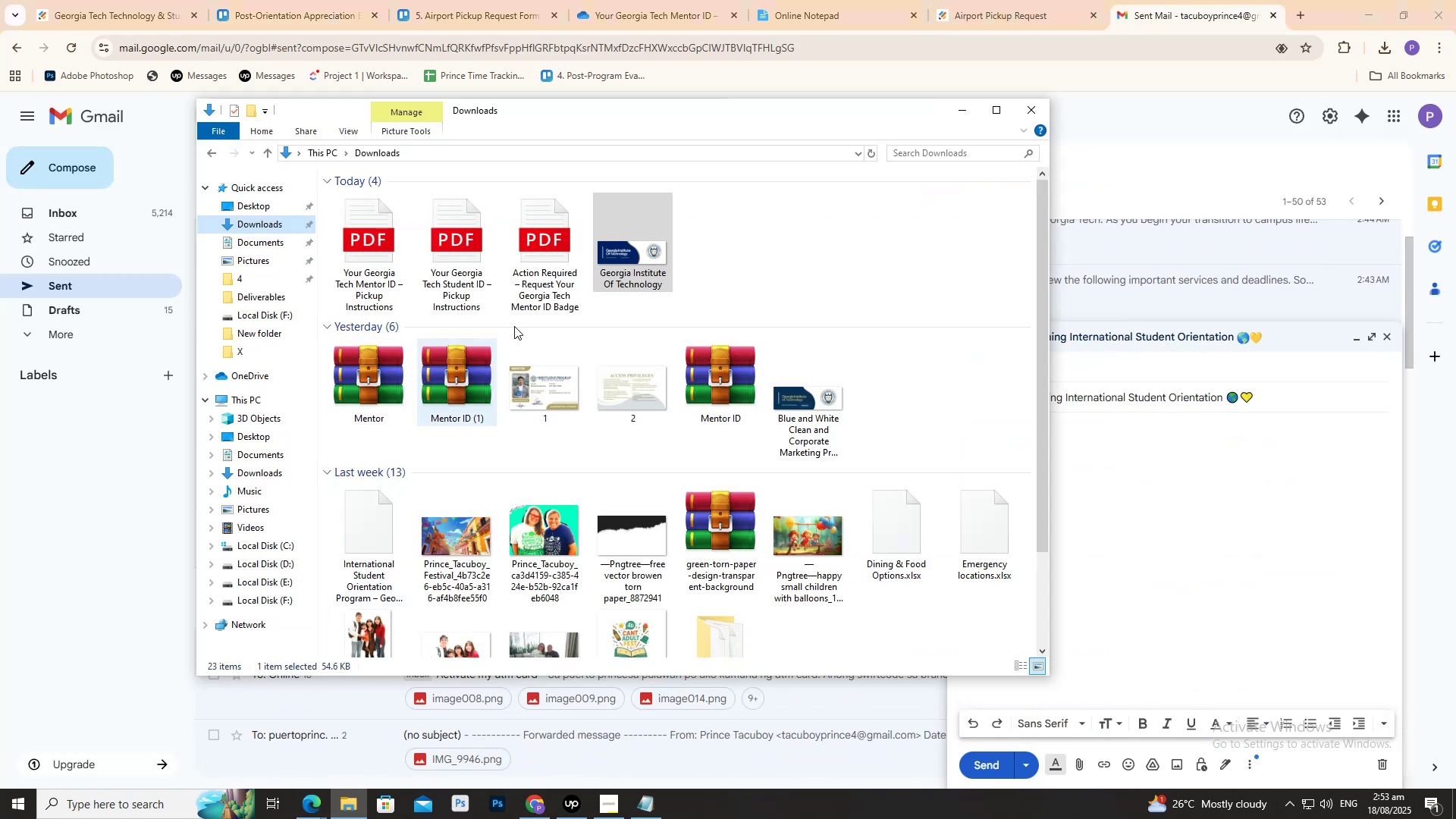 
left_click_drag(start_coordinate=[617, 246], to_coordinate=[1155, 455])
 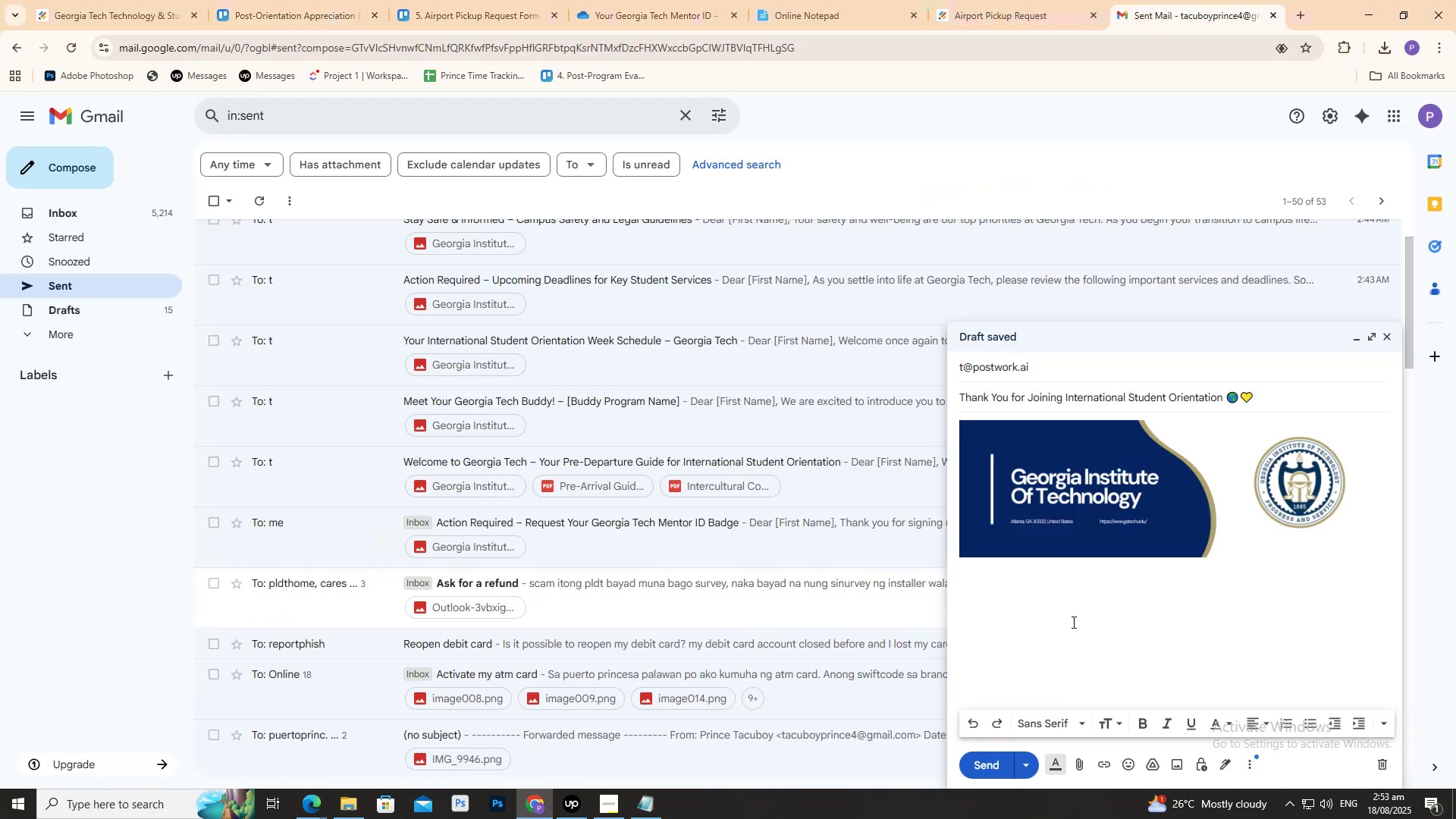 
key(Shift+Enter)
 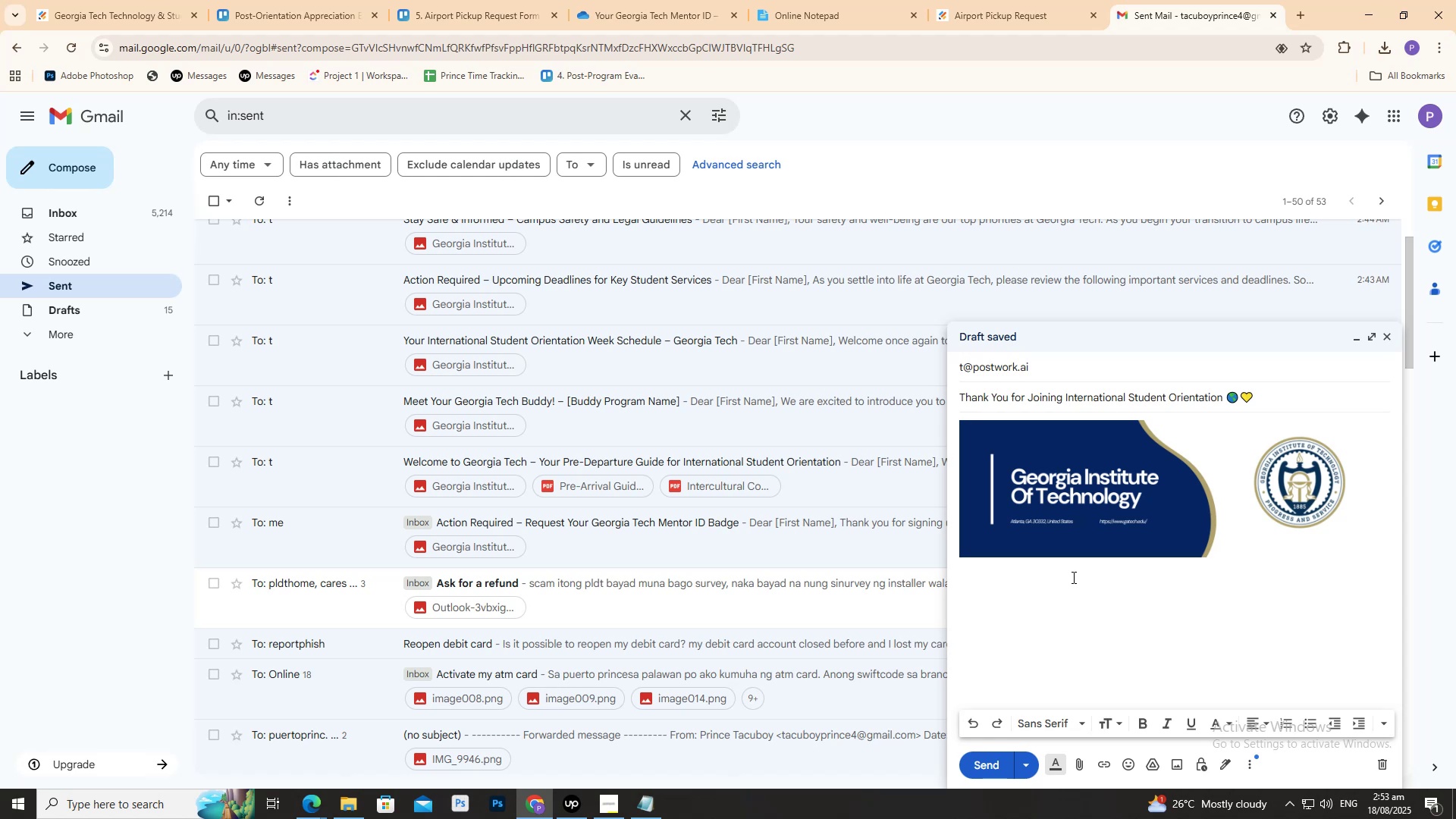 
key(Shift+ShiftRight)
 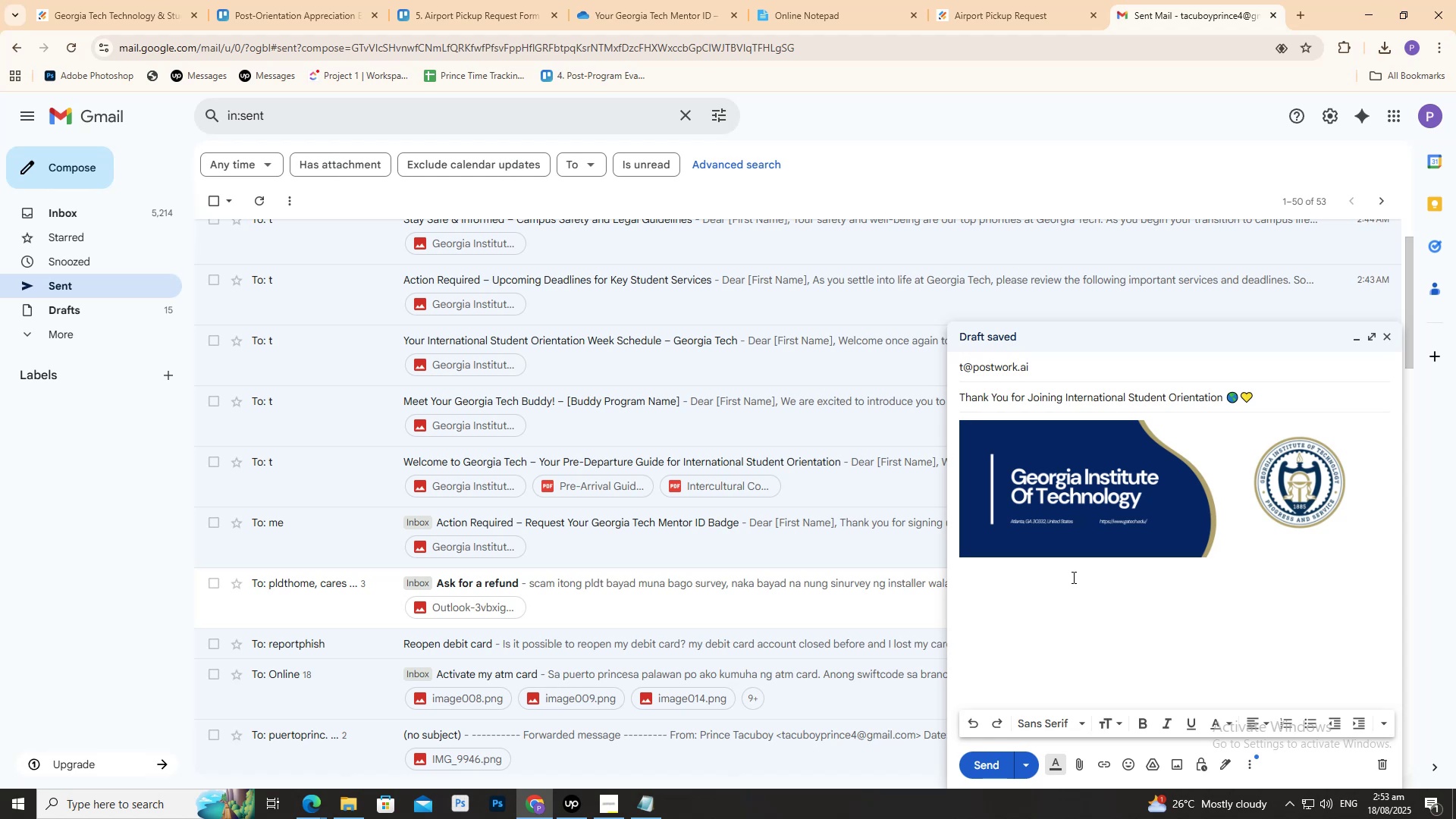 
key(Shift+Enter)
 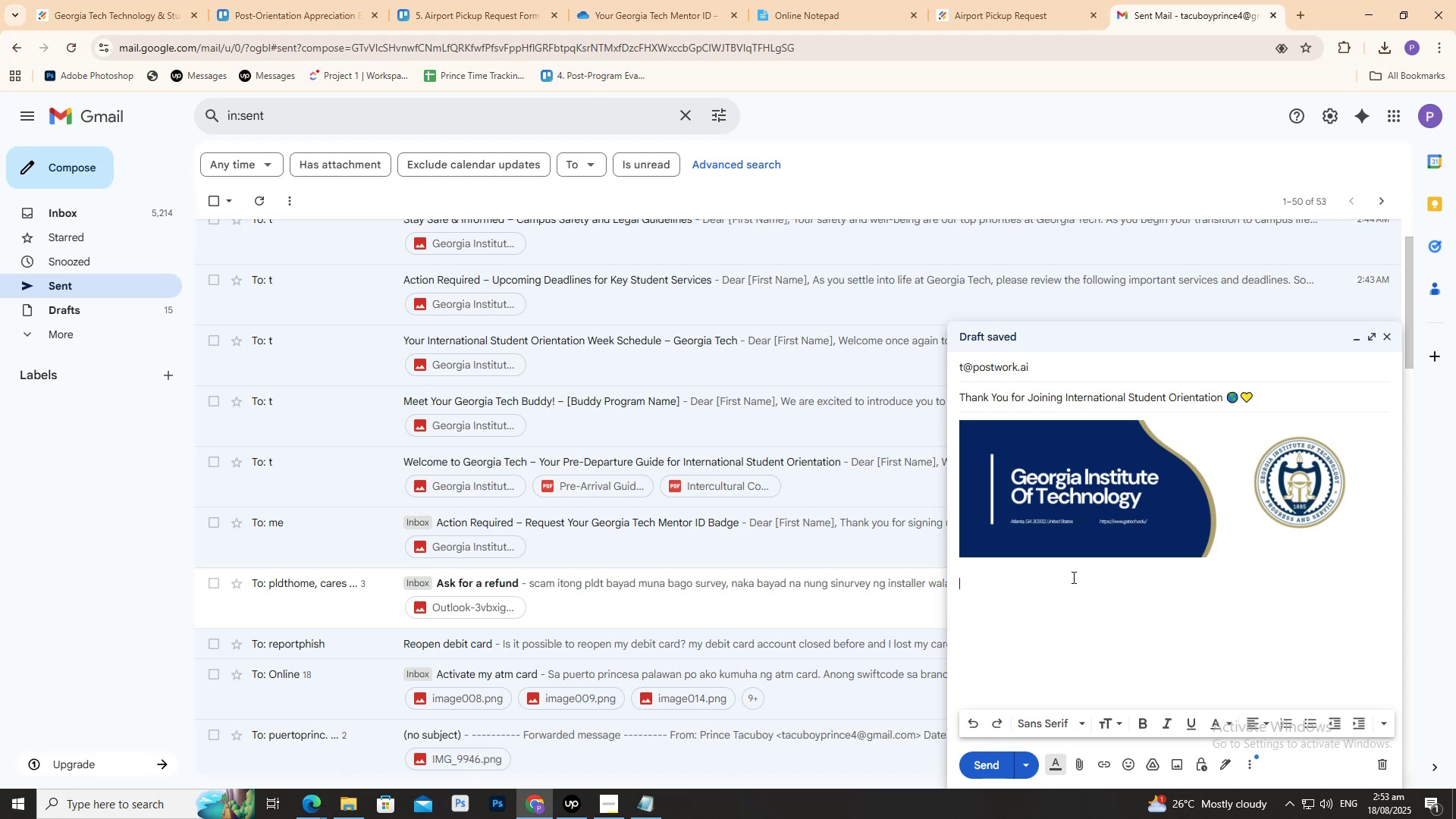 
key(Control+V)
 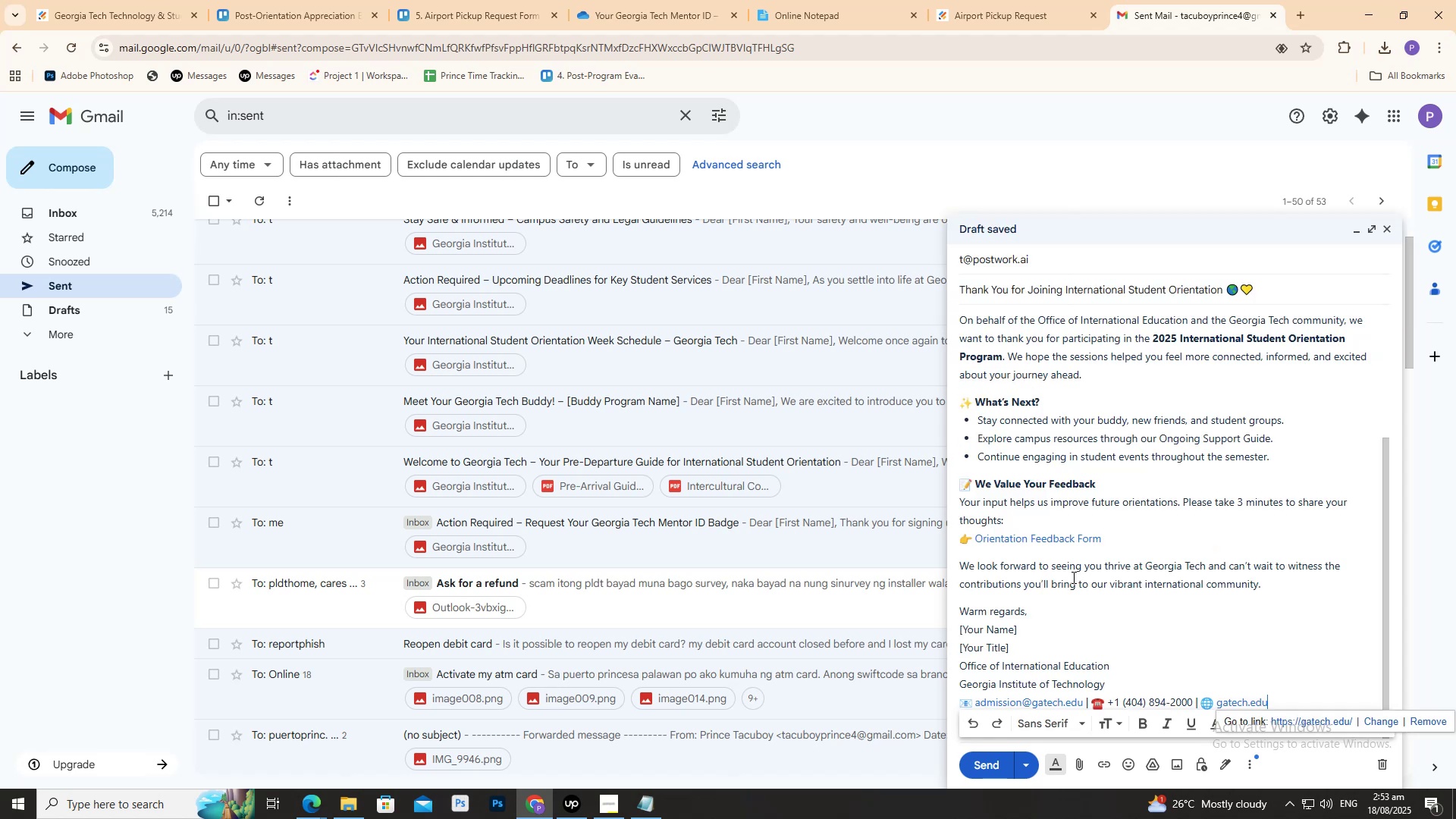 
scroll: coordinate [1050, 498], scroll_direction: up, amount: 4.0
 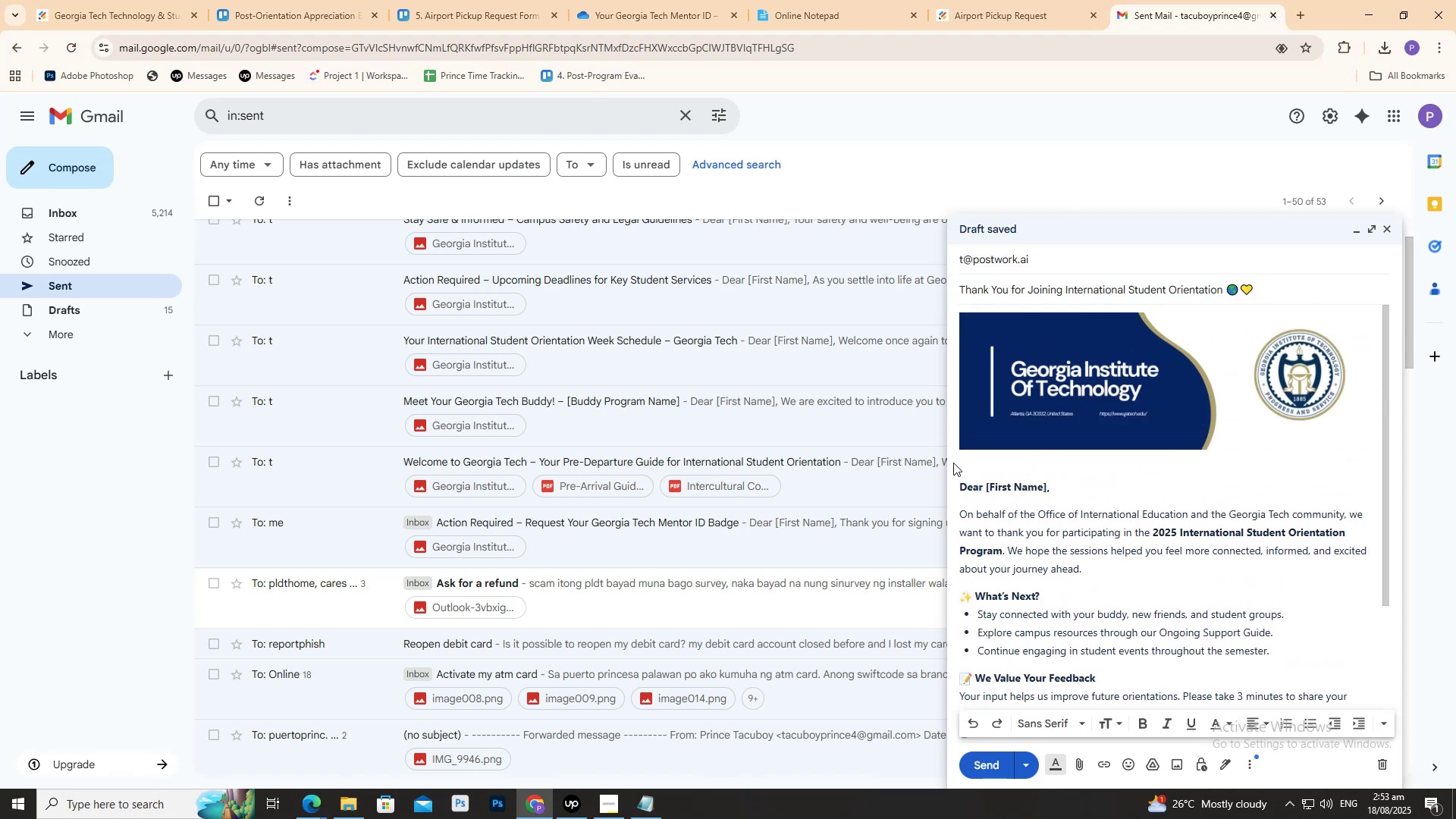 
double_click([963, 463])
 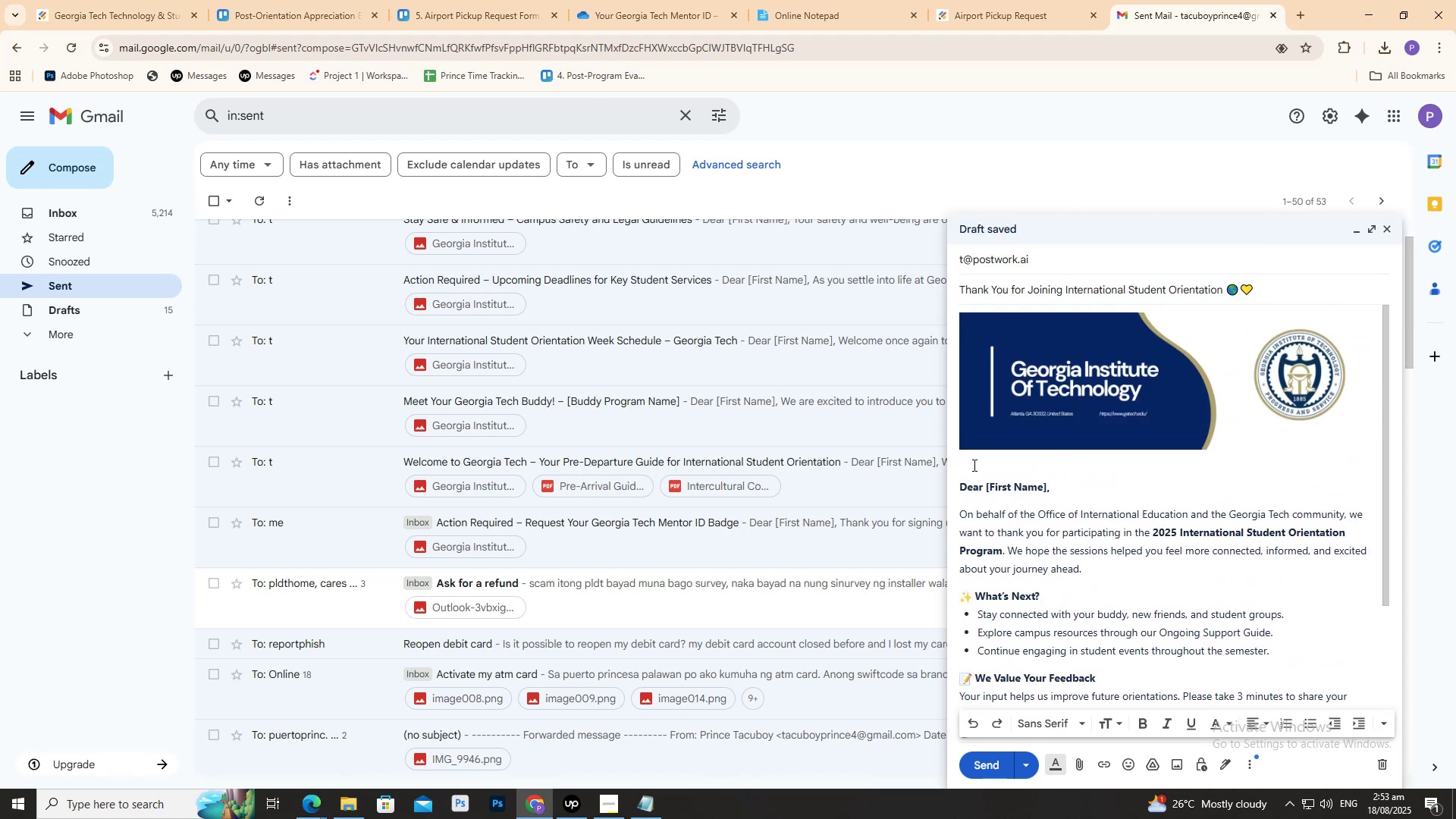 
key(Backspace)
 